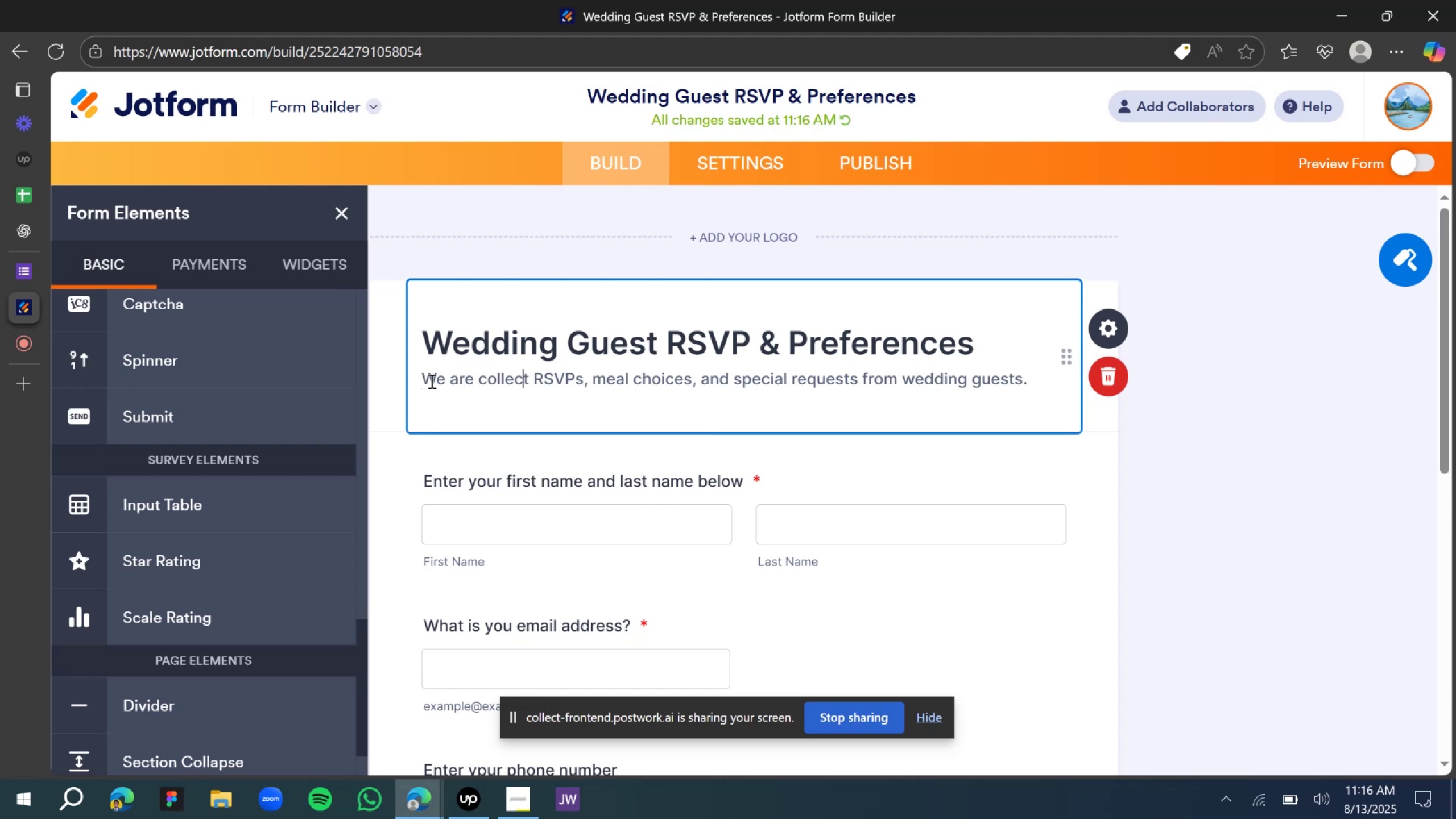 
key(ArrowRight)
 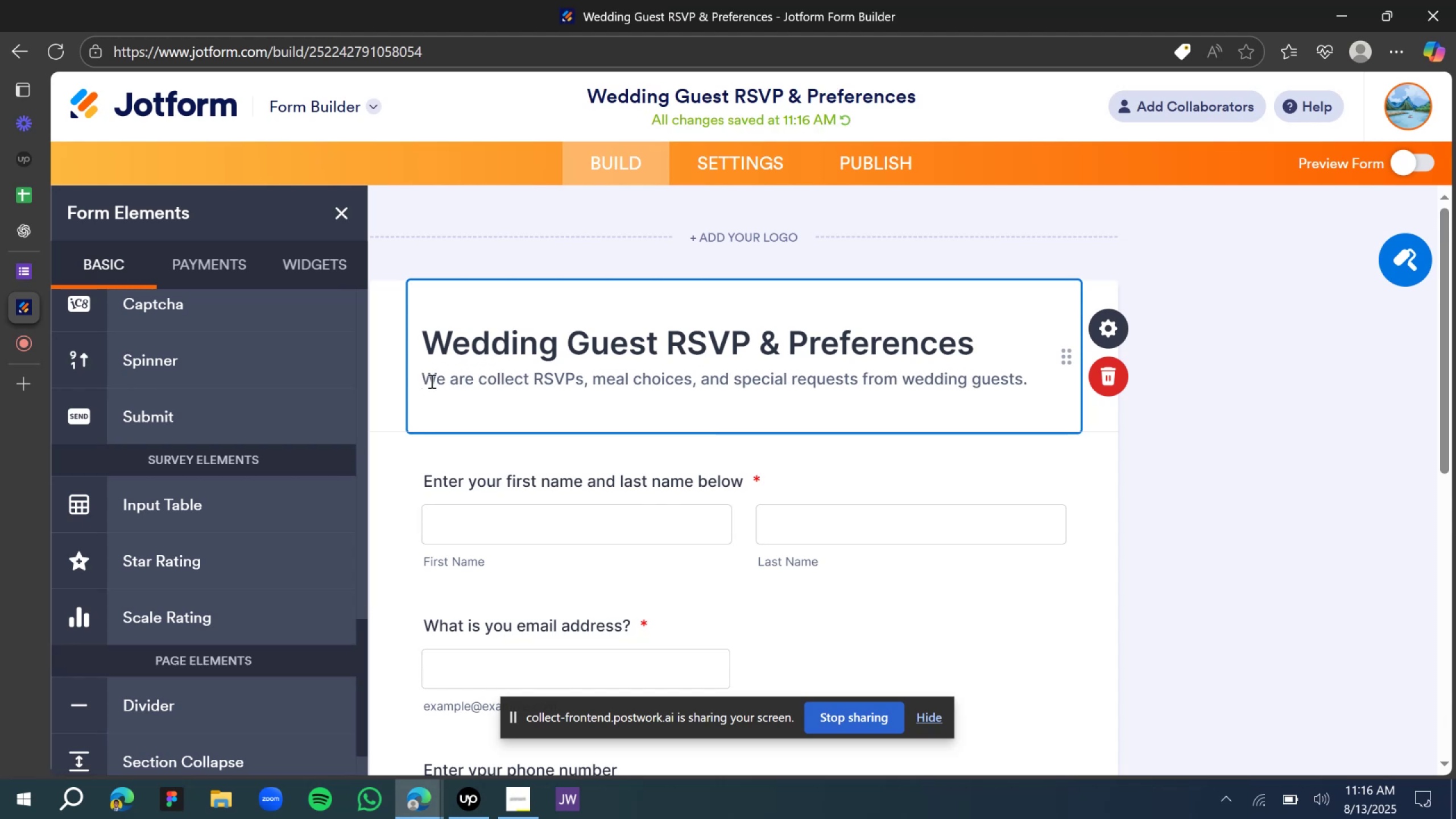 
type(ing)
 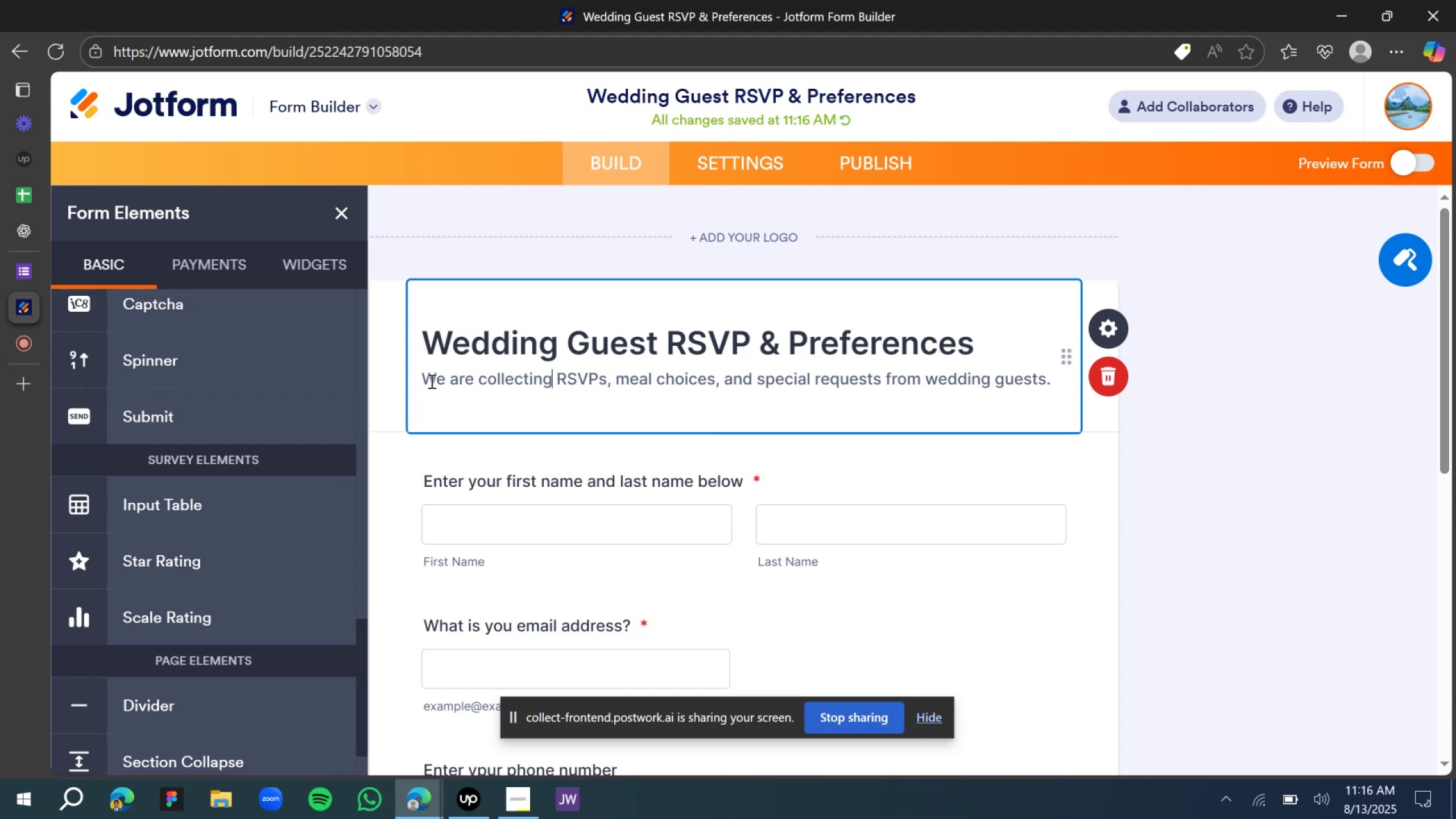 
hold_key(key=ArrowRight, duration=1.51)
 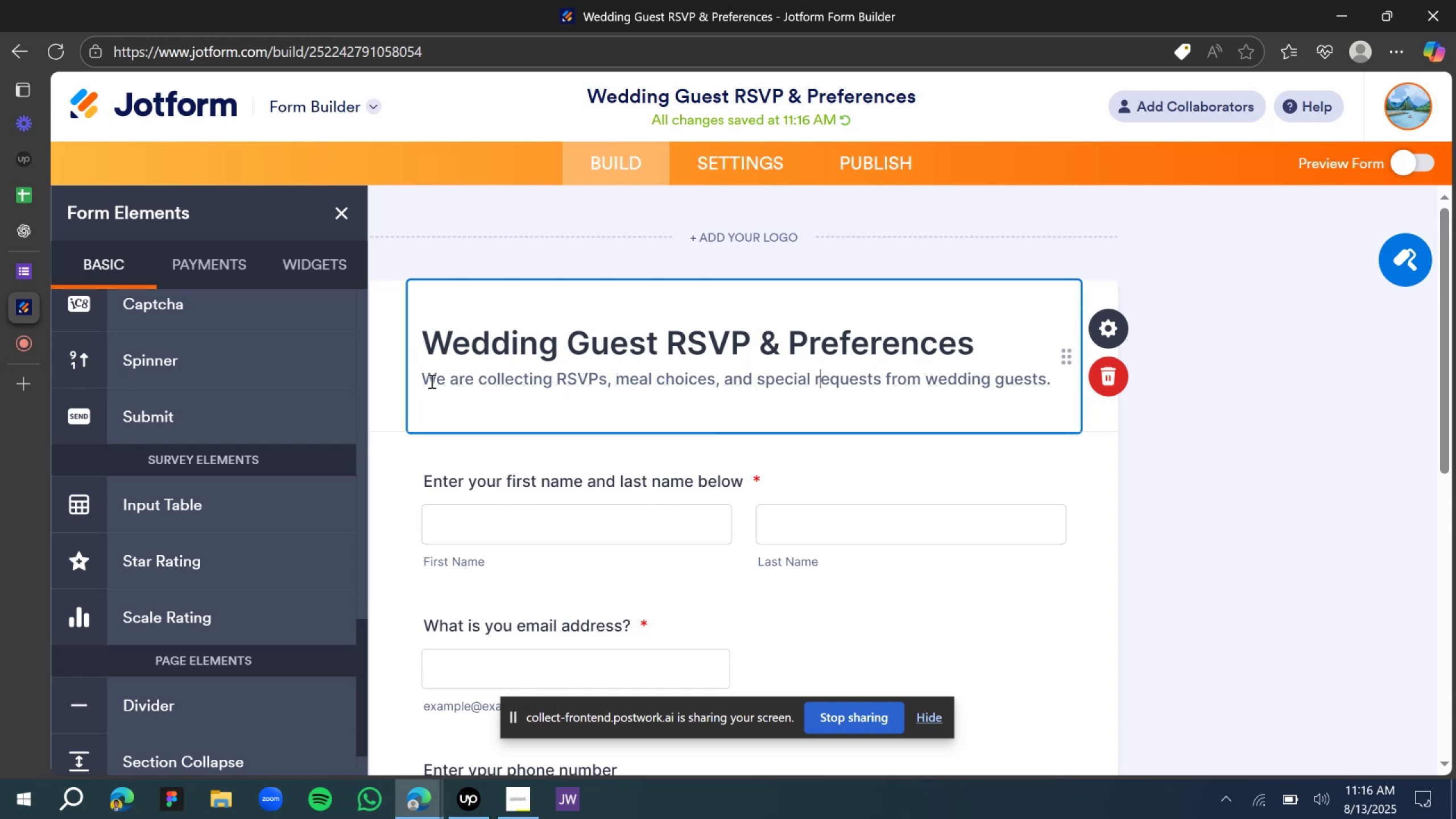 
hold_key(key=ArrowRight, duration=1.04)
 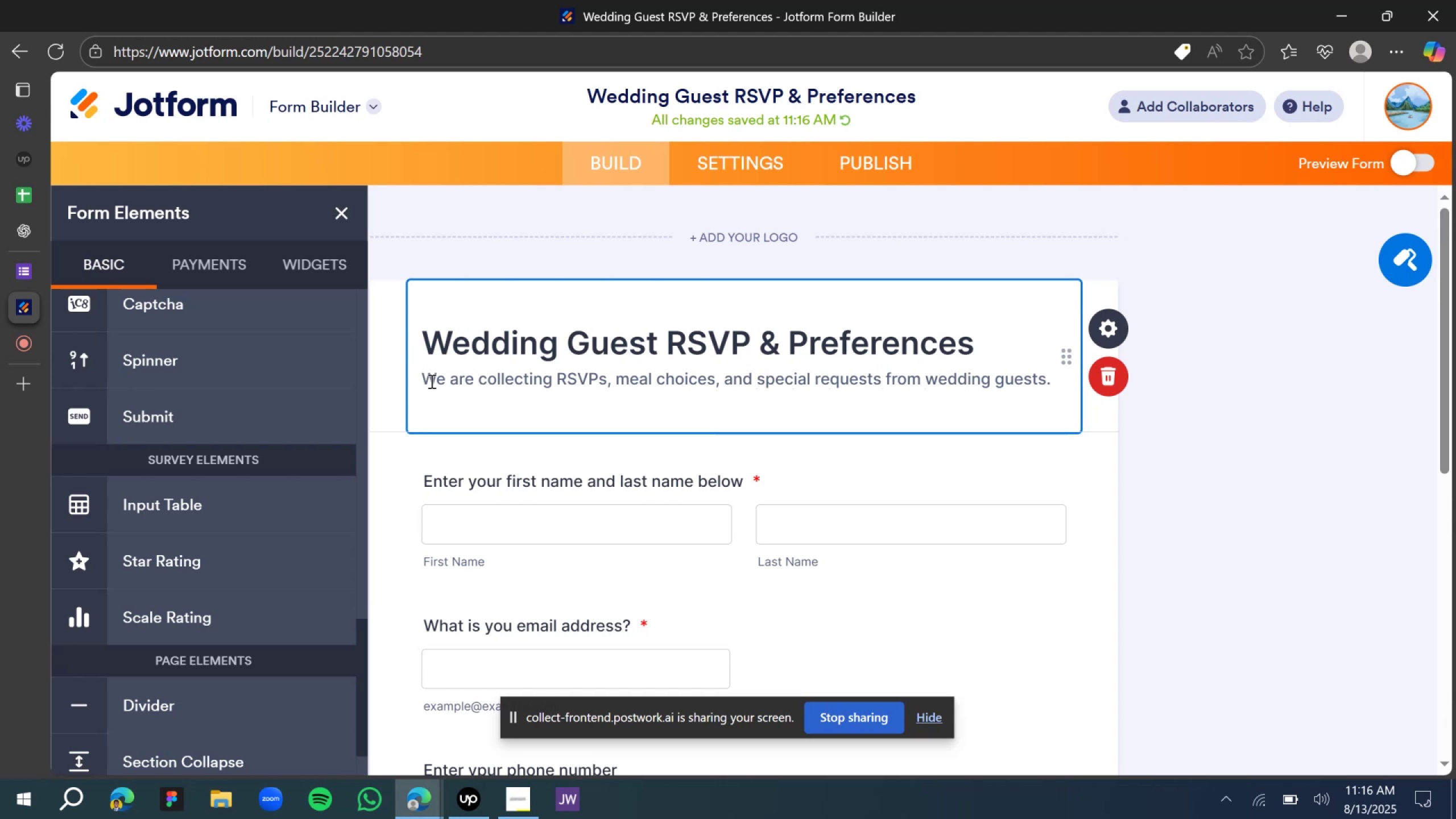 
key(ArrowLeft)
 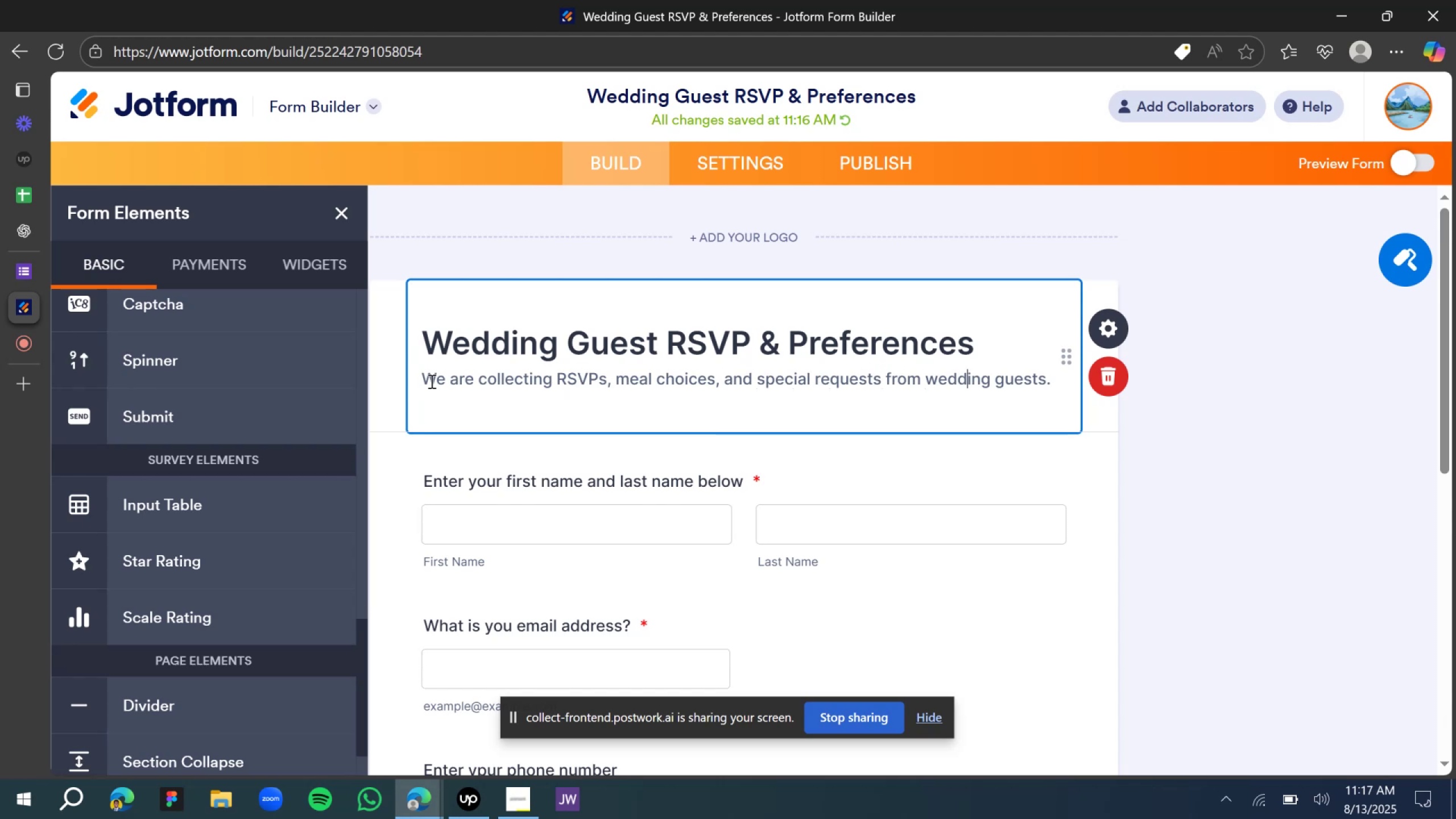 
key(ArrowLeft)
 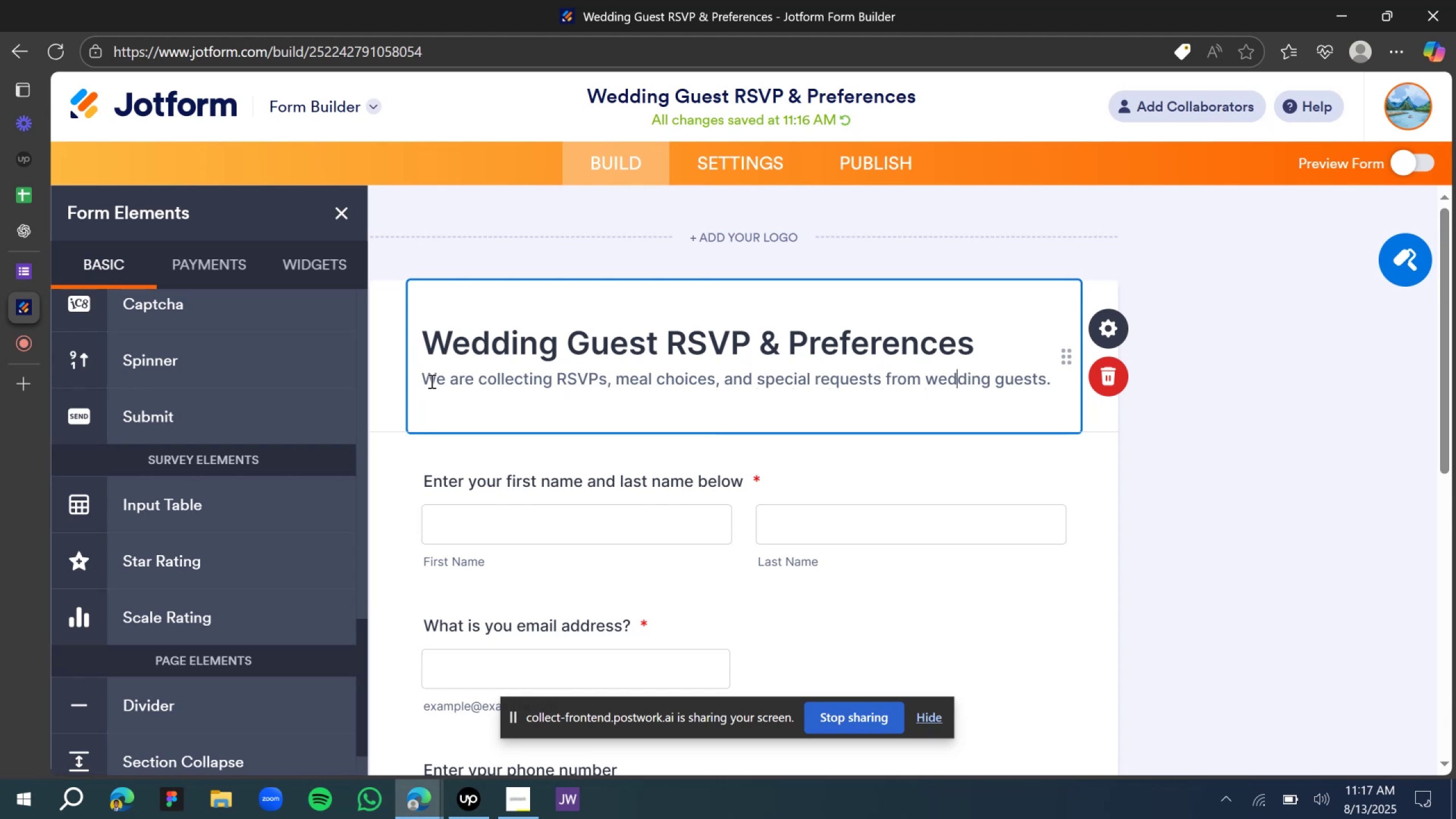 
key(ArrowLeft)
 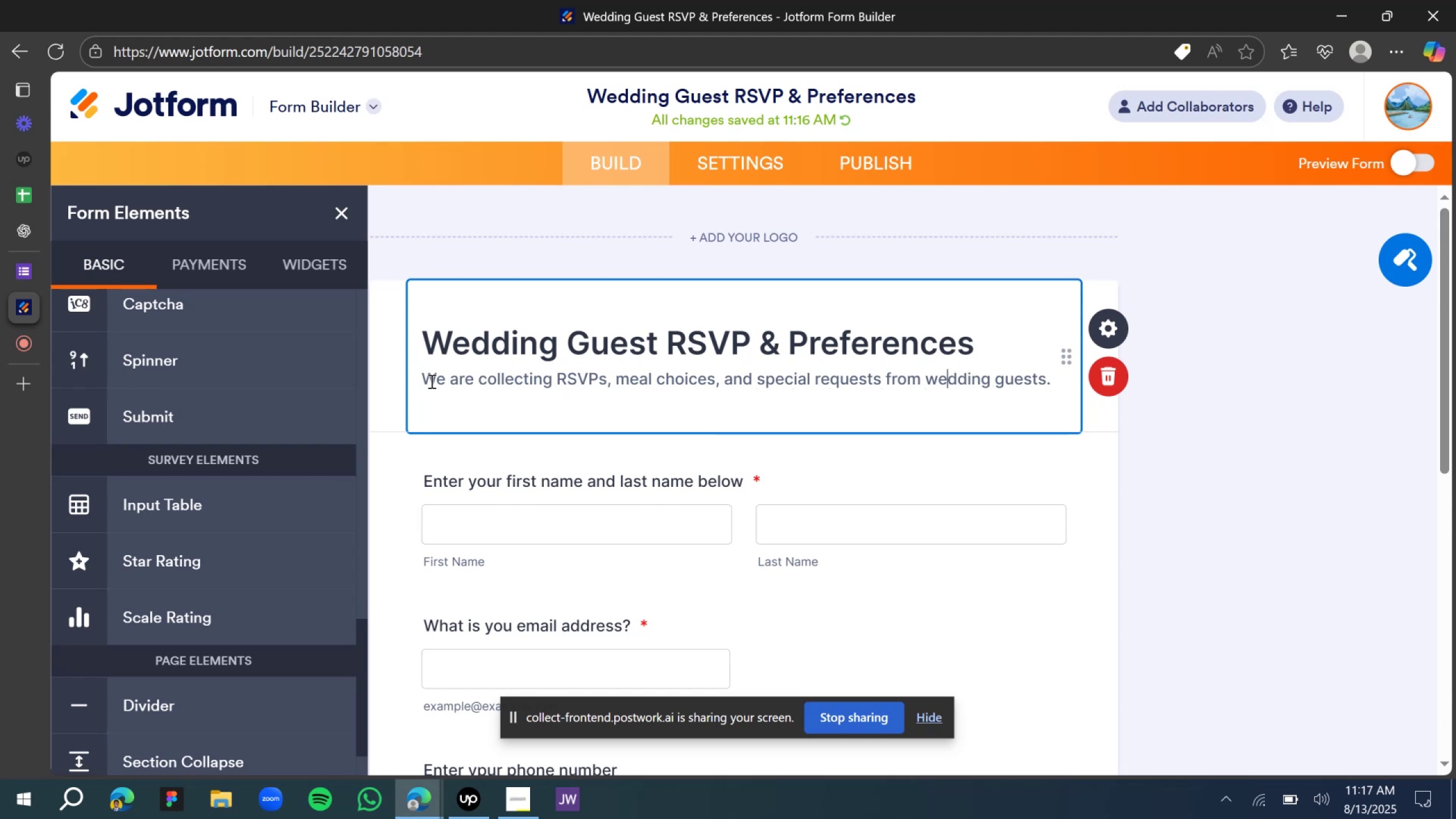 
key(ArrowLeft)
 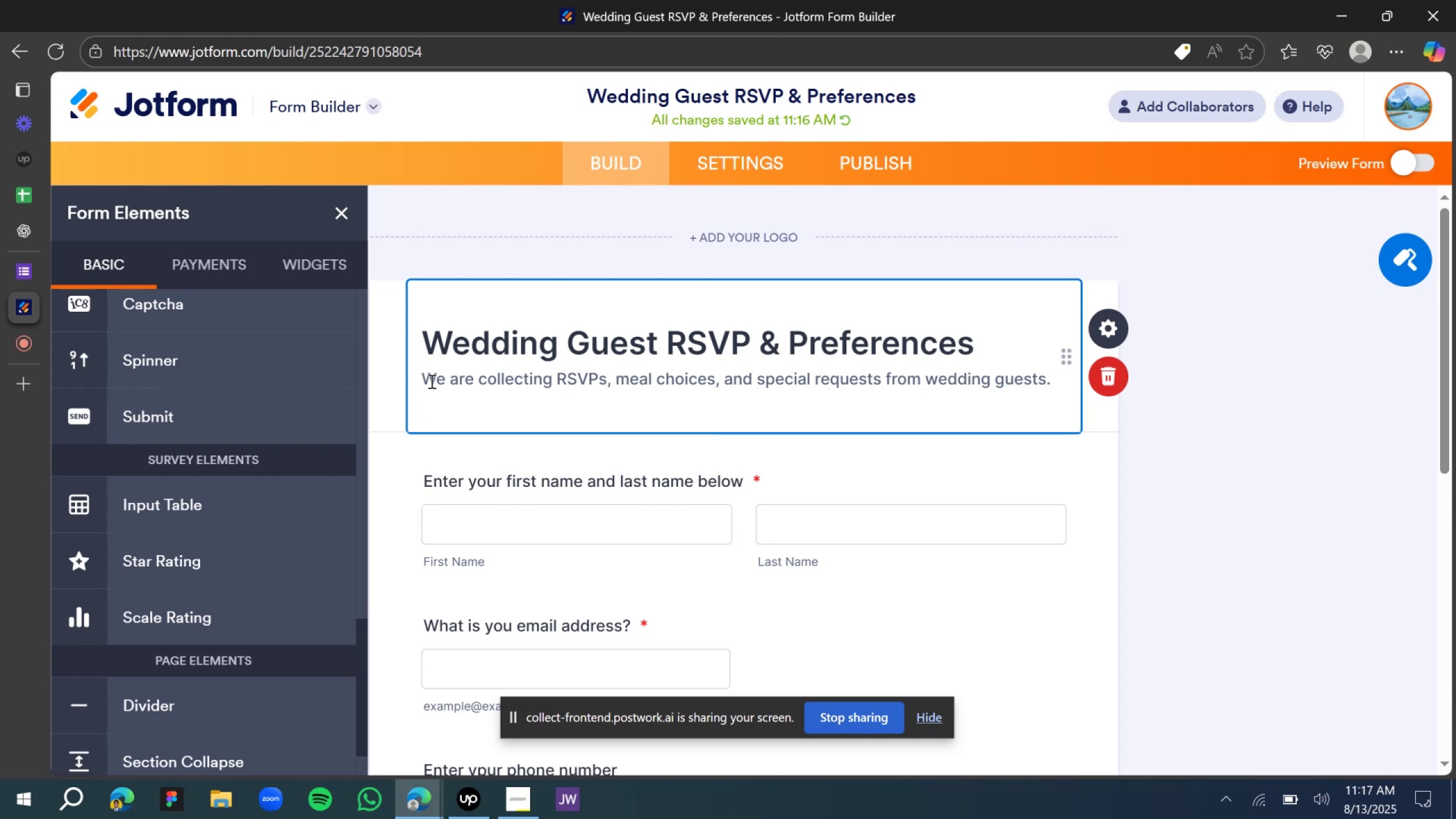 
type(you or)
key(Backspace)
type(ur beloved )
 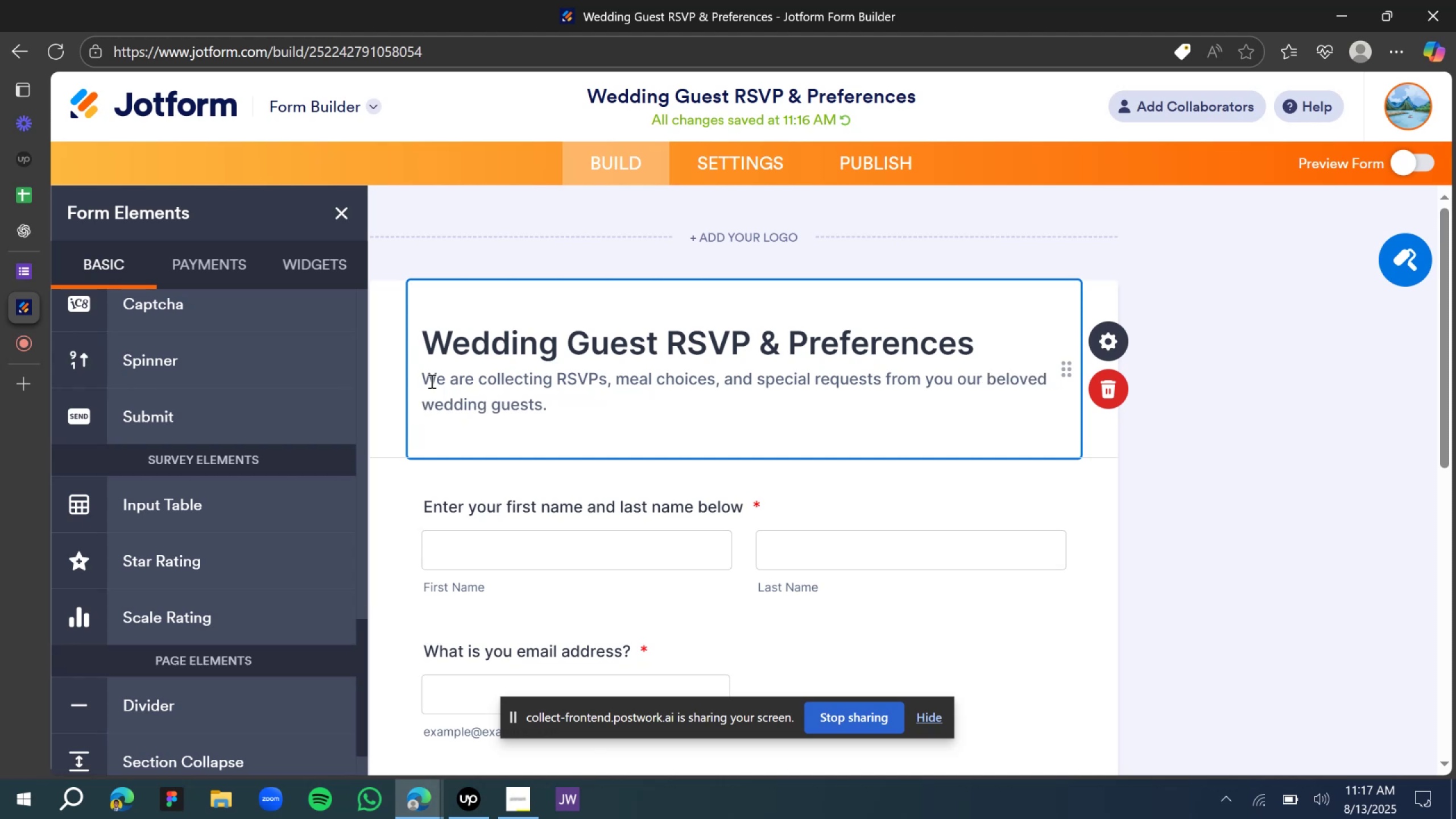 
key(ArrowRight)
 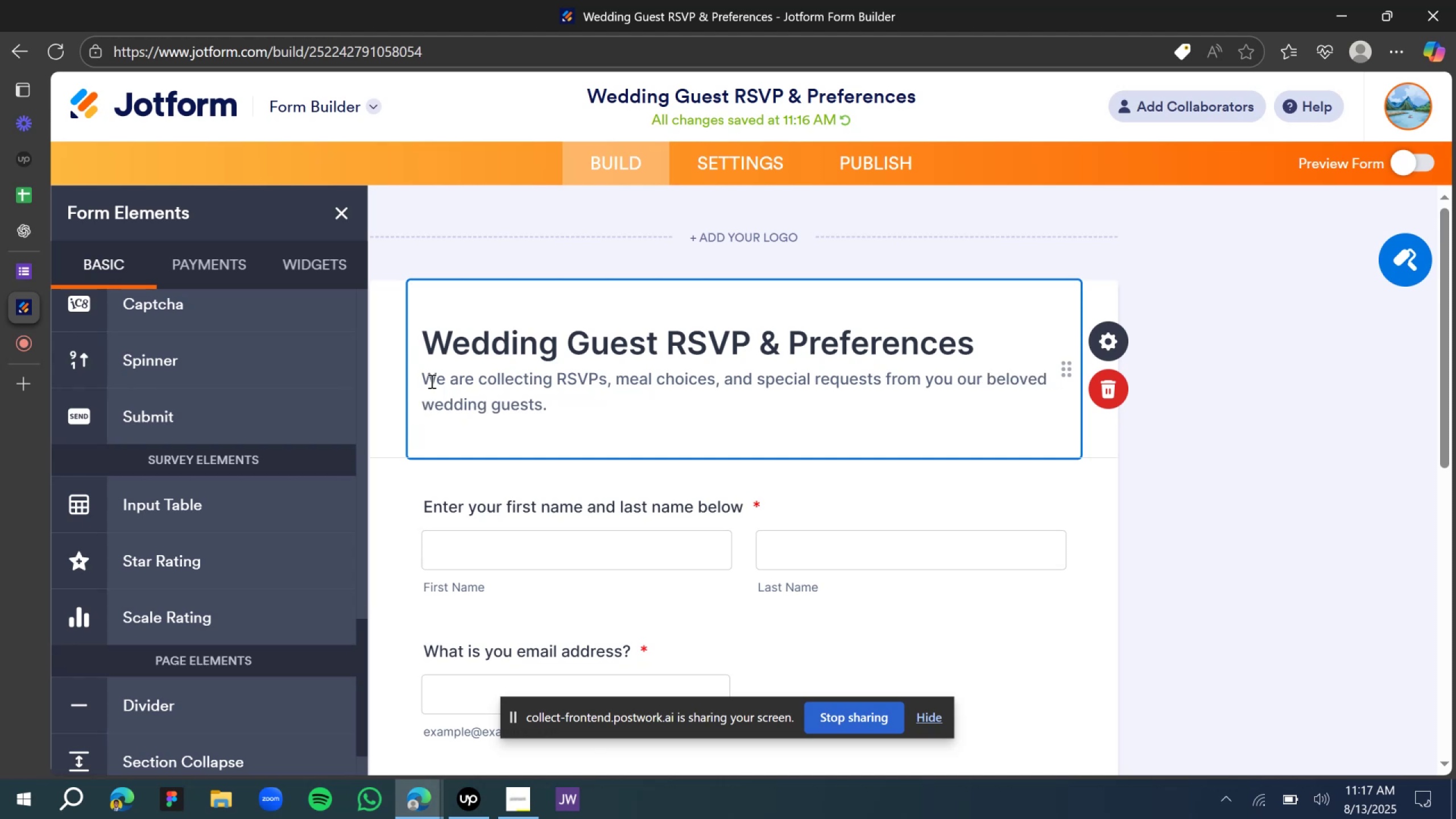 
key(ArrowRight)
 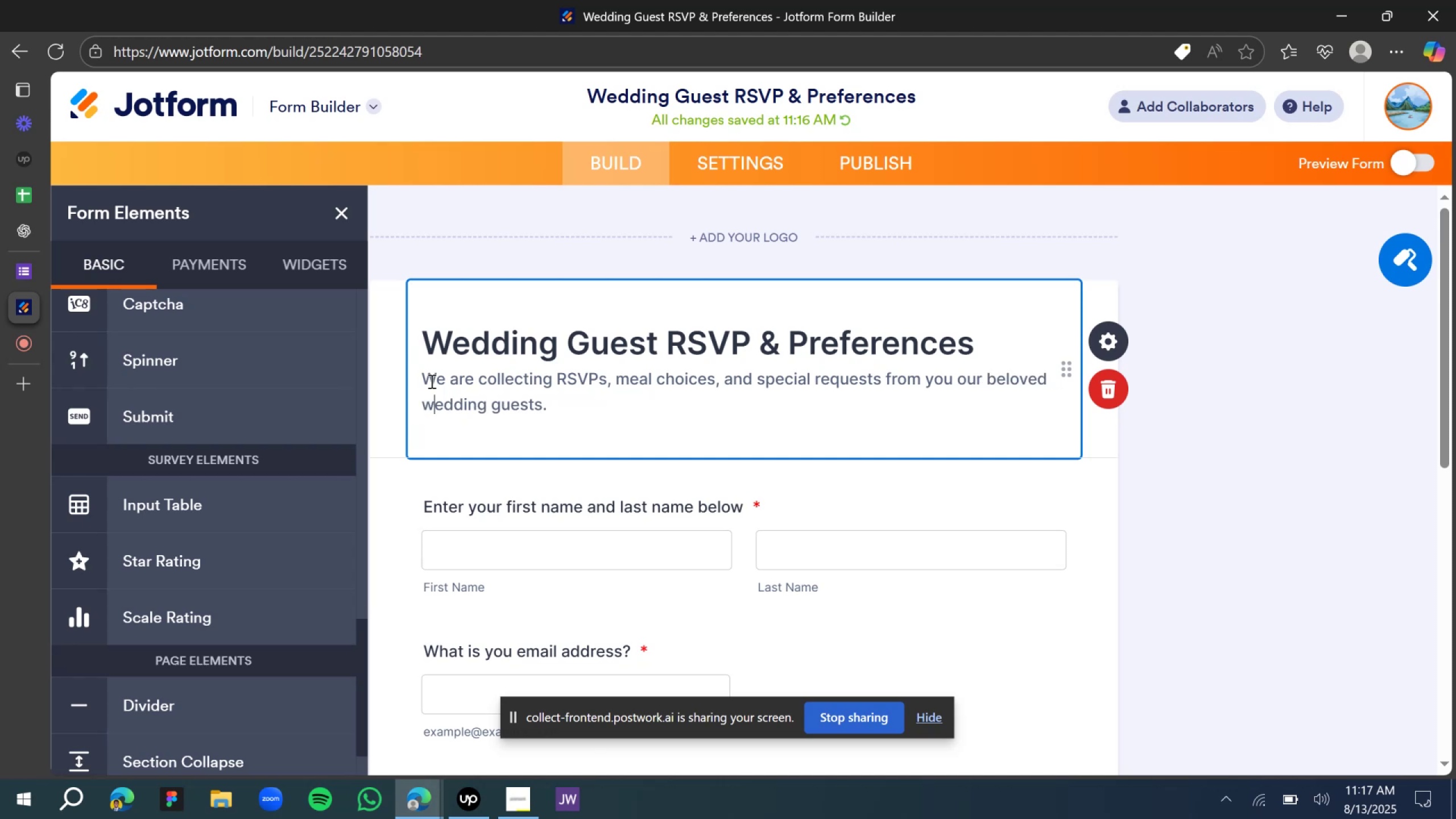 
key(ArrowRight)
 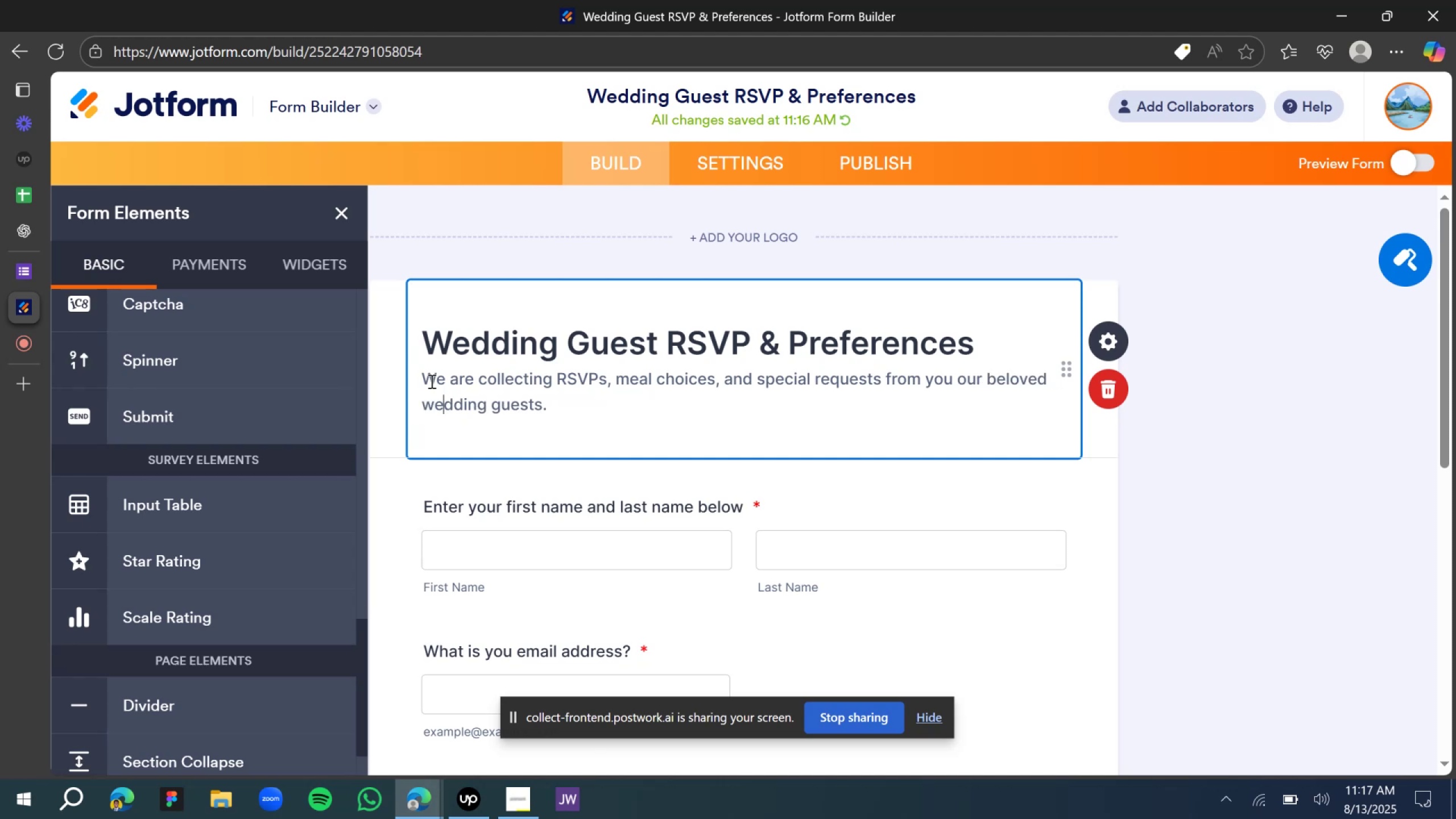 
key(ArrowRight)
 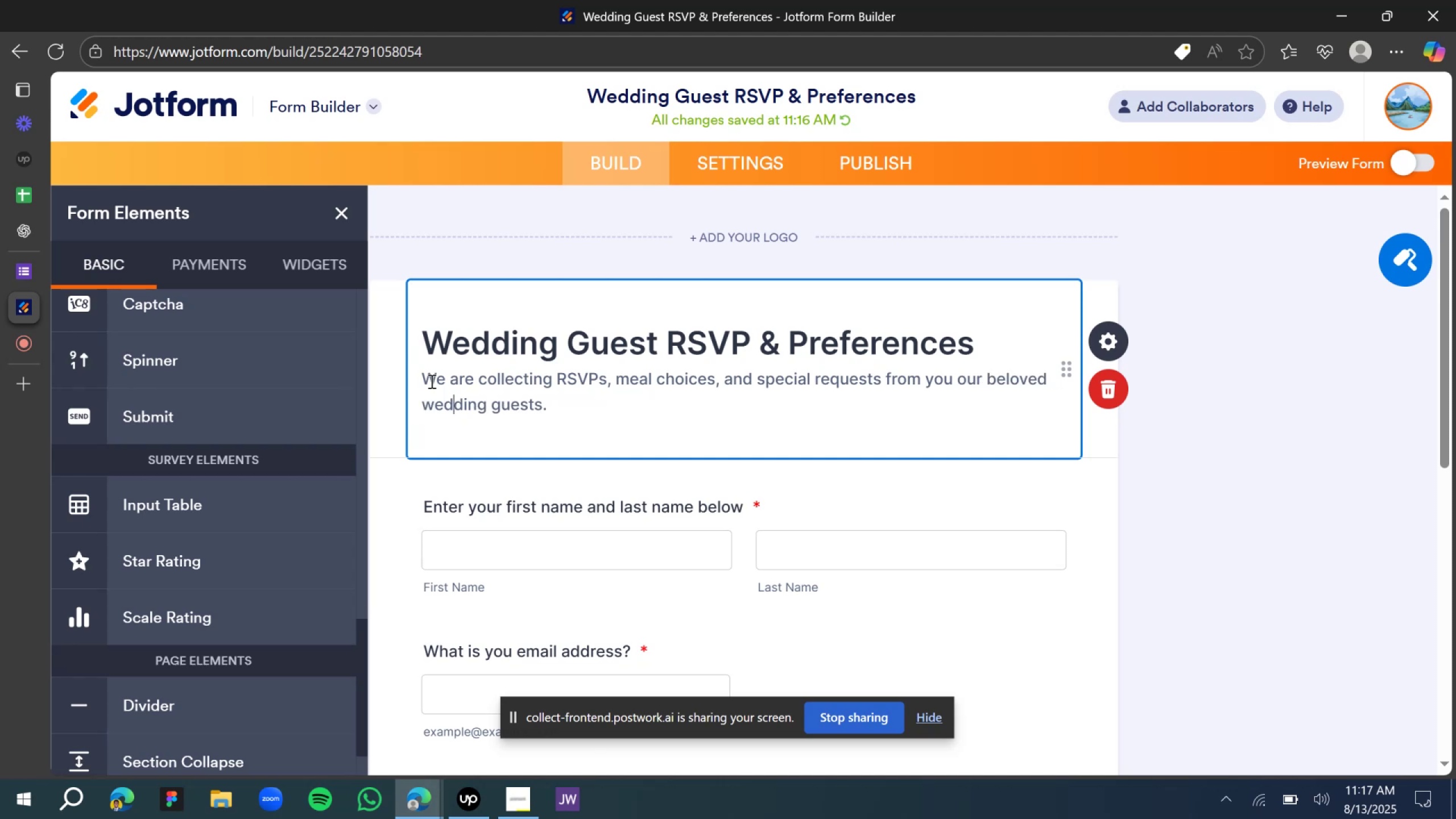 
key(ArrowRight)
 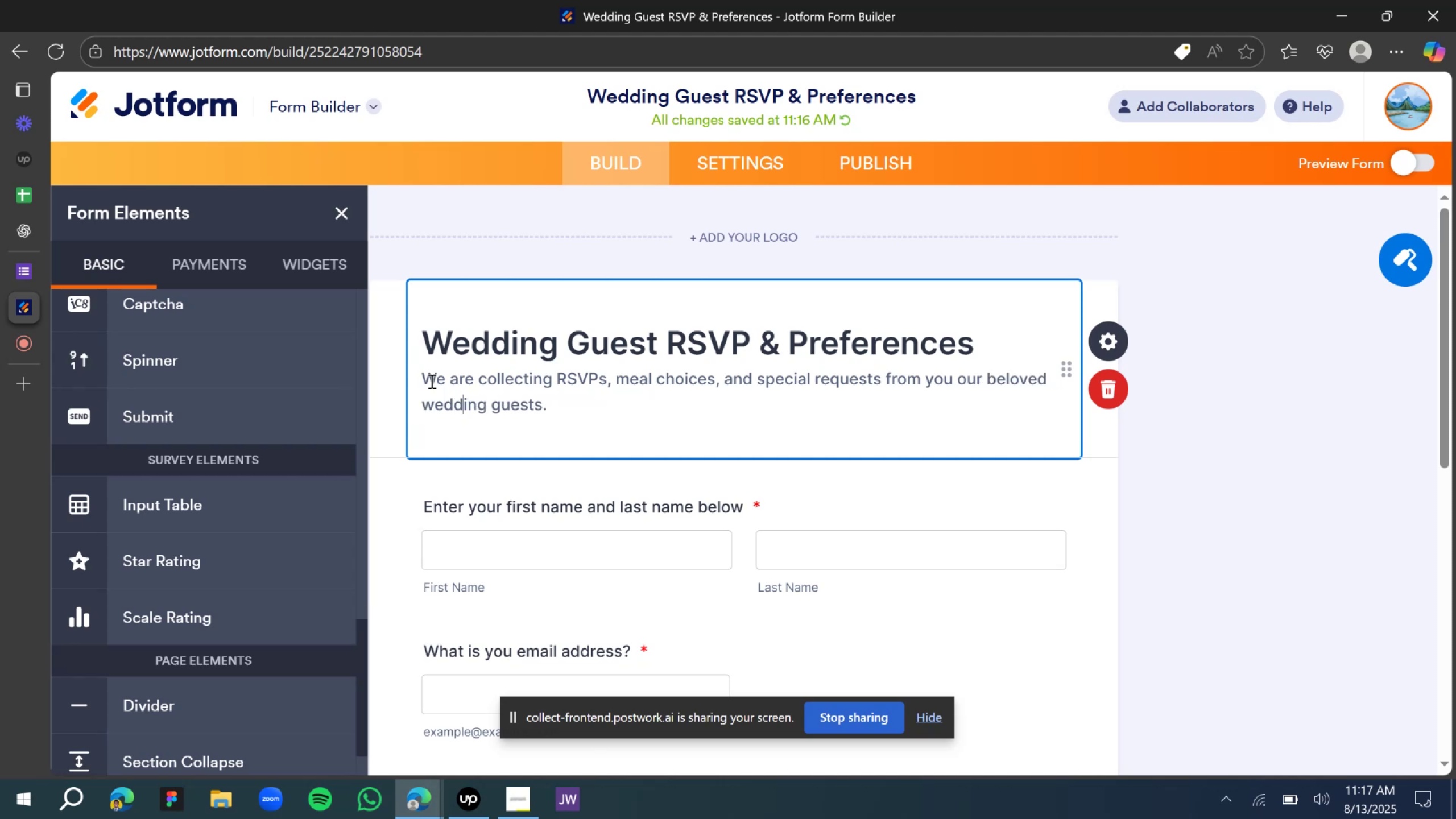 
key(ArrowRight)
 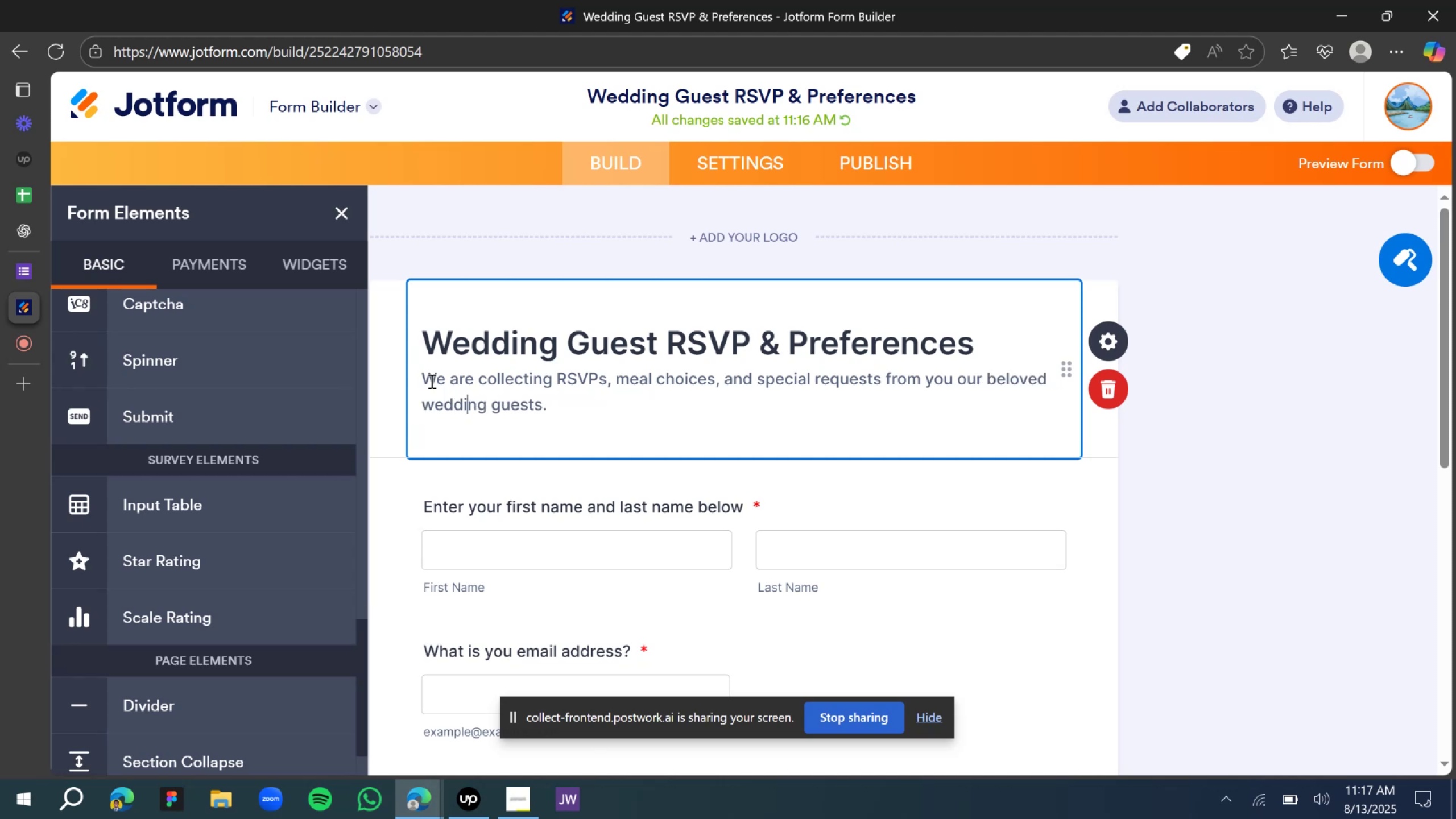 
key(ArrowRight)
 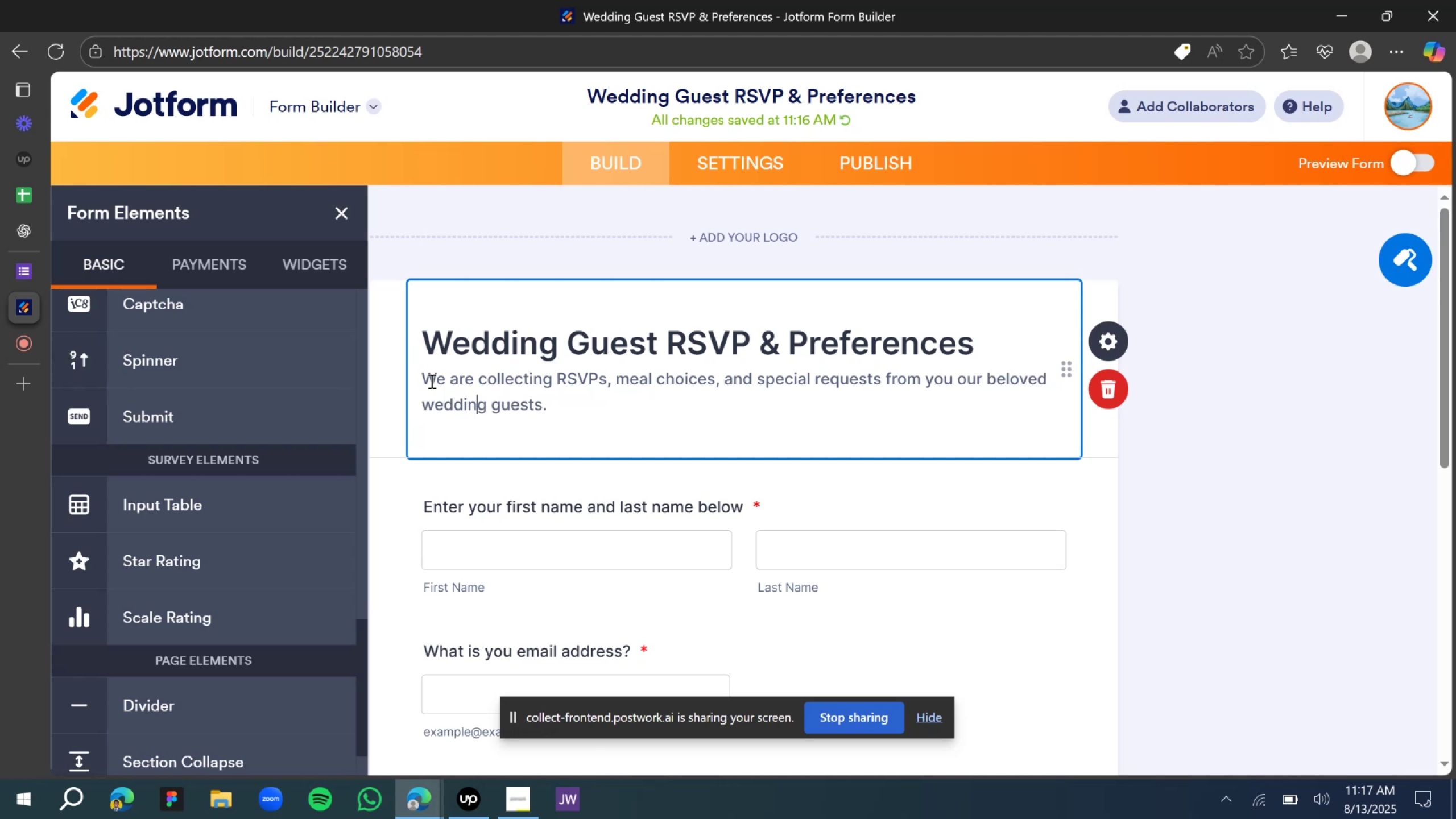 
key(ArrowRight)
 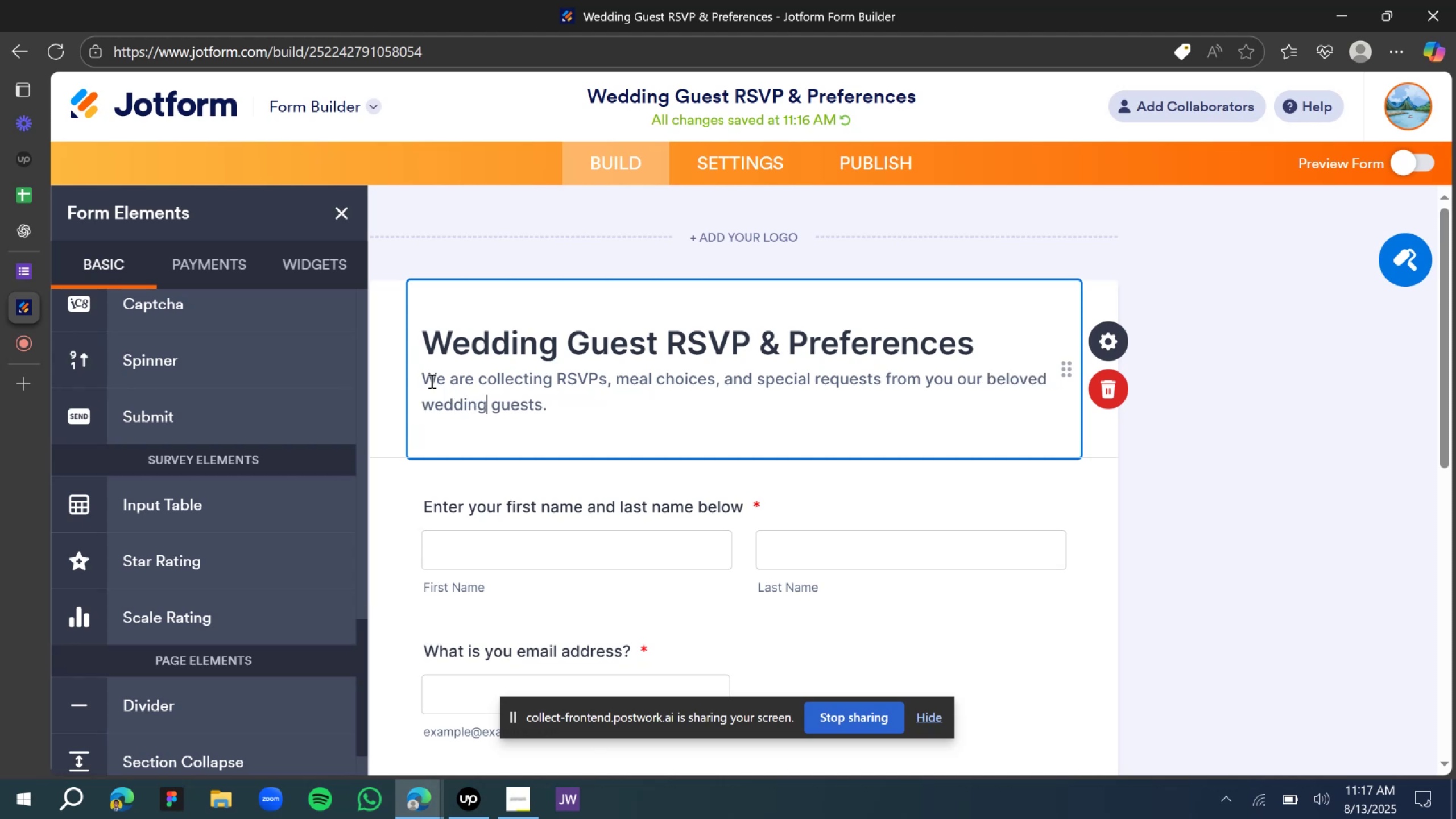 
key(ArrowRight)
 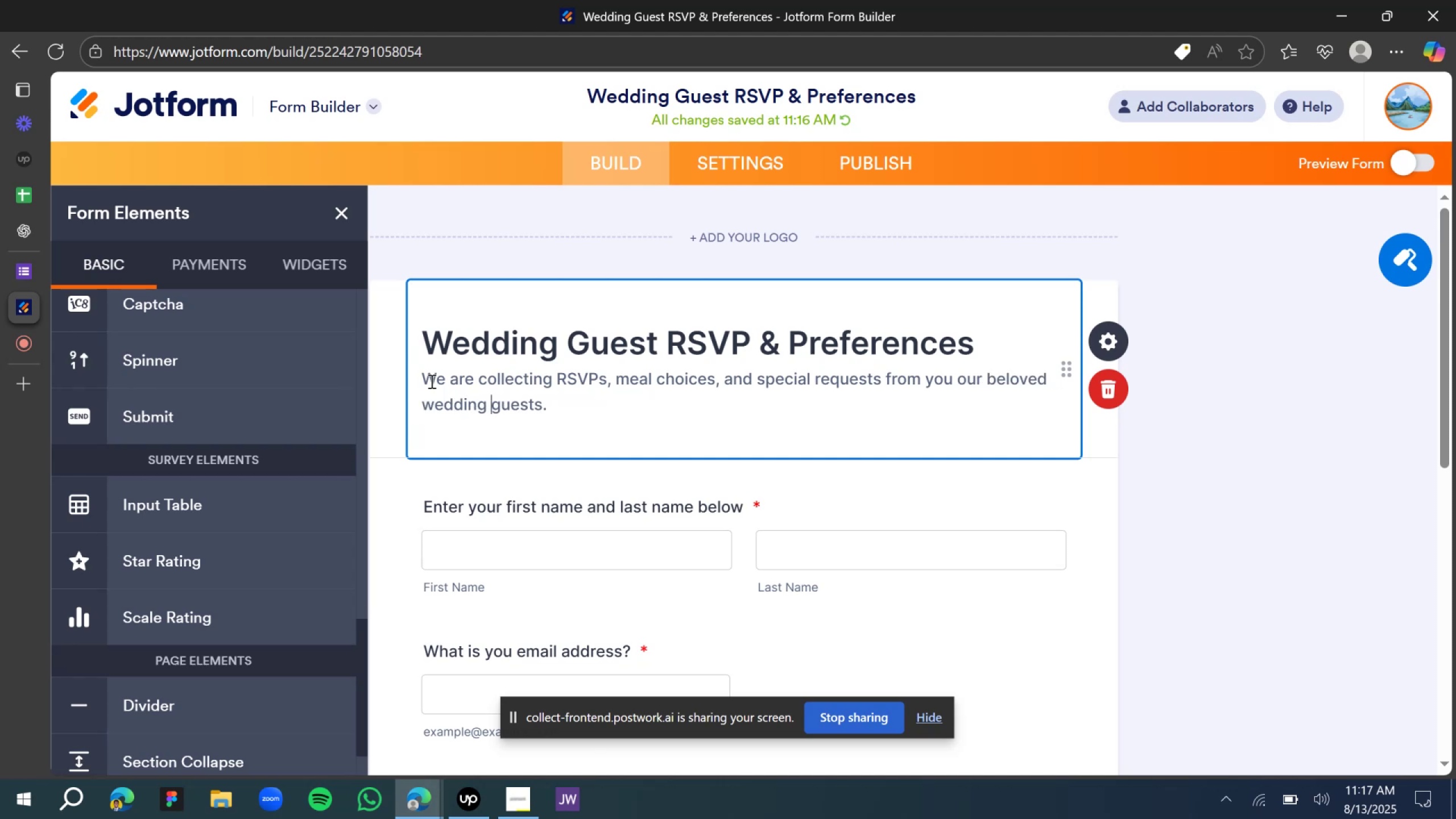 
key(ArrowRight)
 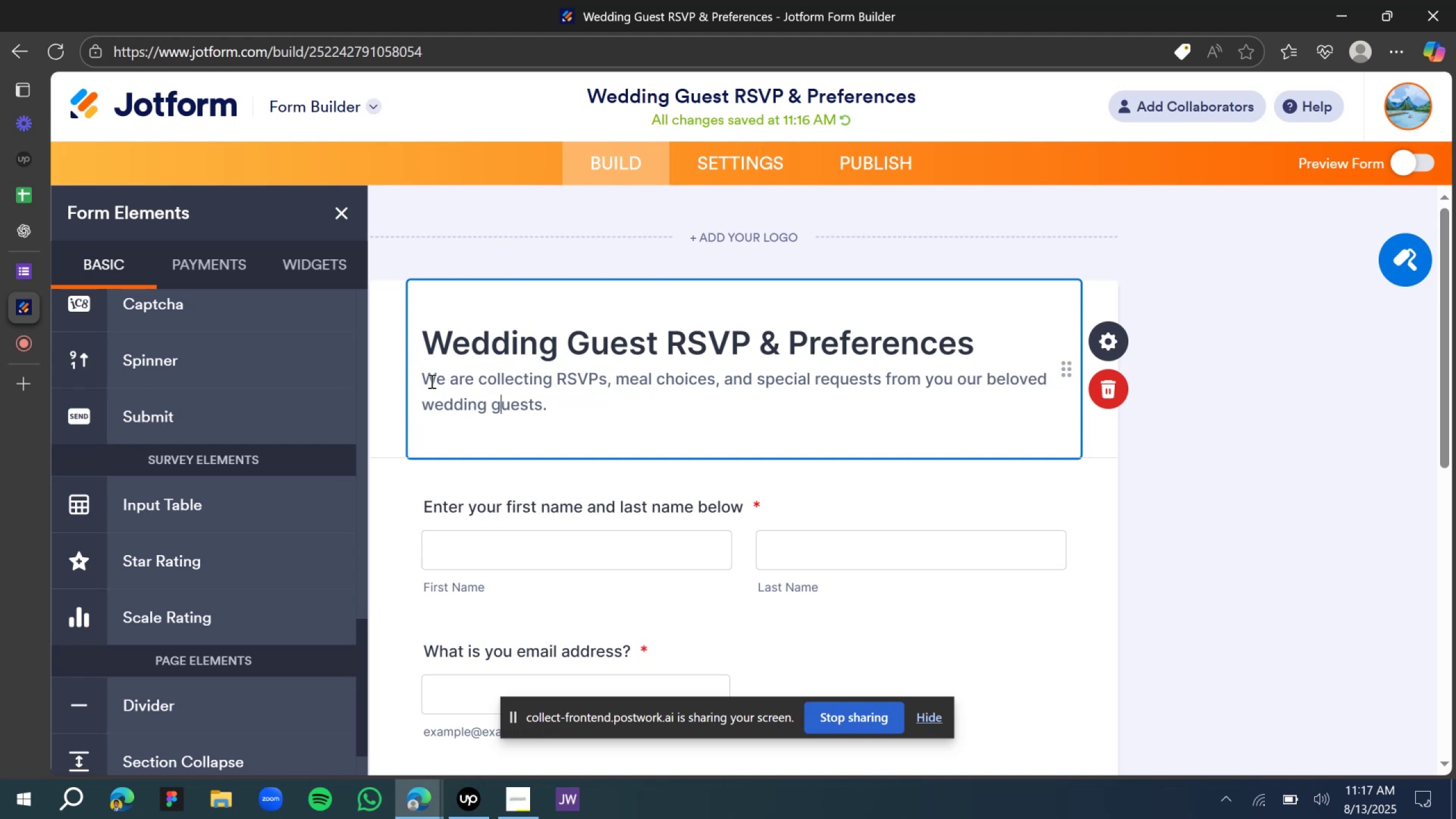 
key(ArrowRight)
 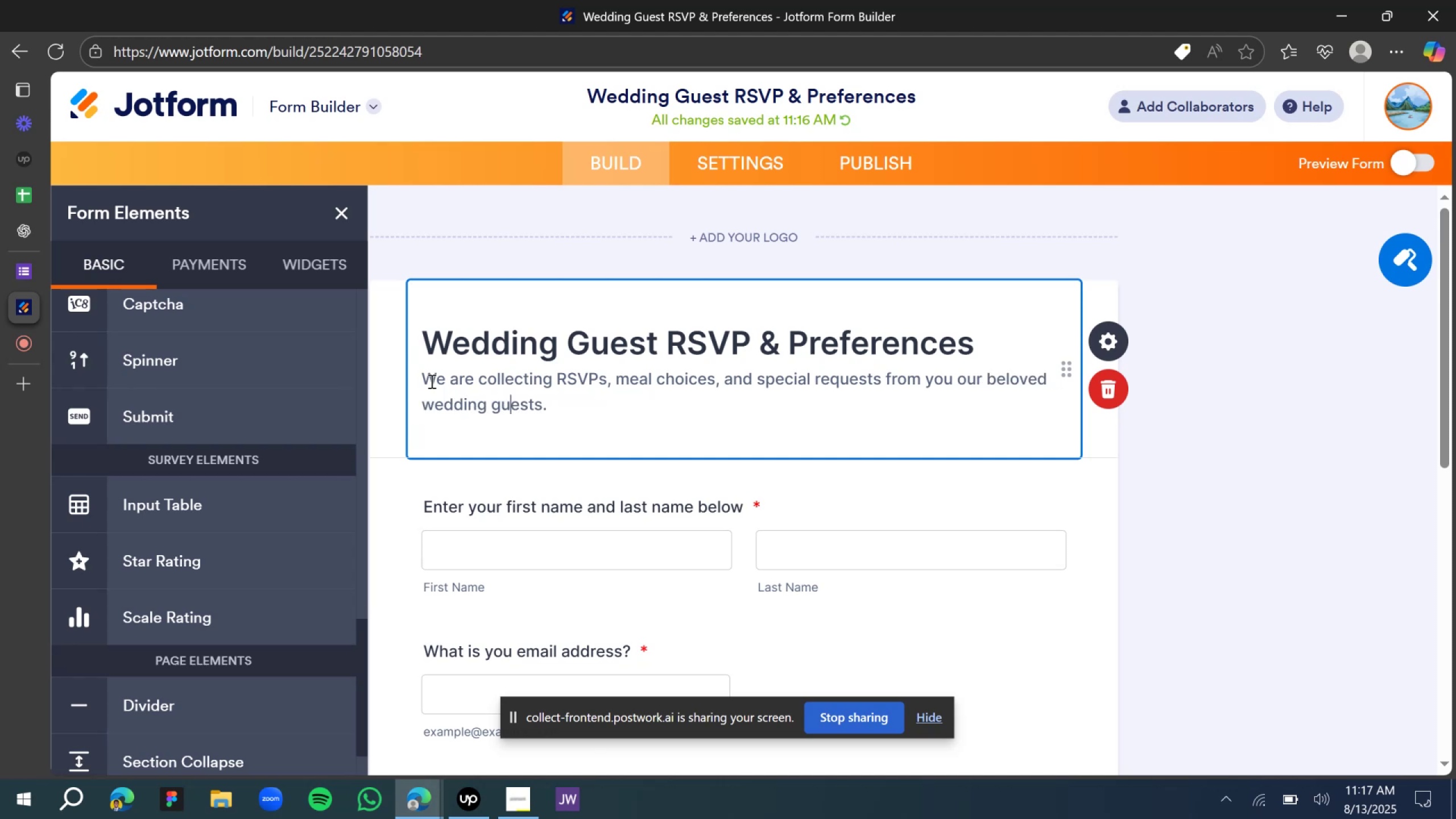 
key(ArrowRight)
 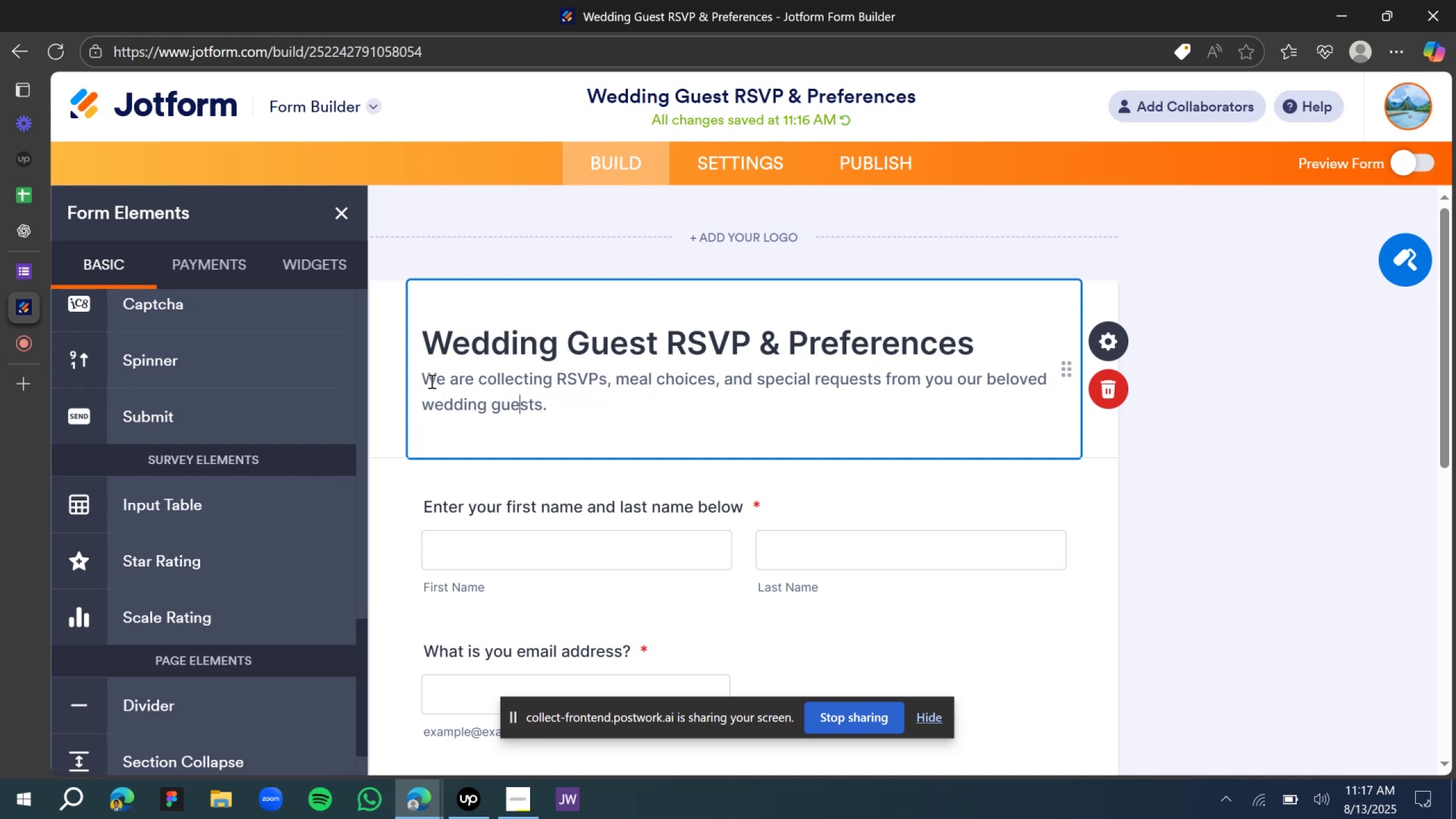 
key(ArrowRight)
 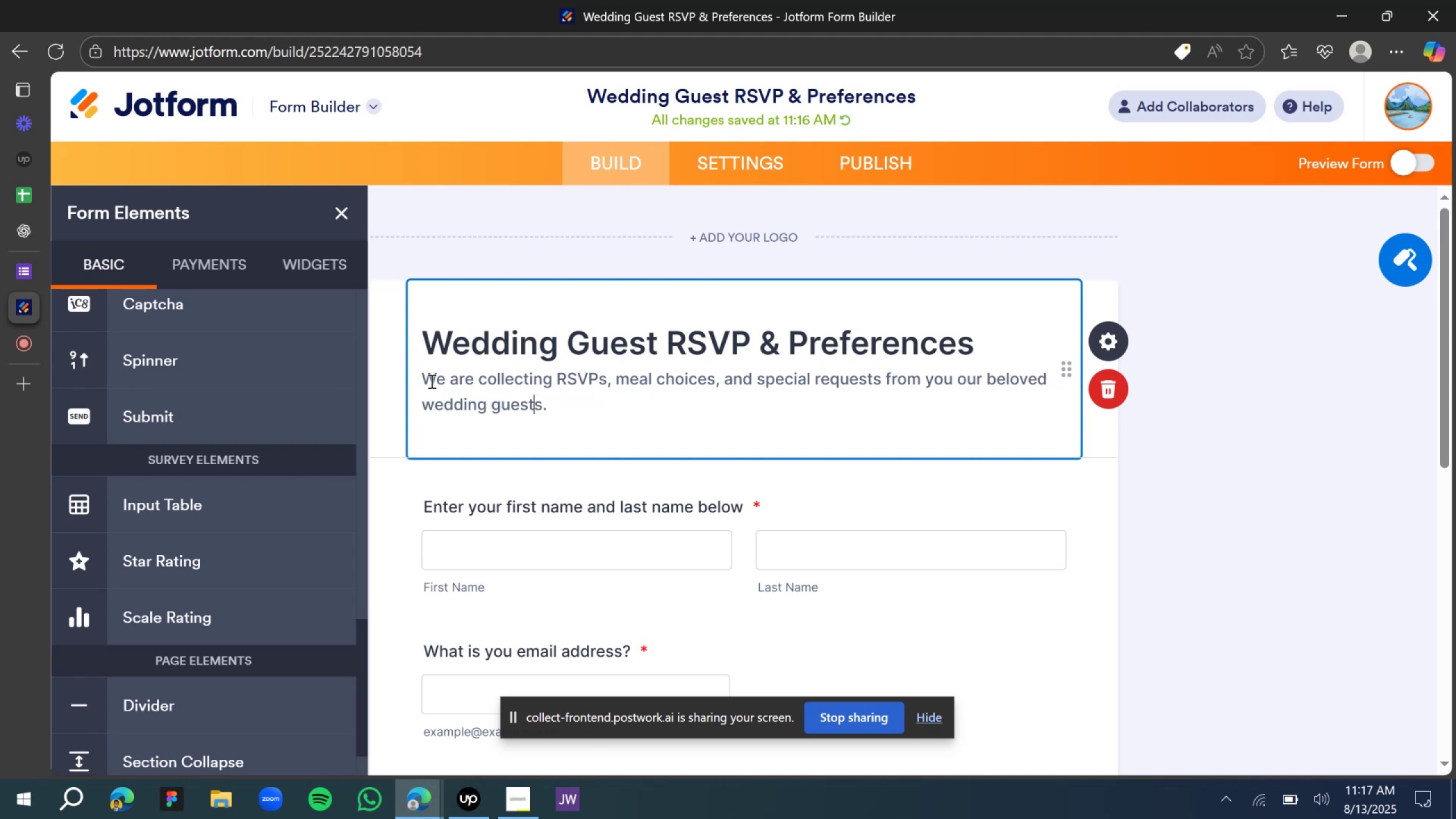 
key(ArrowRight)
 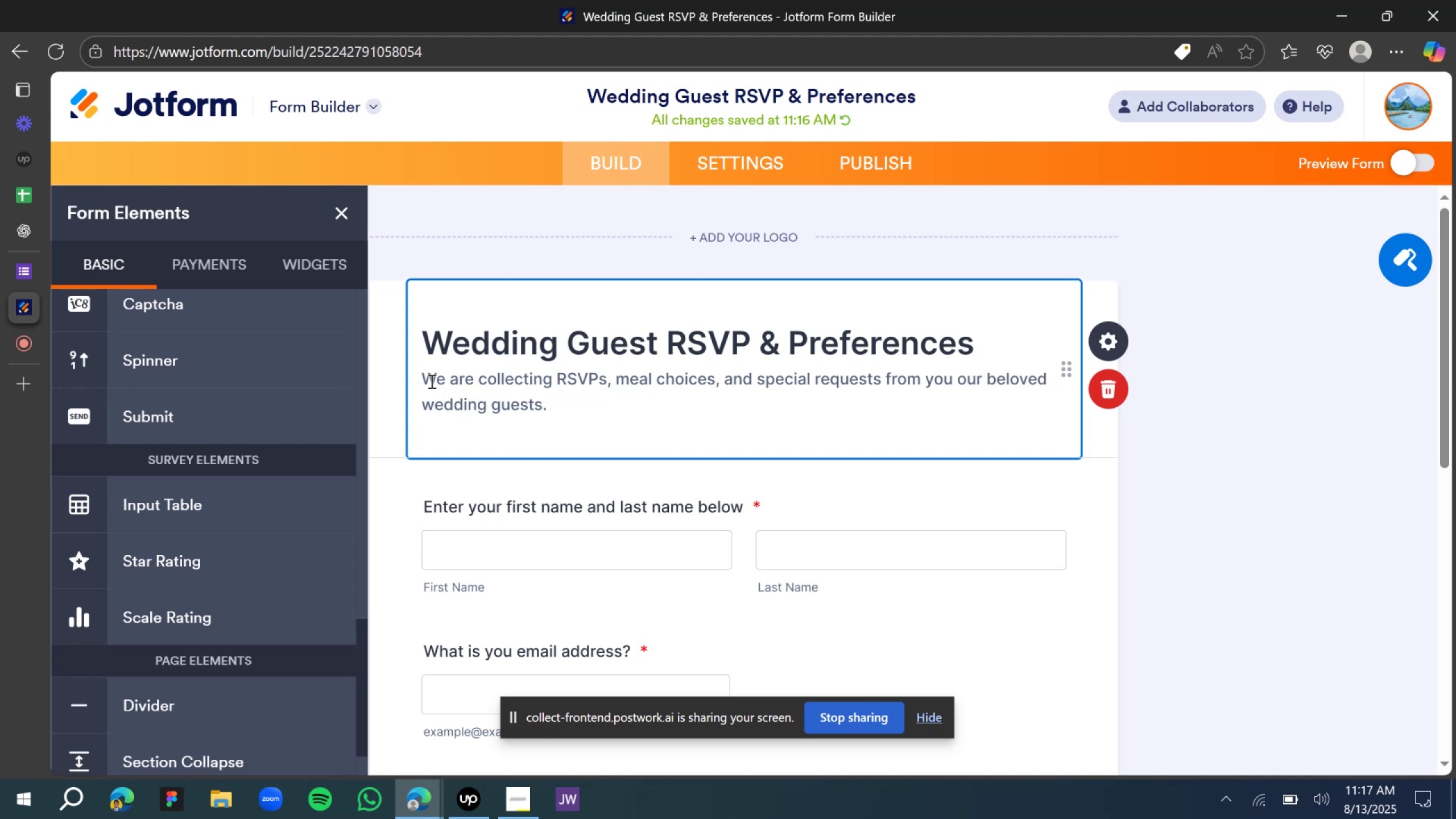 
type(, kindly fill in the fiels )
key(Backspace)
key(Backspace)
type(d below with the correct data)
 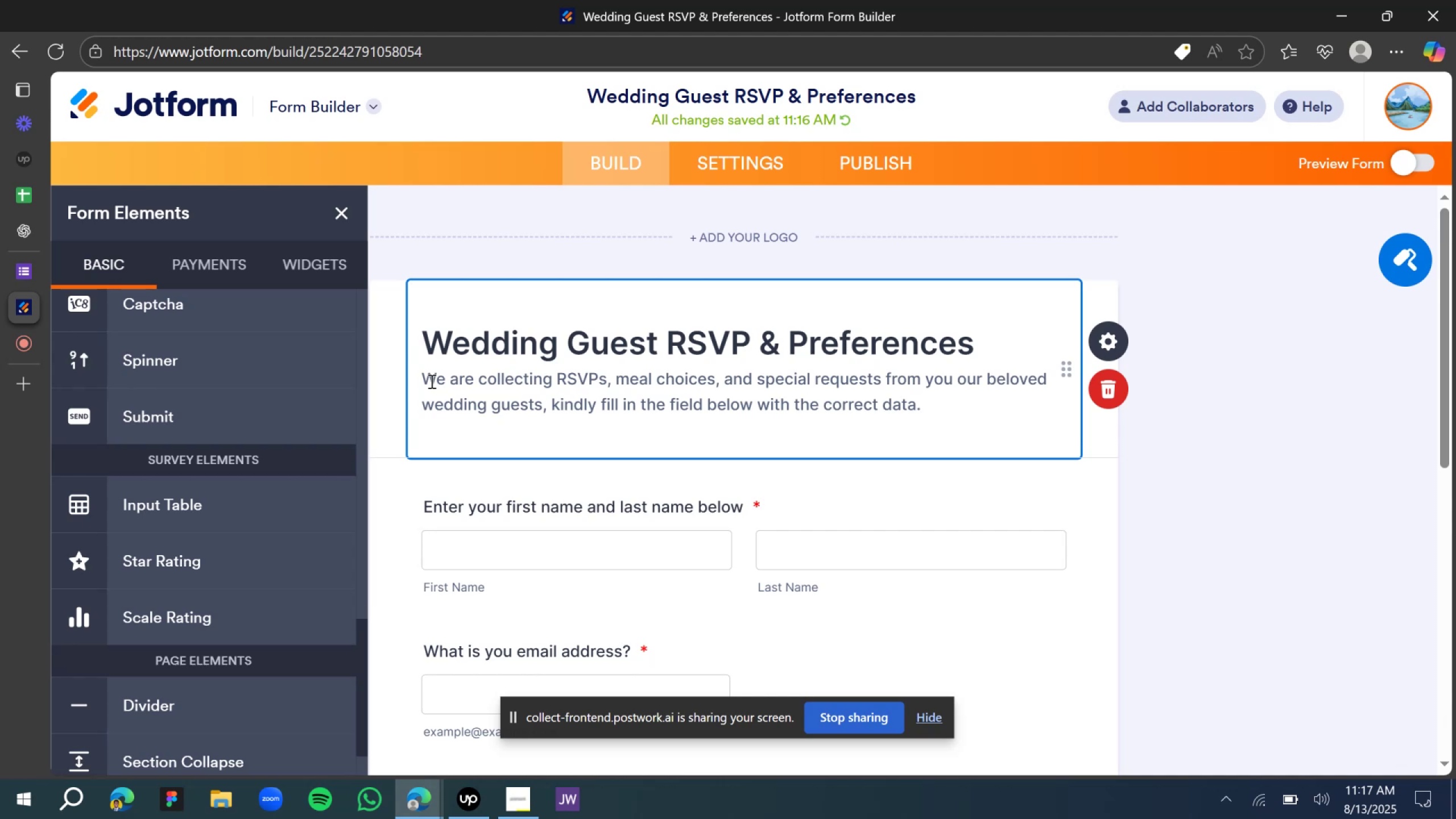 
wait(30.42)
 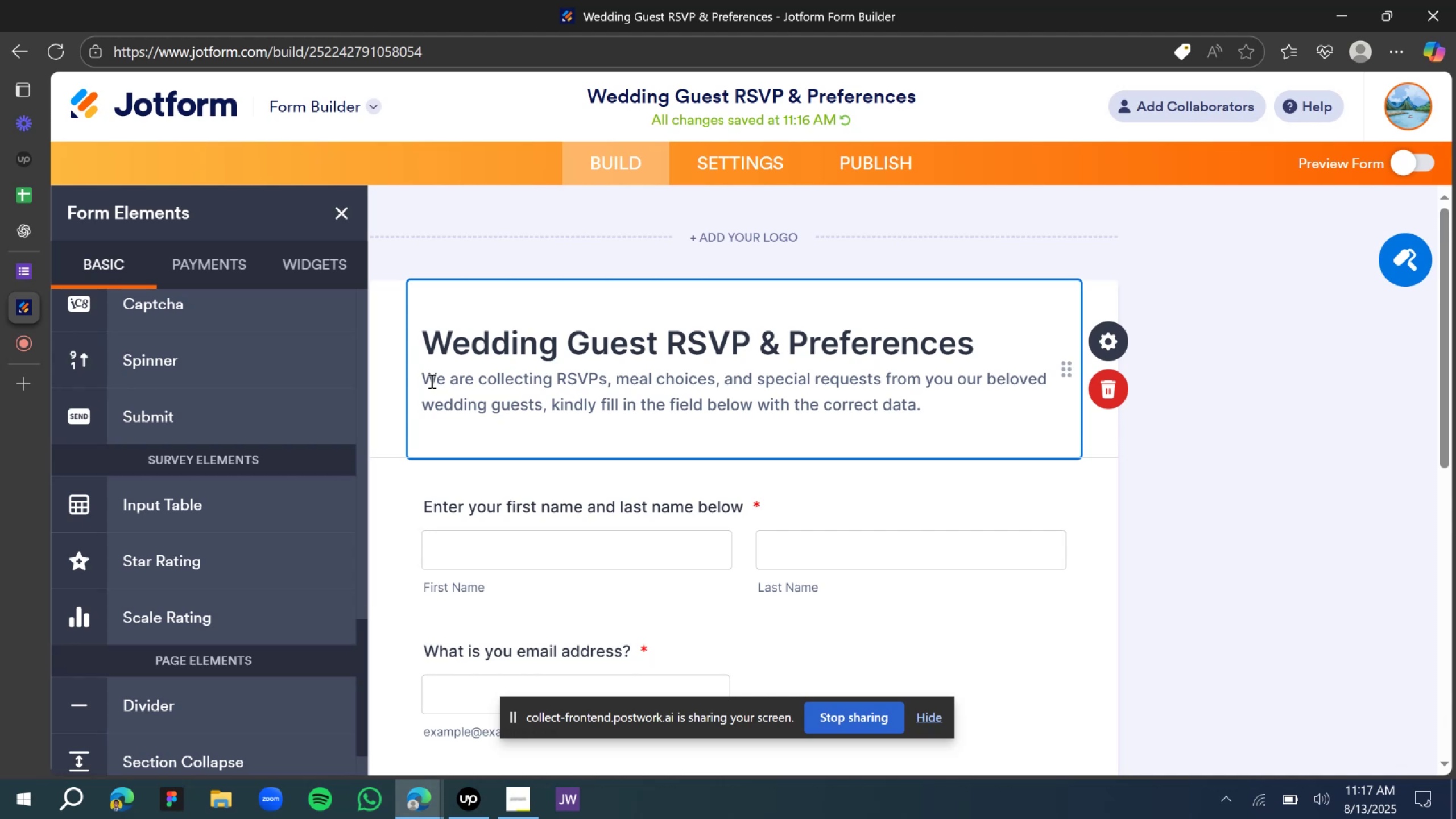 
left_click([1220, 432])
 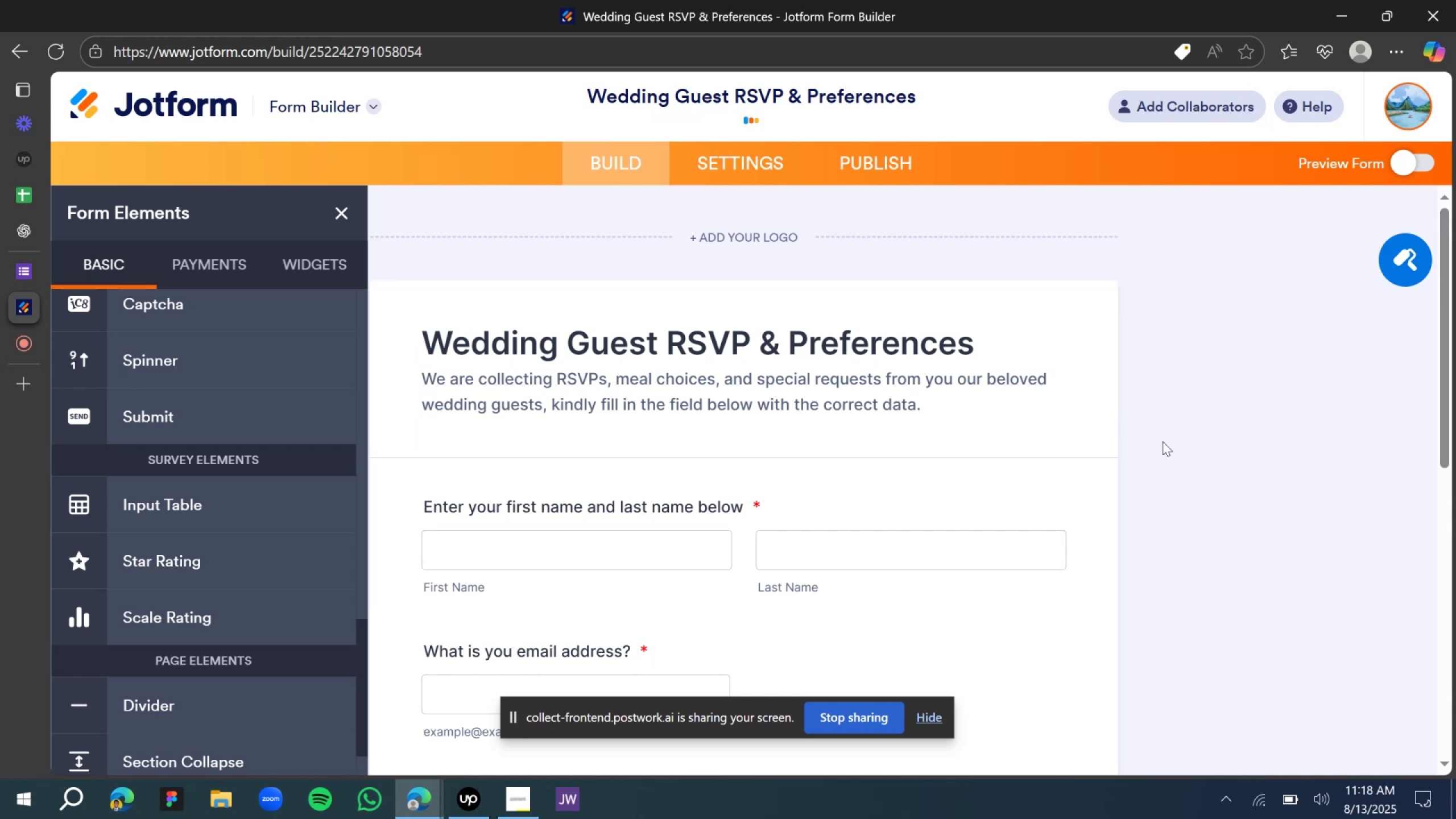 
scroll: coordinate [820, 463], scroll_direction: down, amount: 8.0
 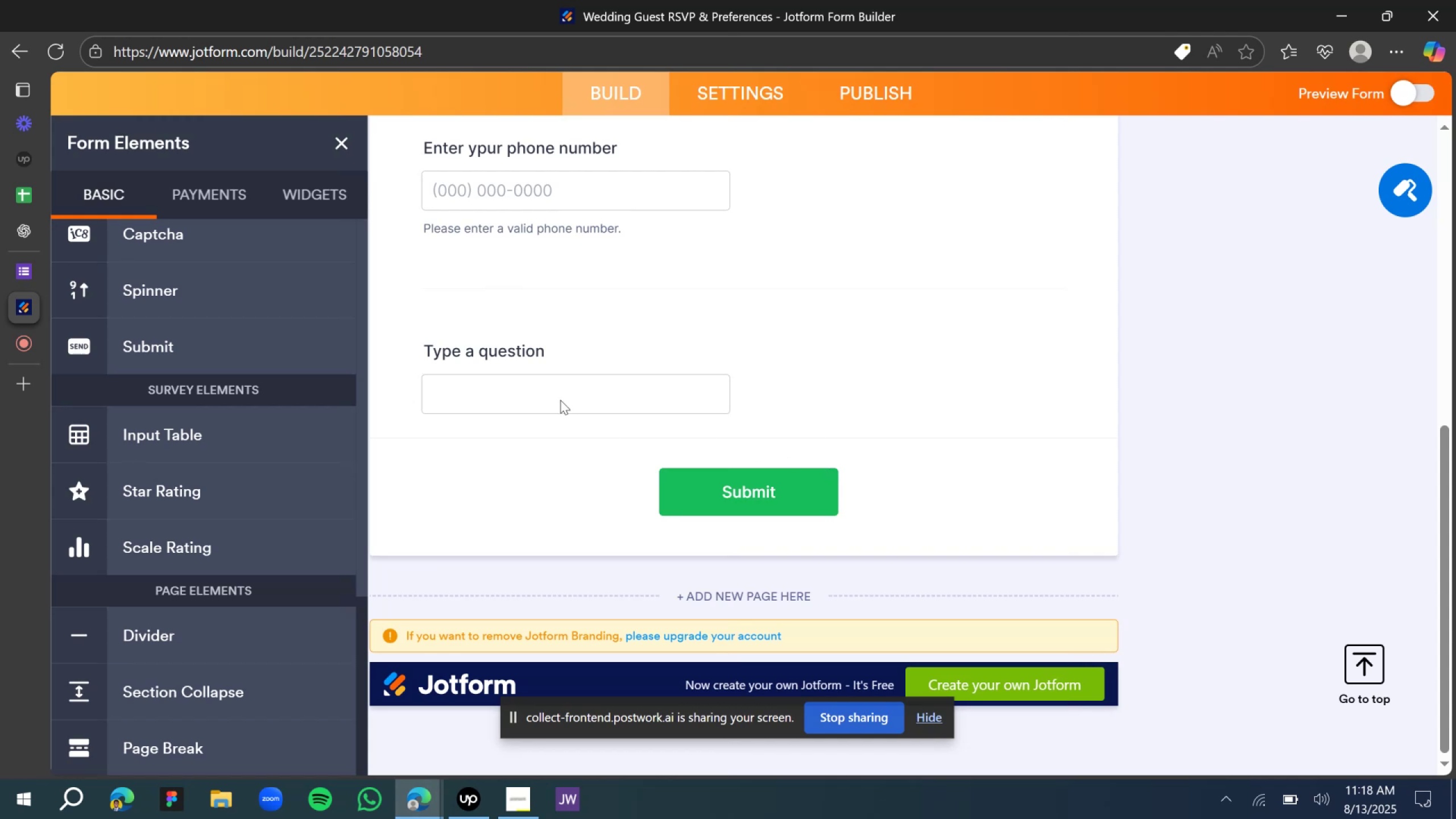 
scroll: coordinate [576, 355], scroll_direction: none, amount: 0.0
 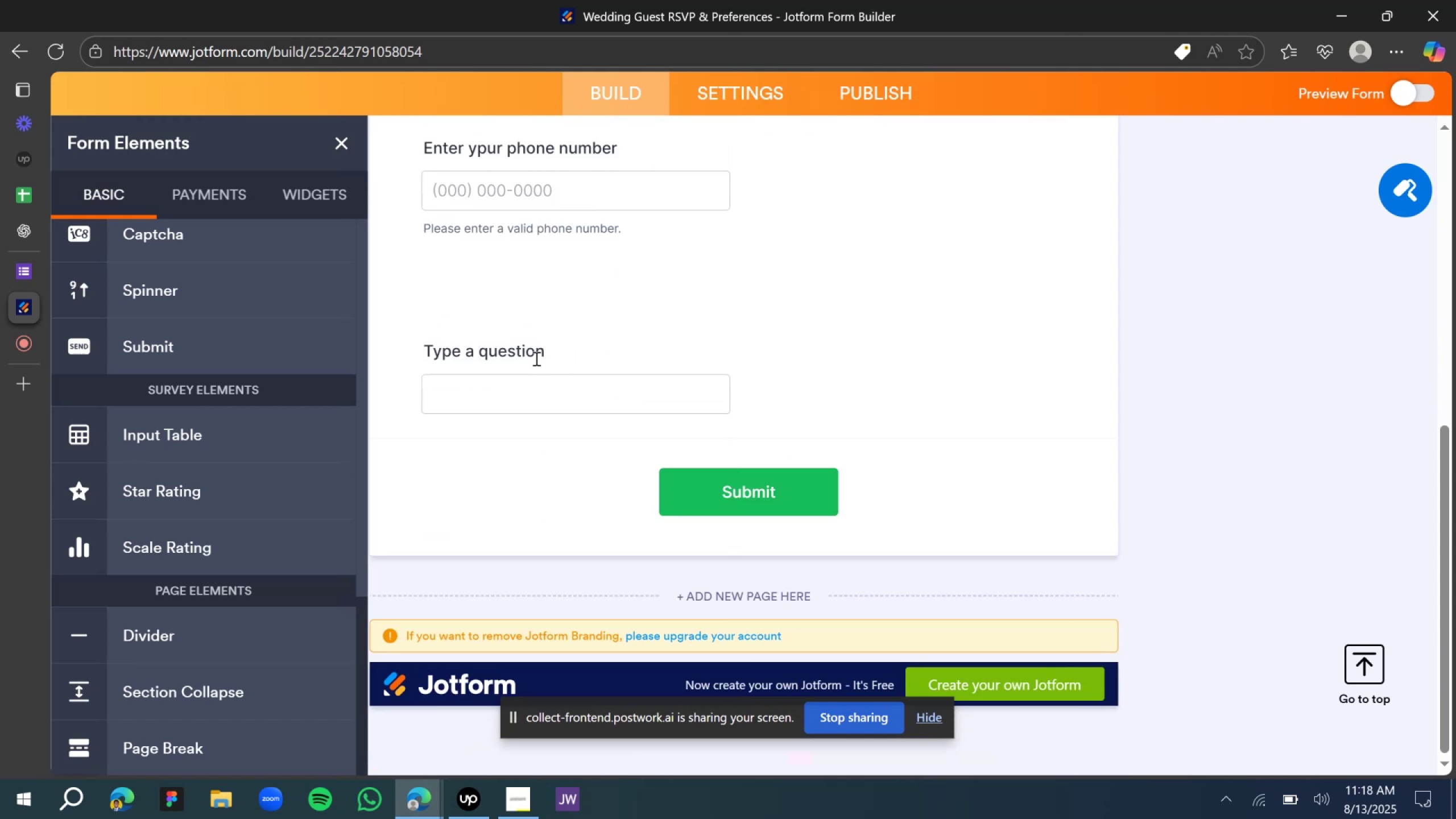 
left_click([524, 349])
 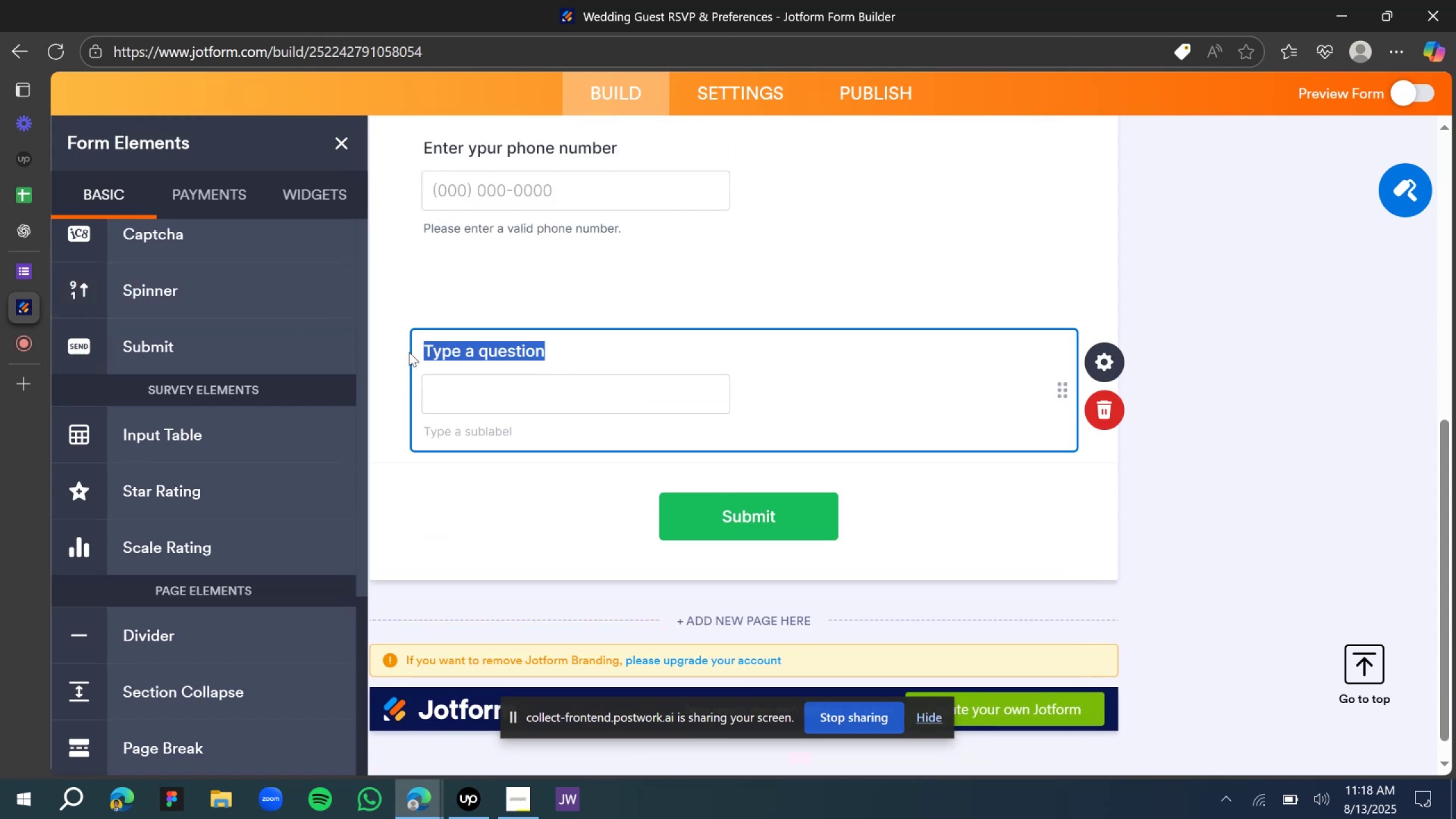 
type(How many of)
key(Backspace)
key(Backspace)
key(Backspace)
type( people are attending the event together with you?)
 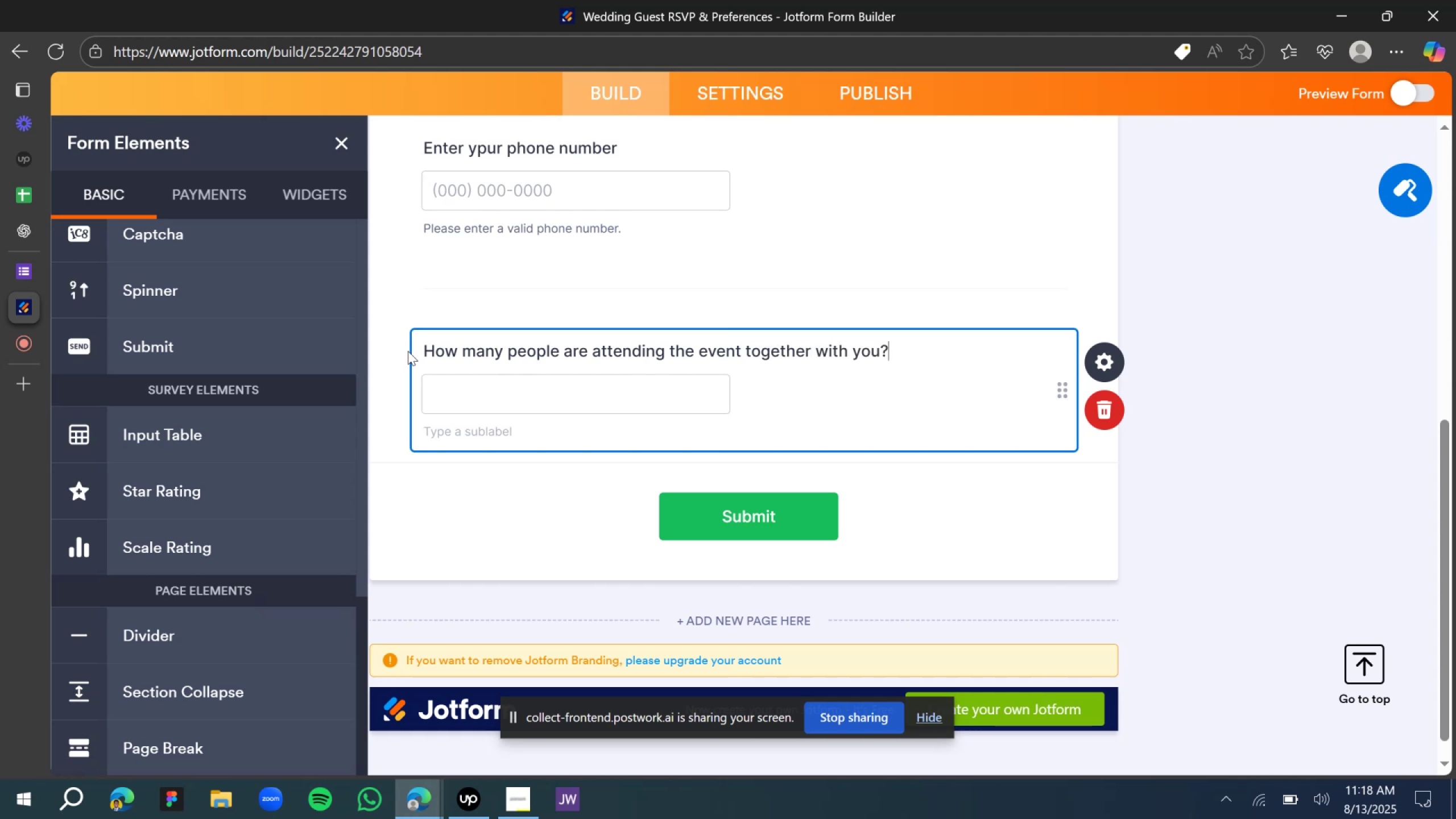 
double_click([477, 428])
 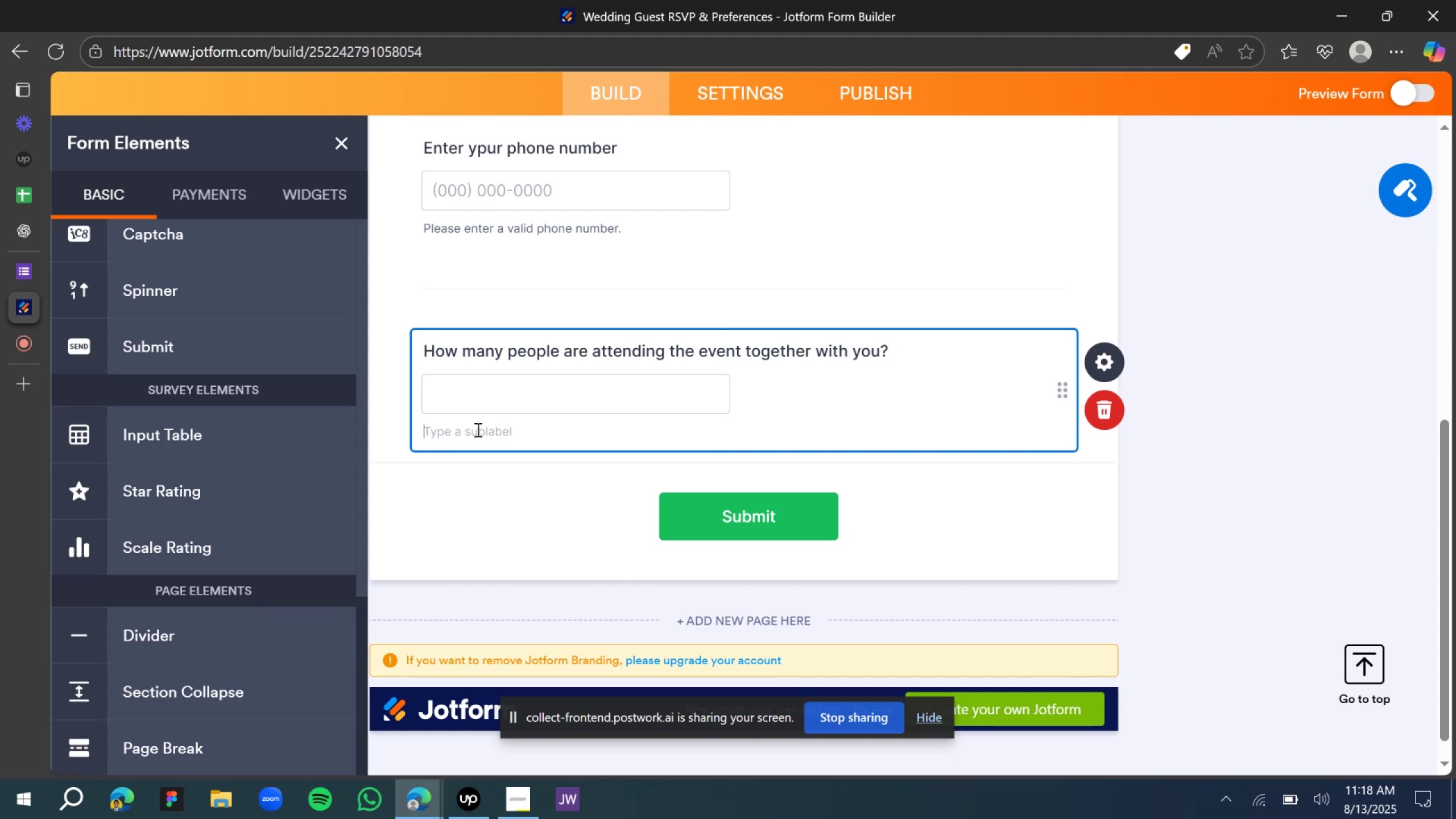 
type(t)
key(Backspace)
type(ideally they shouldn't be more than 4)
 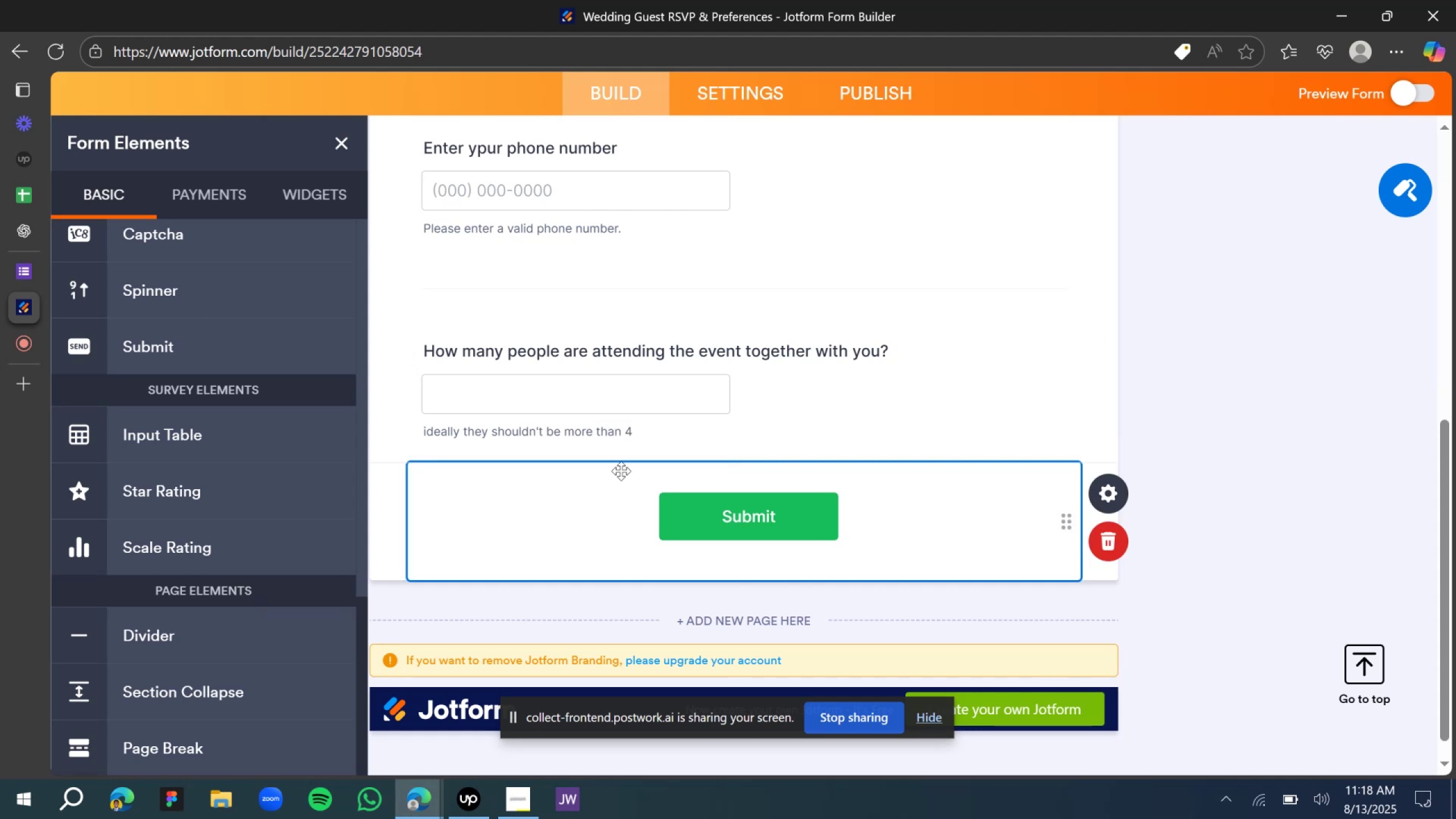 
scroll: coordinate [892, 411], scroll_direction: up, amount: 5.0
 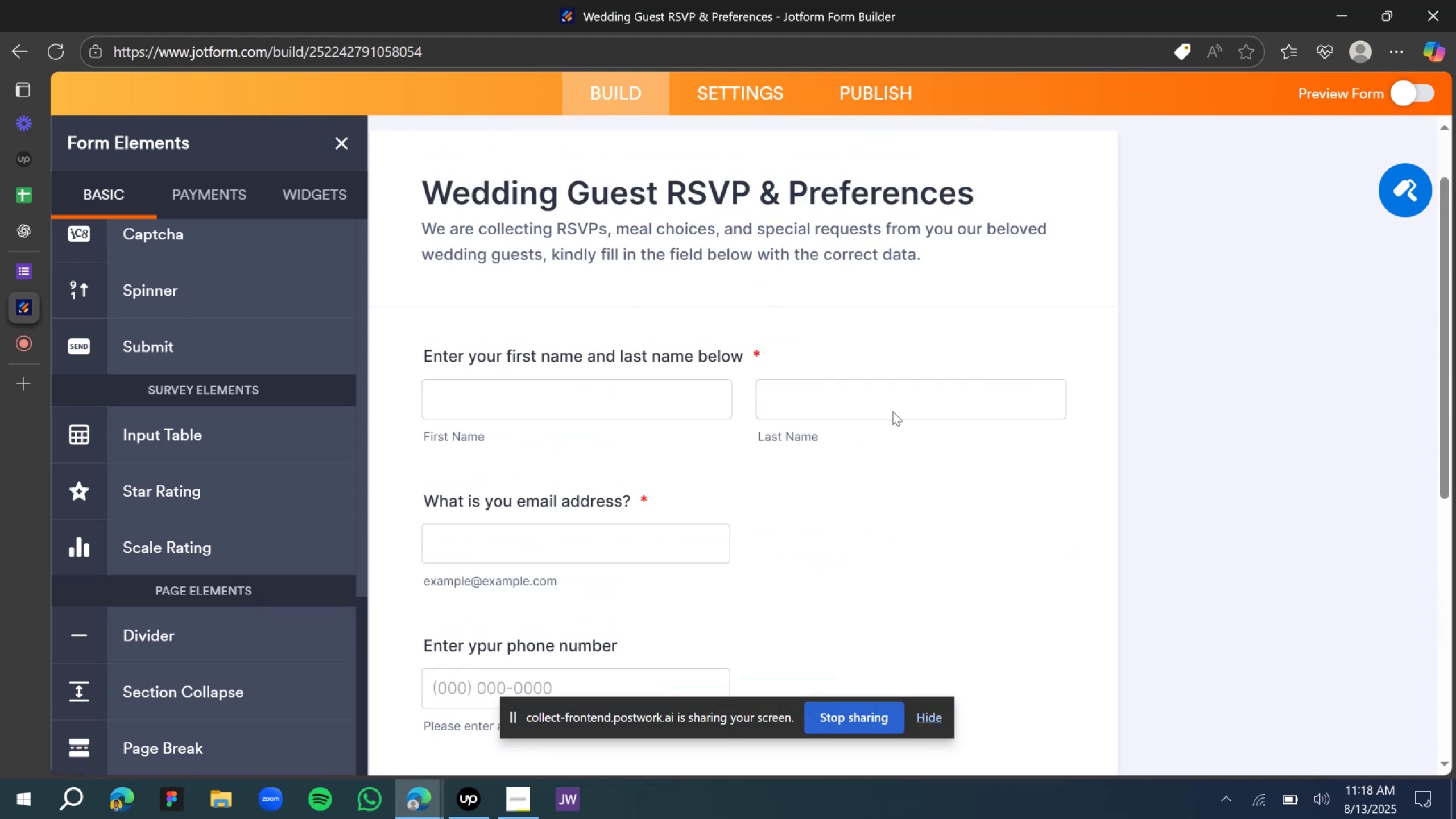 
scroll: coordinate [892, 415], scroll_direction: down, amount: 4.0
 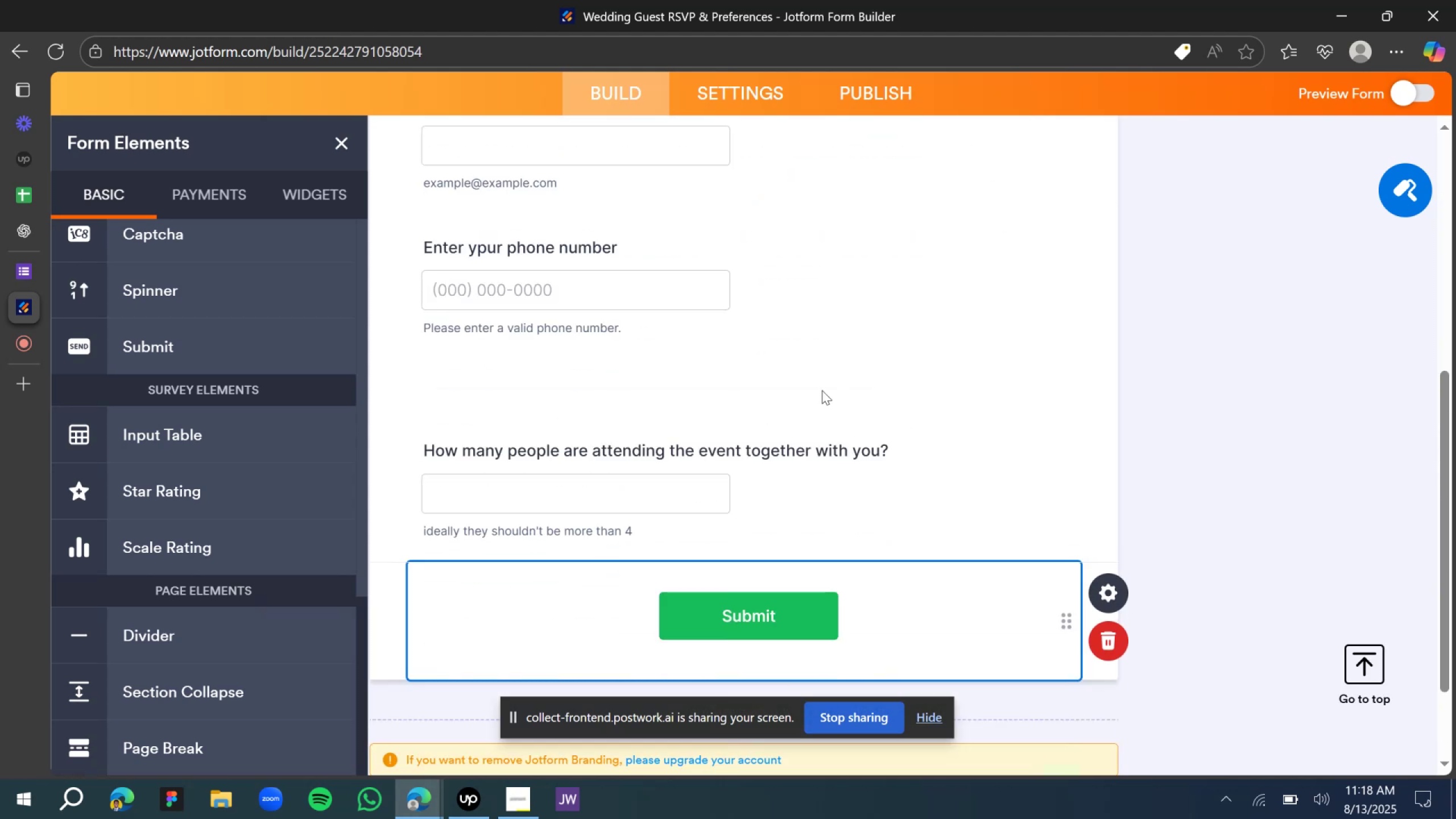 
left_click([816, 388])
 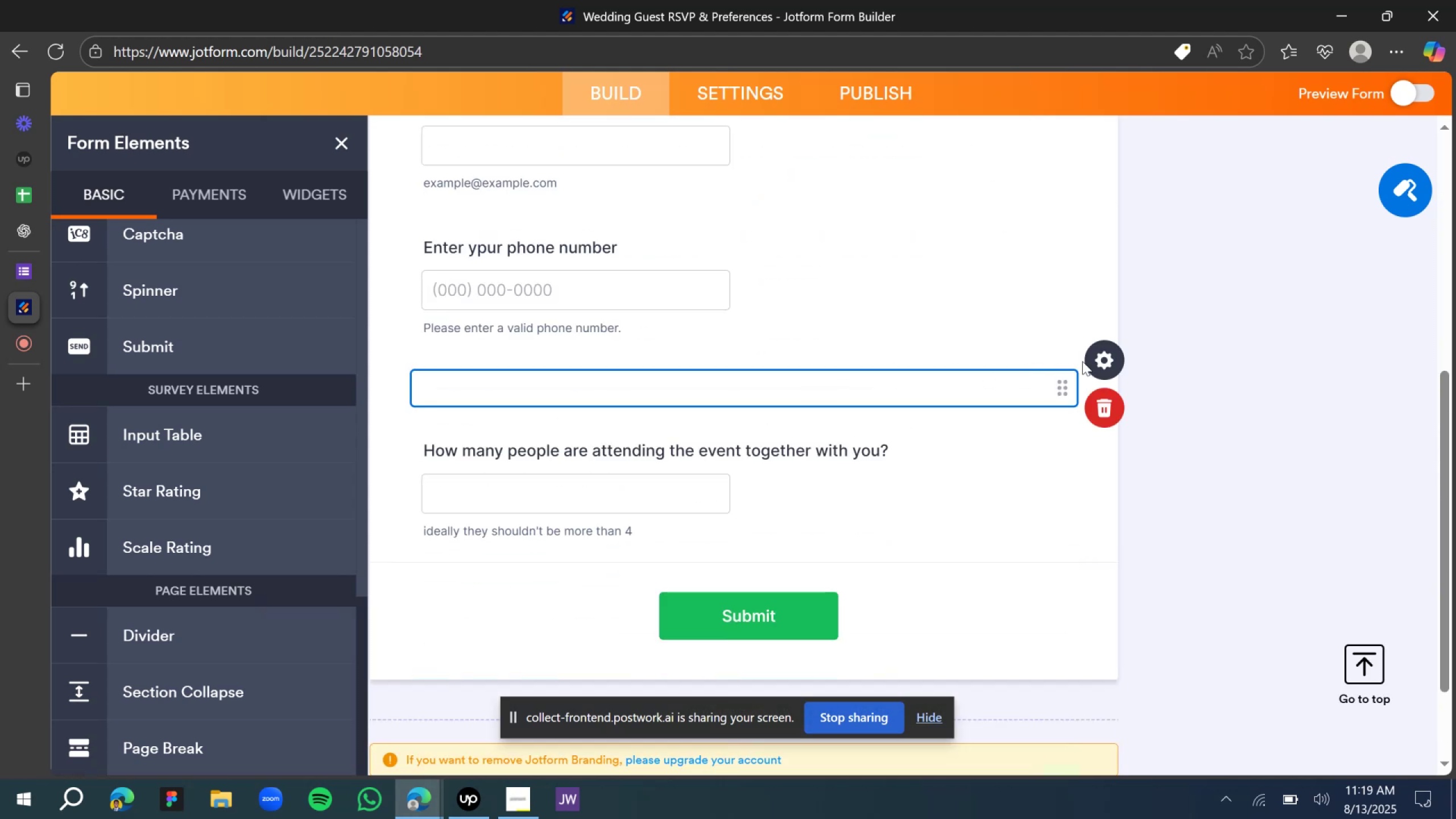 
left_click([1090, 363])
 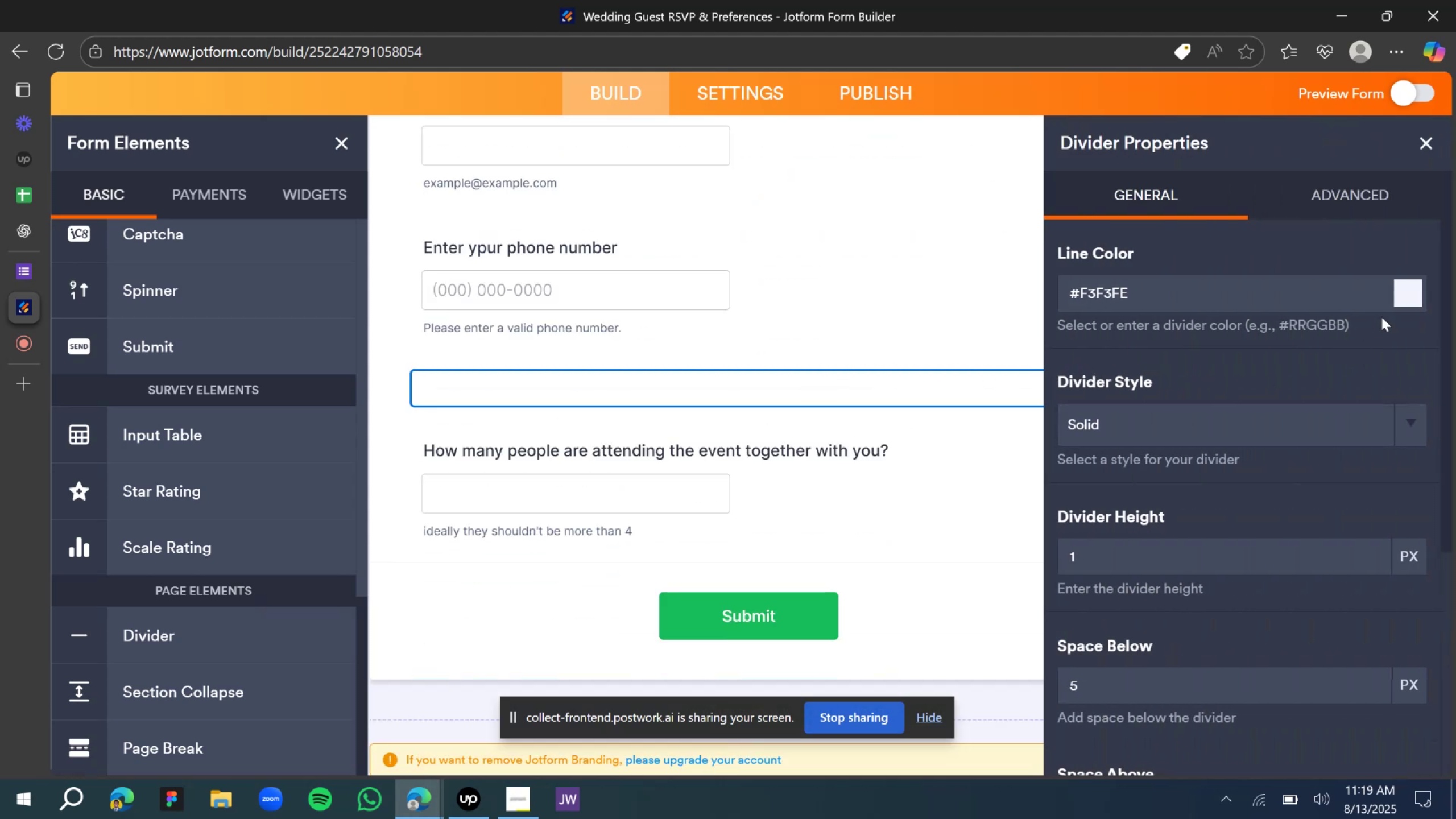 
left_click([1417, 300])
 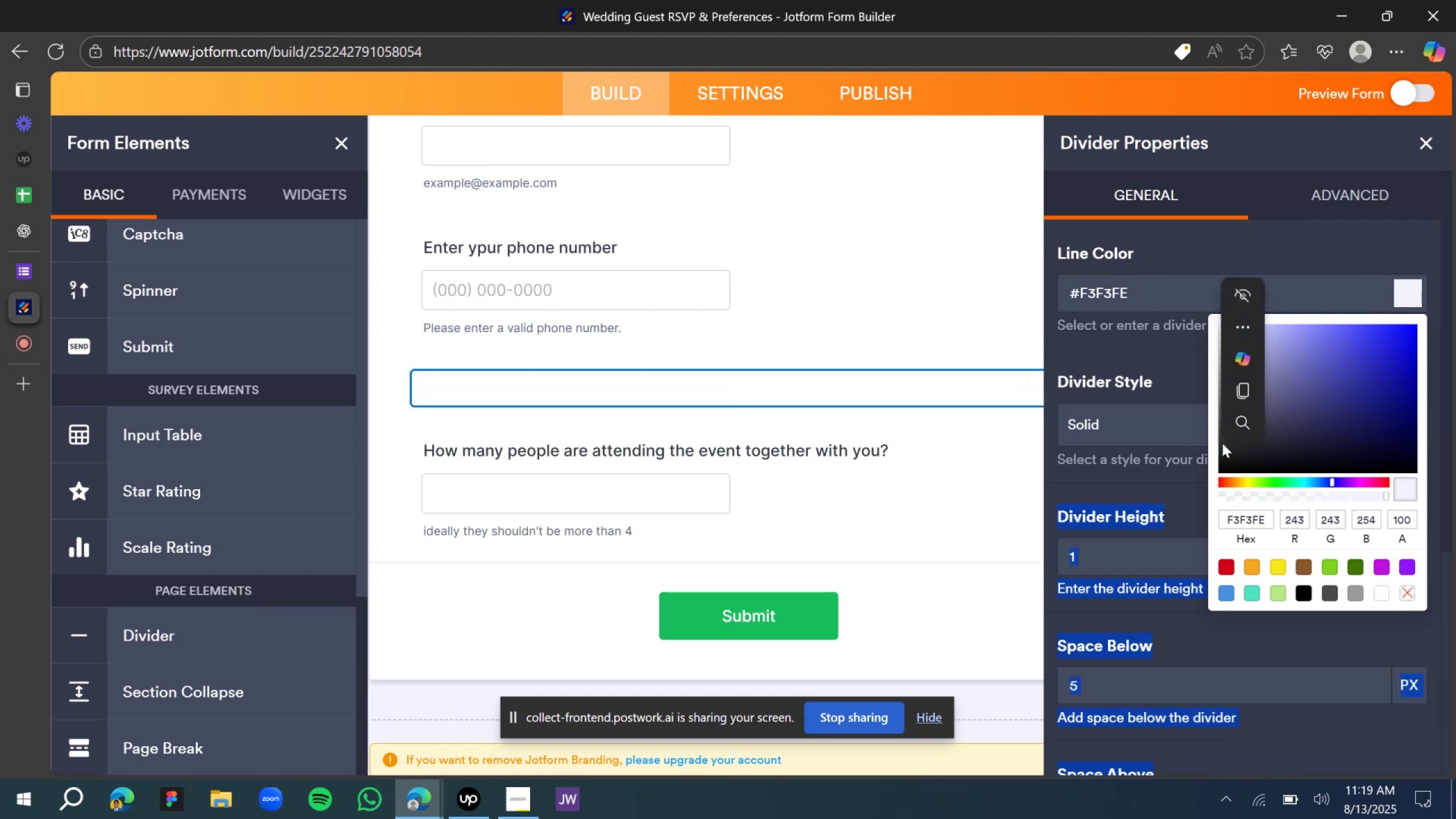 
left_click([1338, 385])
 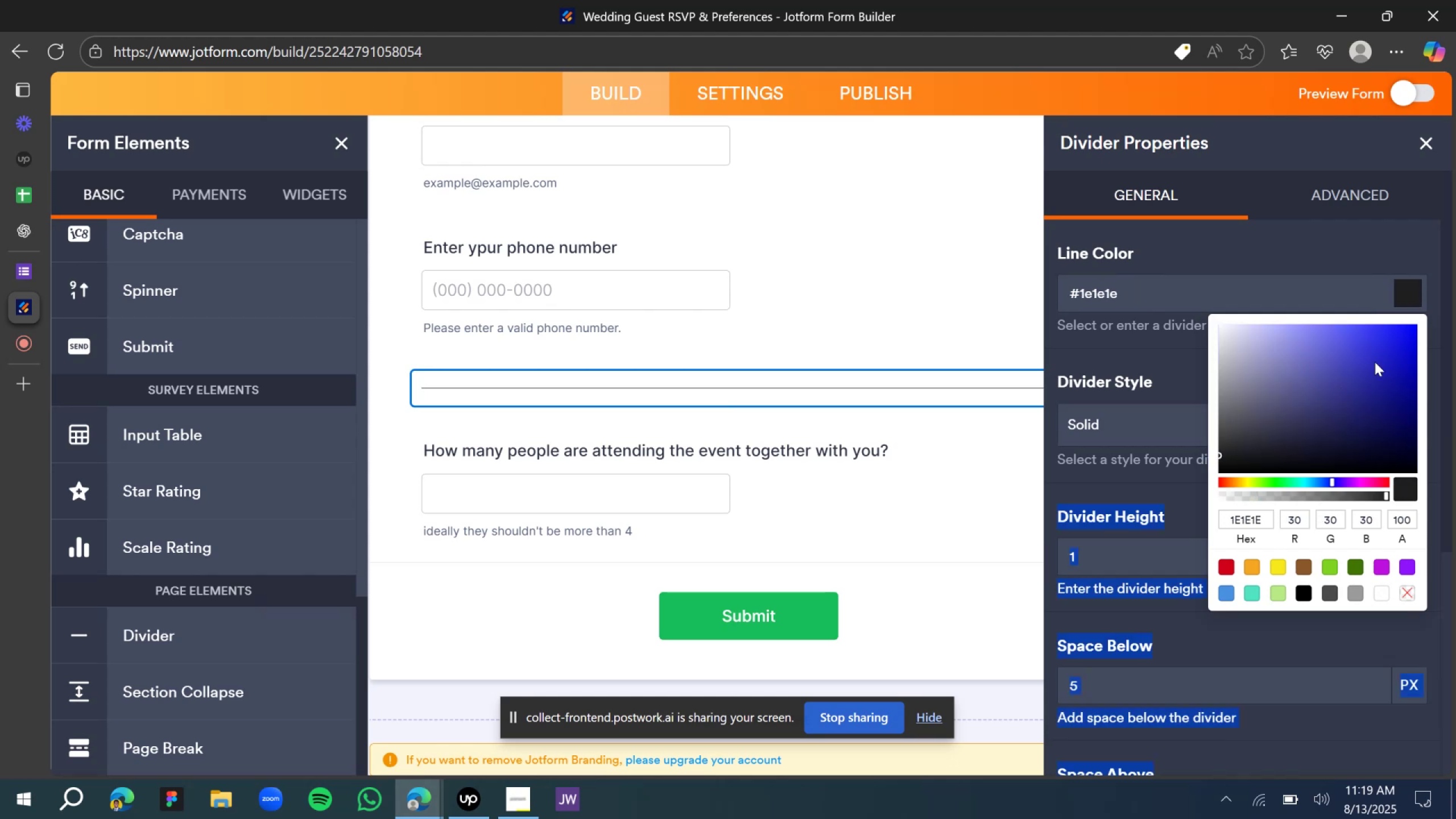 
double_click([1391, 345])
 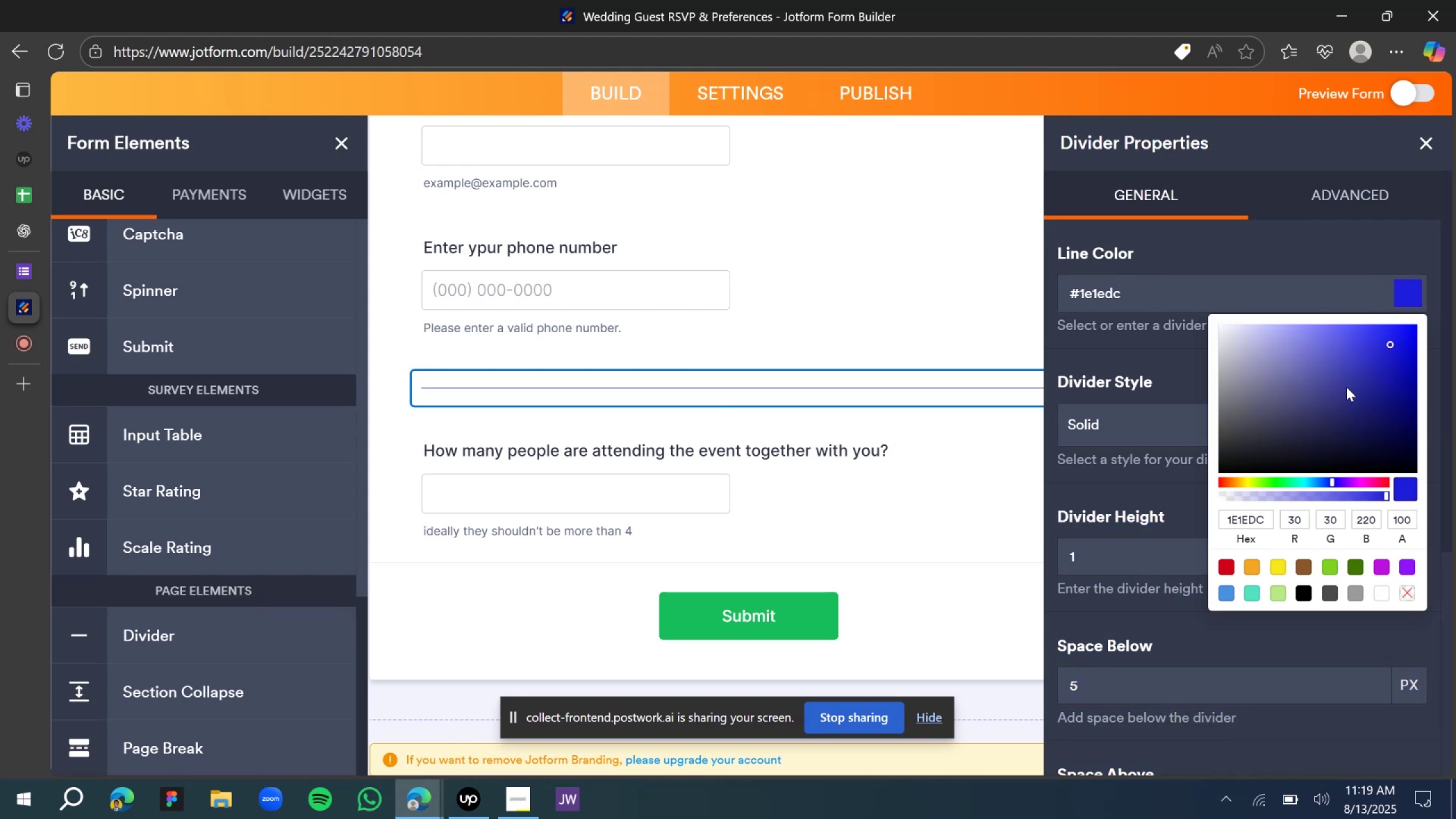 
left_click([1289, 386])
 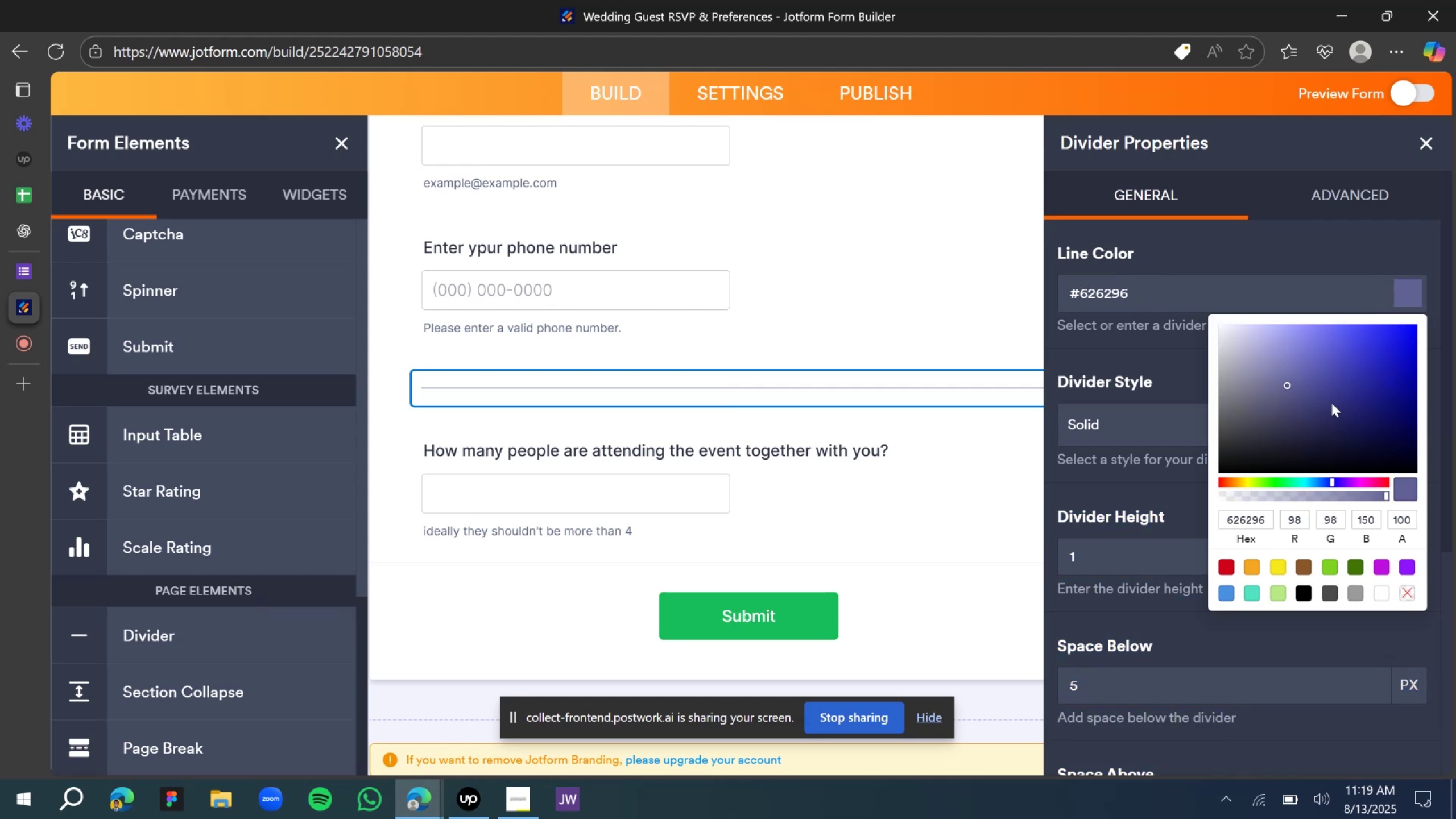 
left_click([1278, 399])
 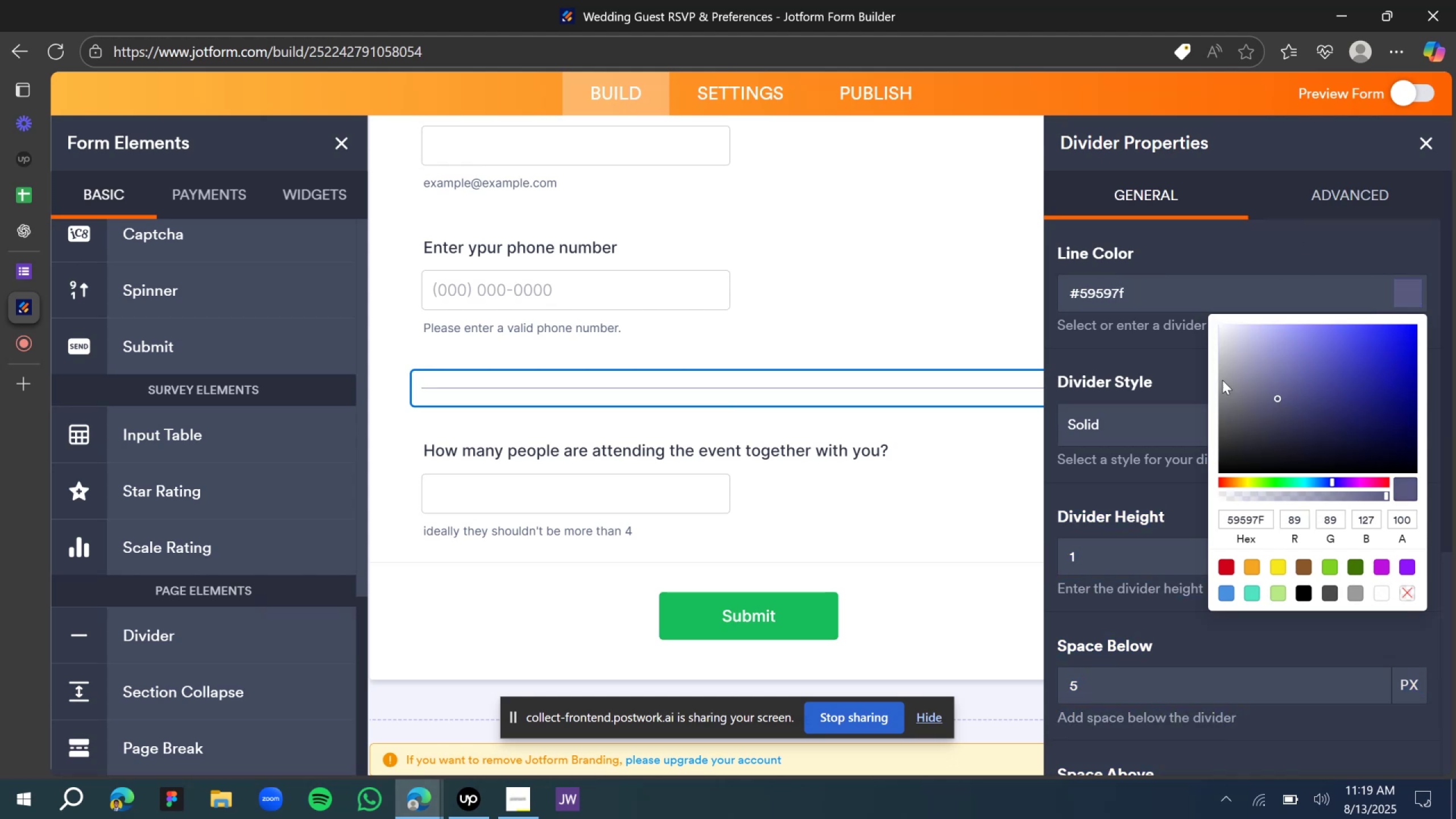 
left_click([1118, 561])
 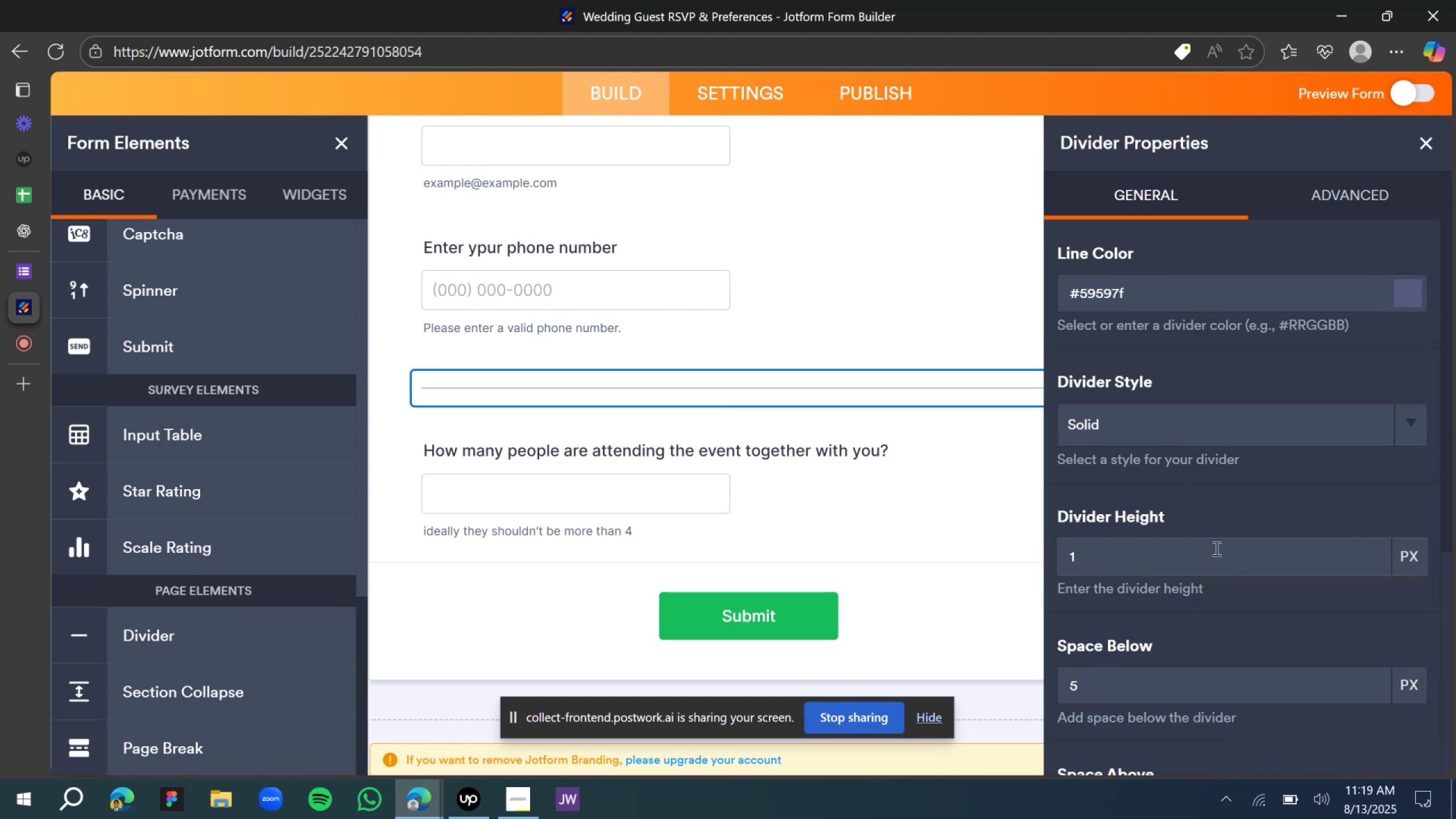 
key(Backspace)
 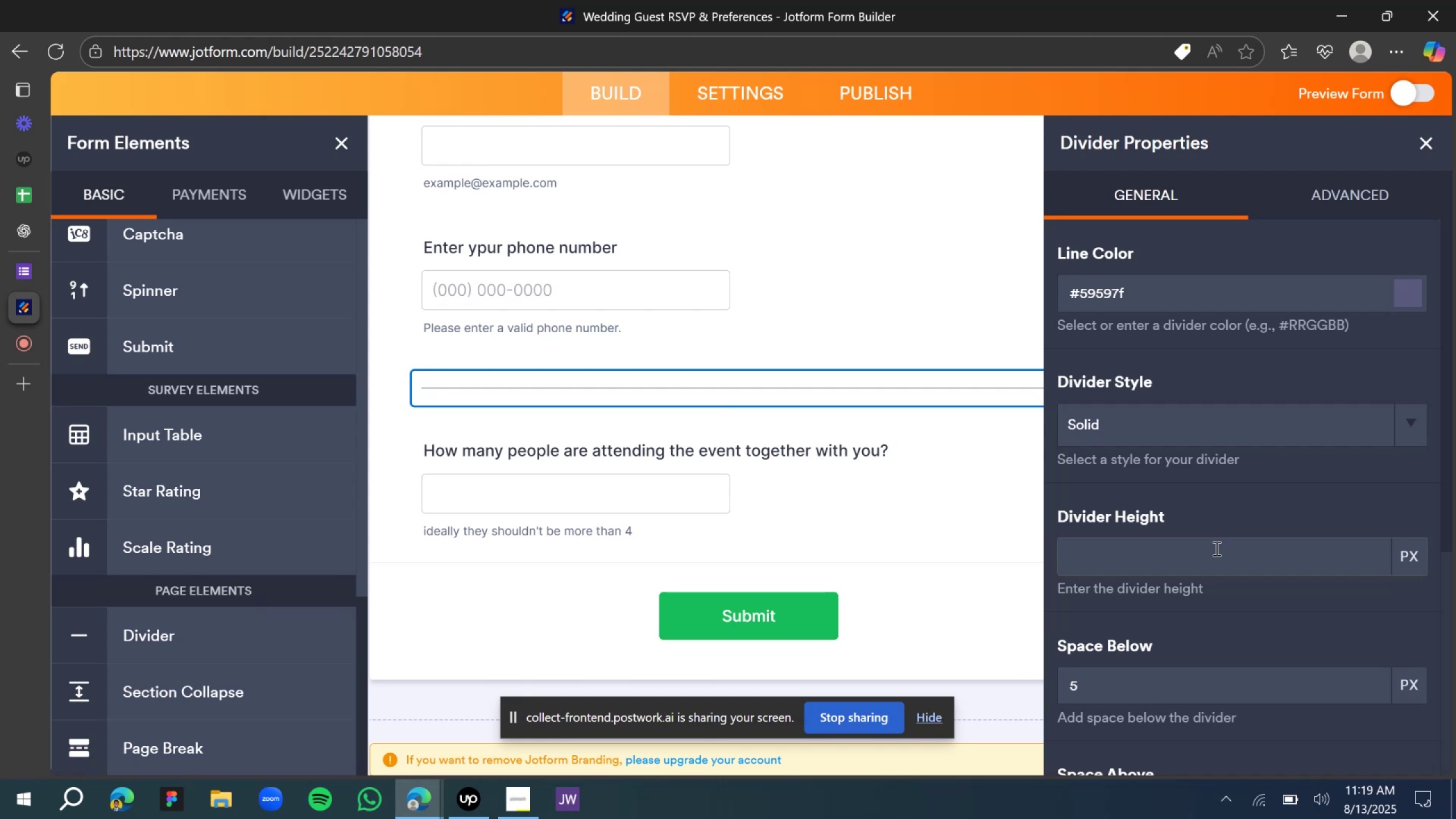 
key(2)
 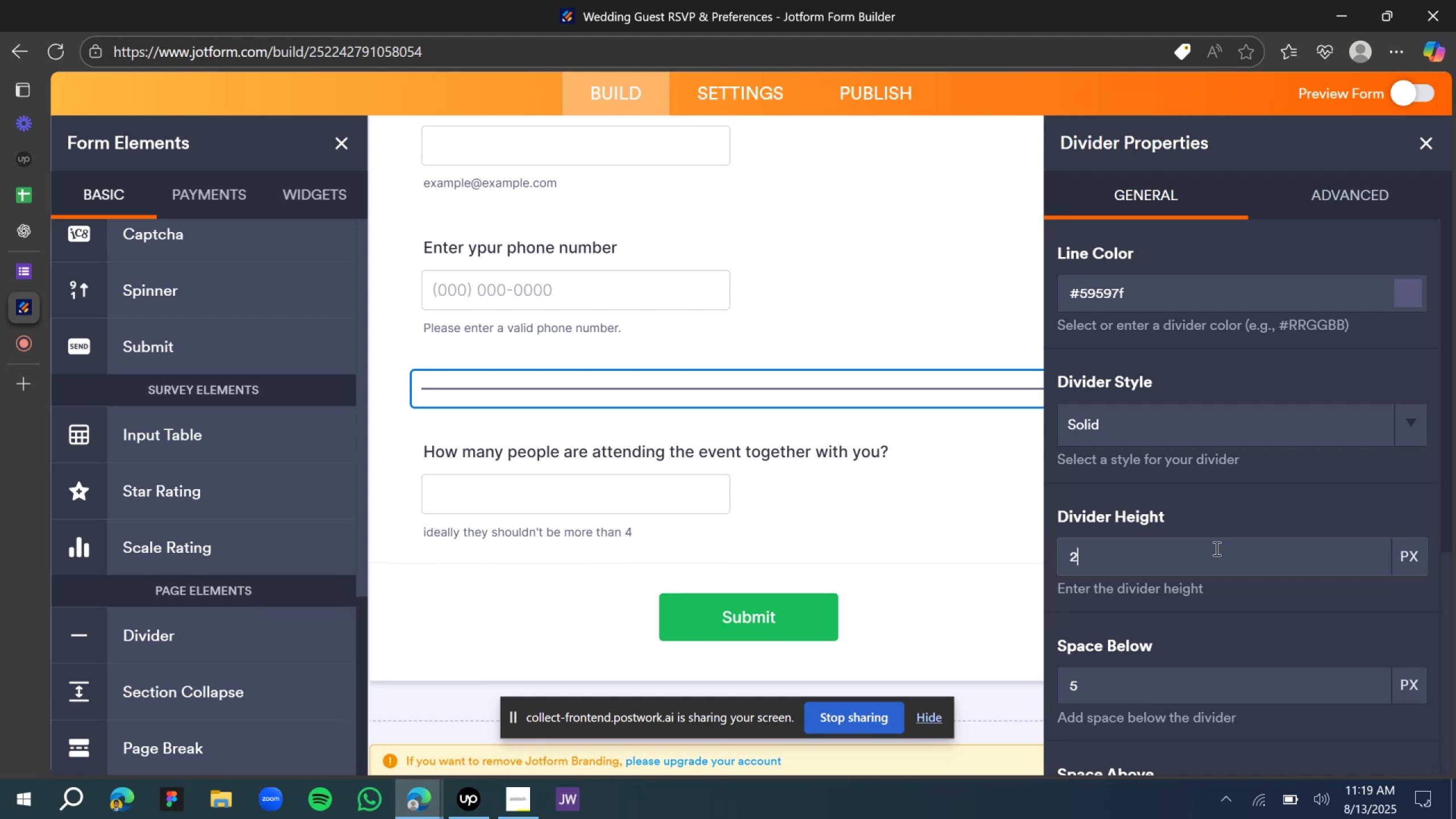 
key(Enter)
 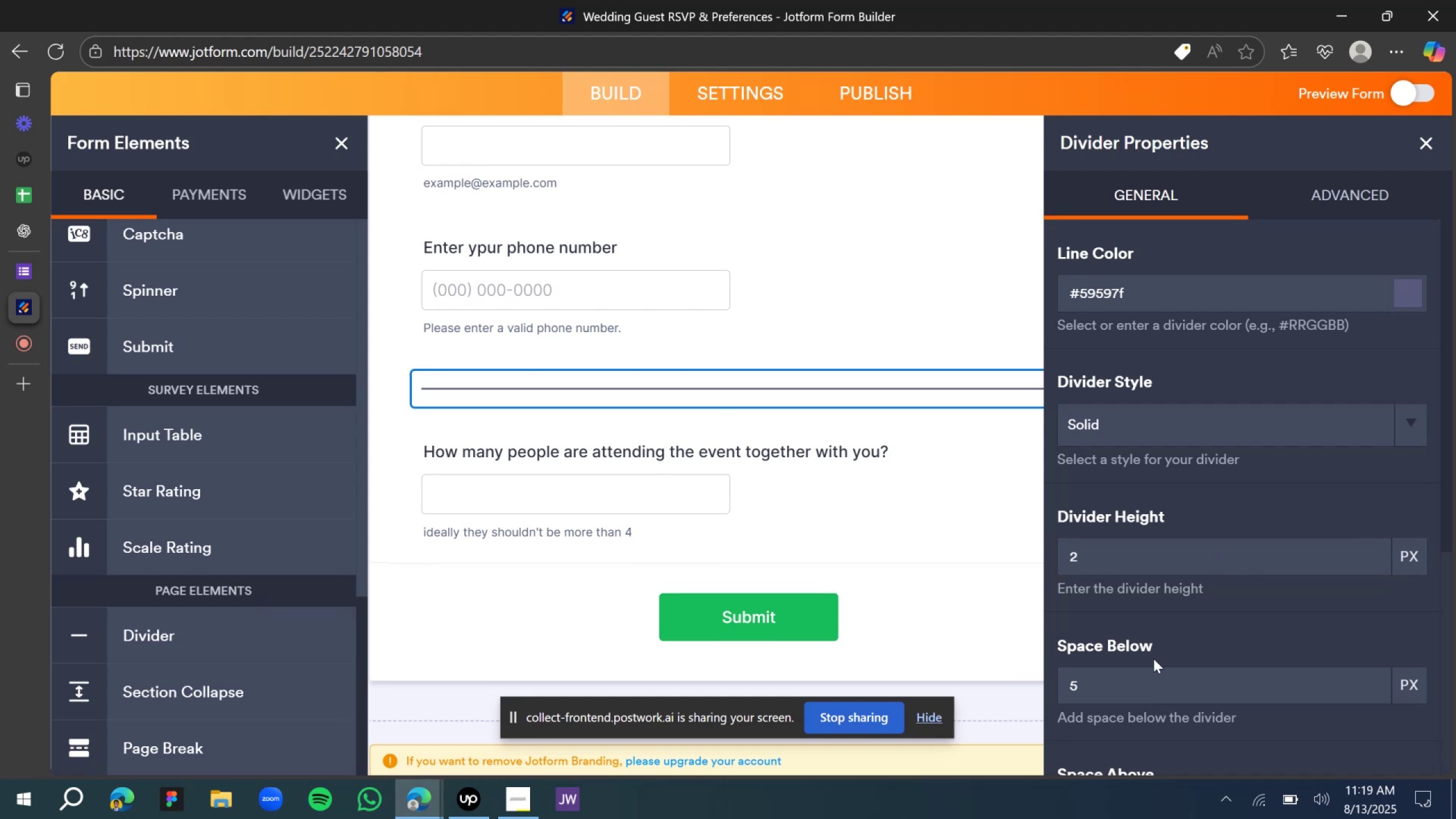 
double_click([1139, 686])
 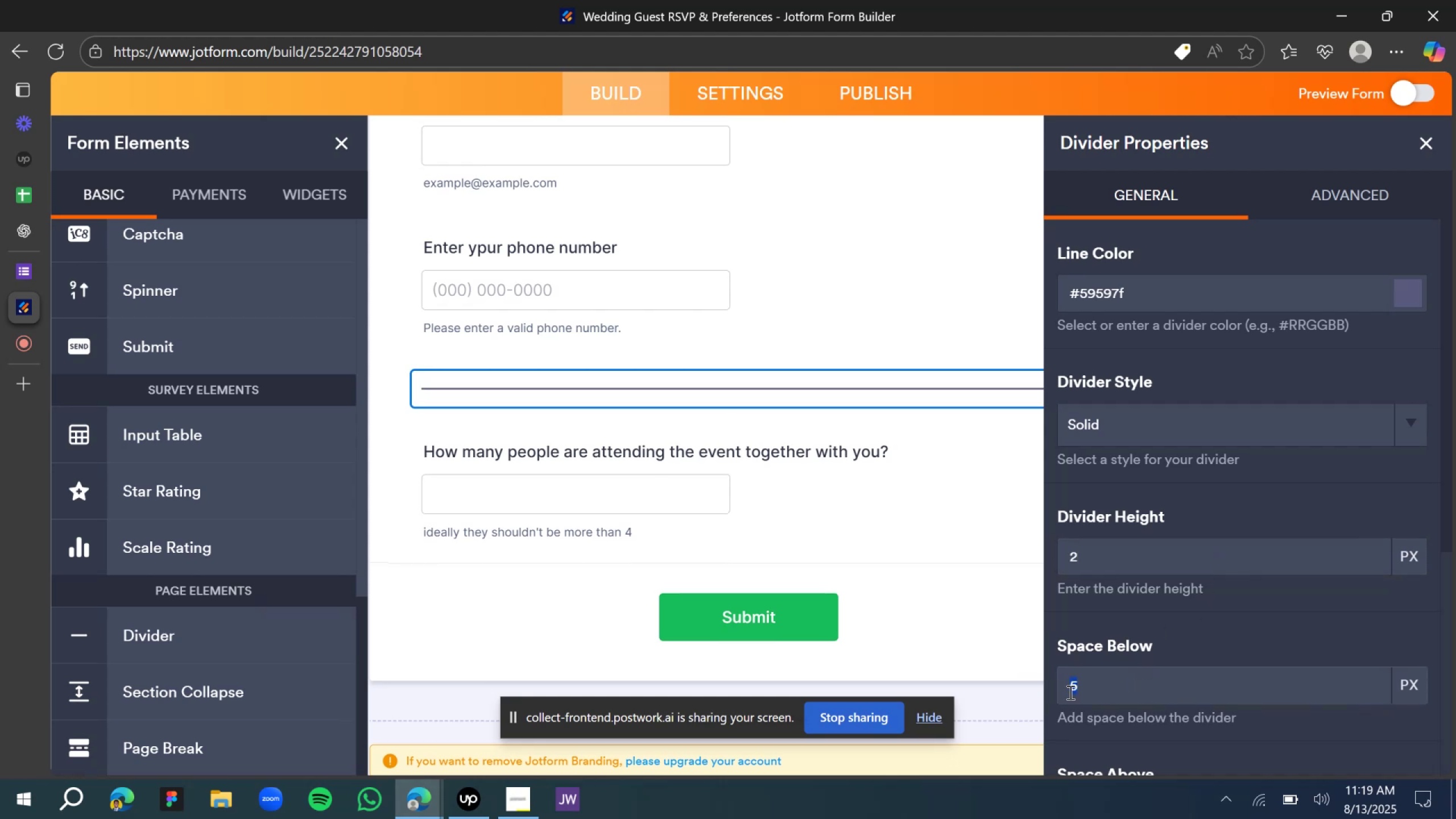 
key(2)
 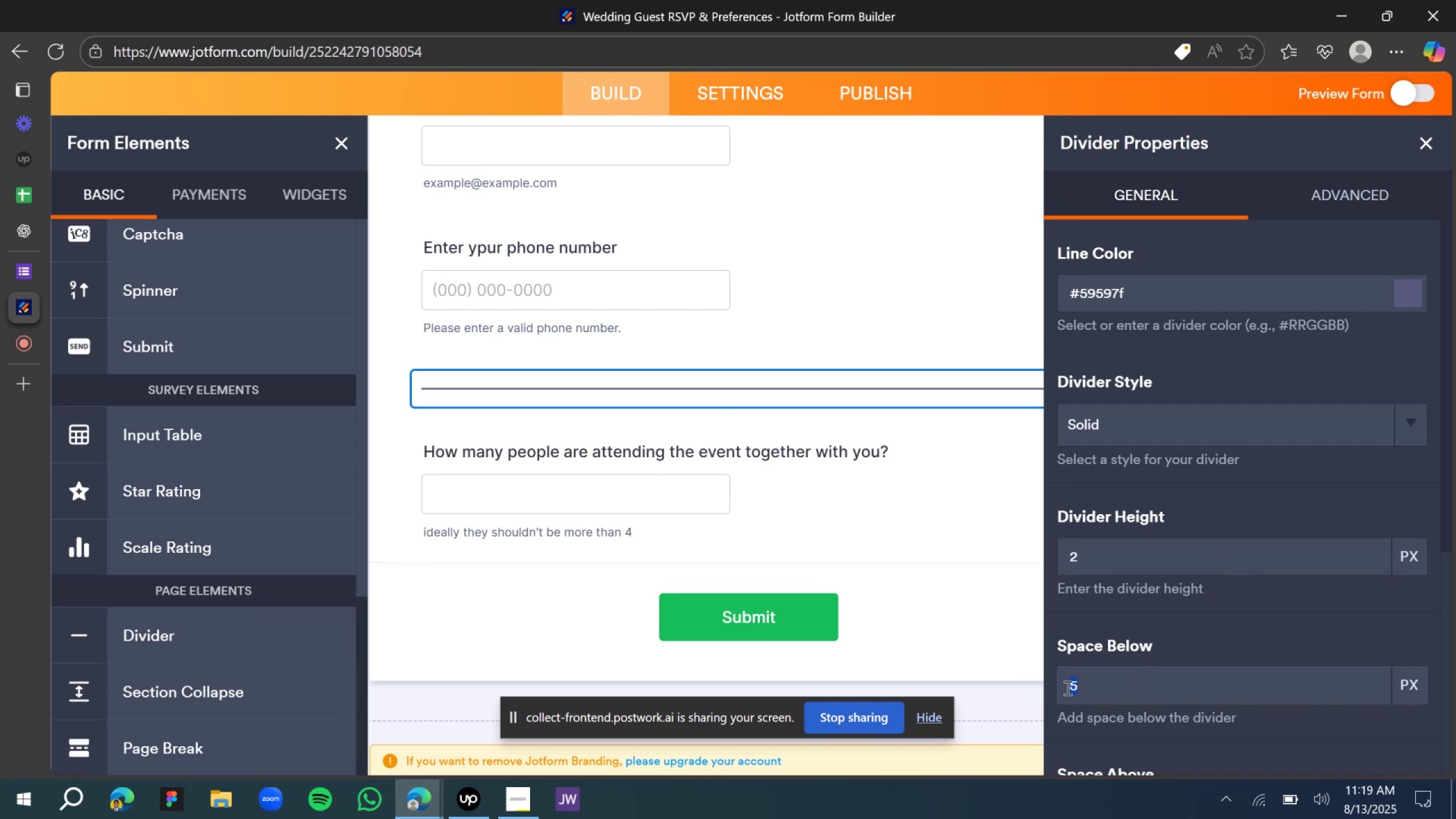 
key(Enter)
 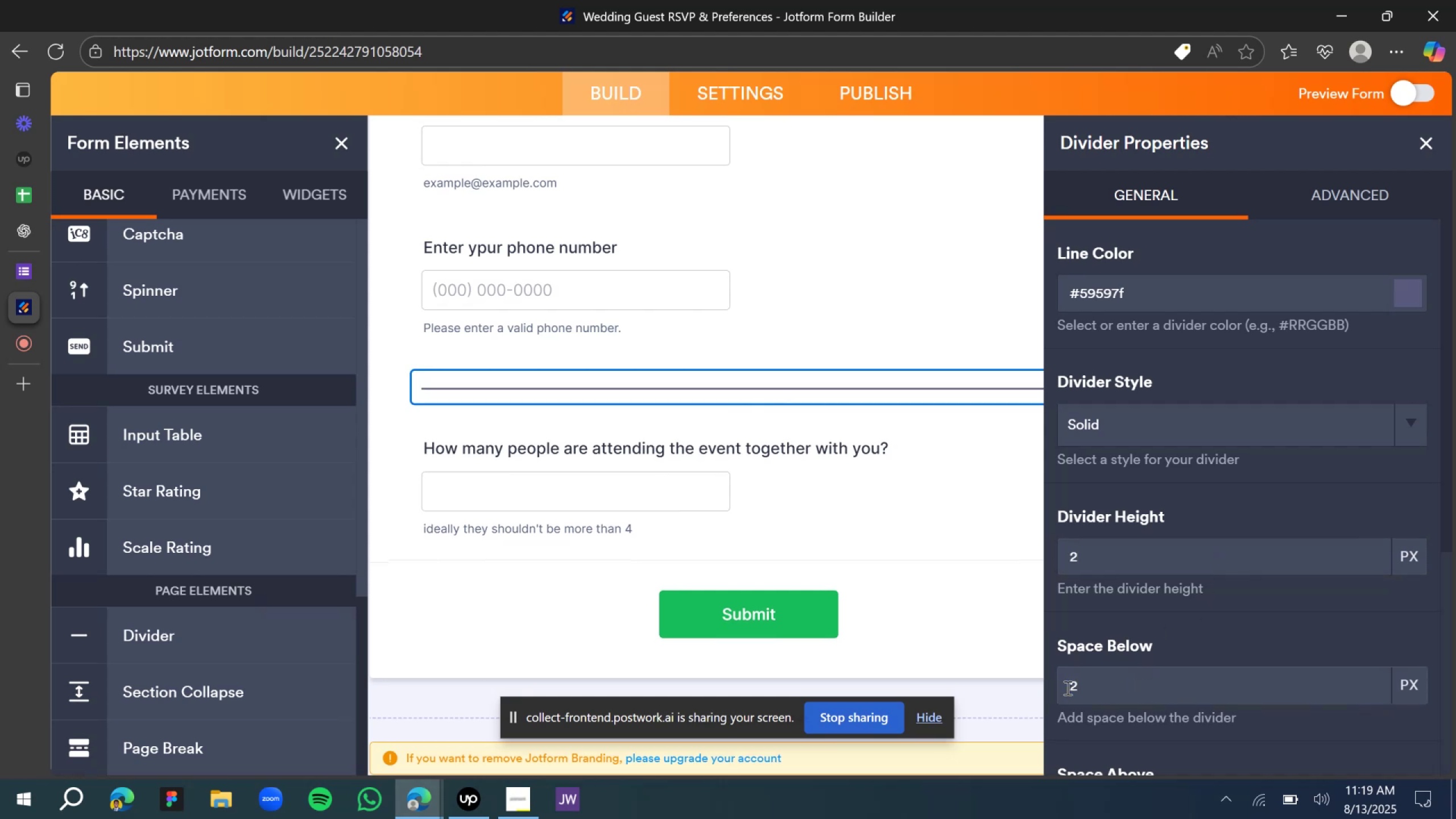 
scroll: coordinate [1156, 555], scroll_direction: down, amount: 5.0
 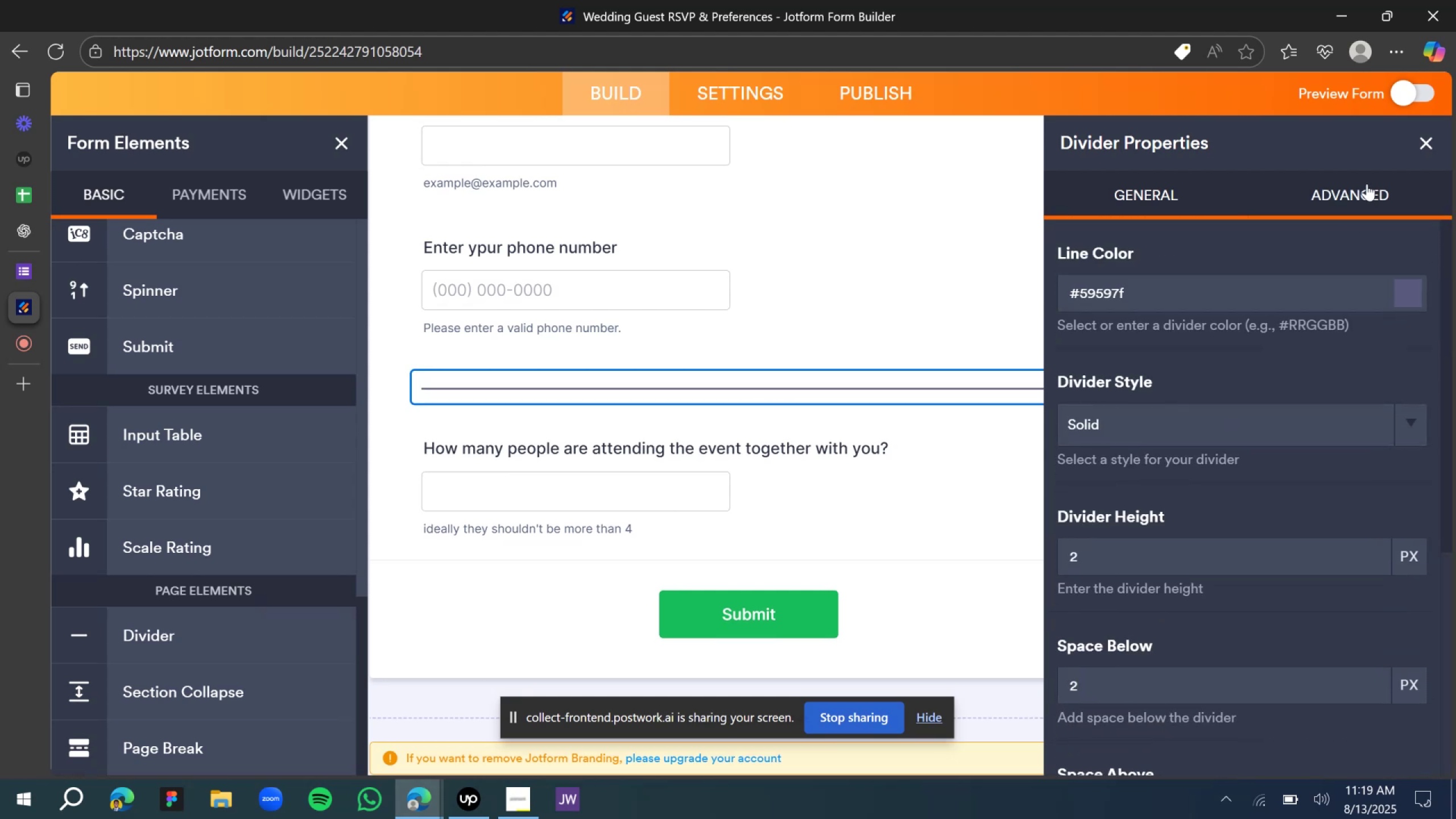 
left_click([1368, 184])
 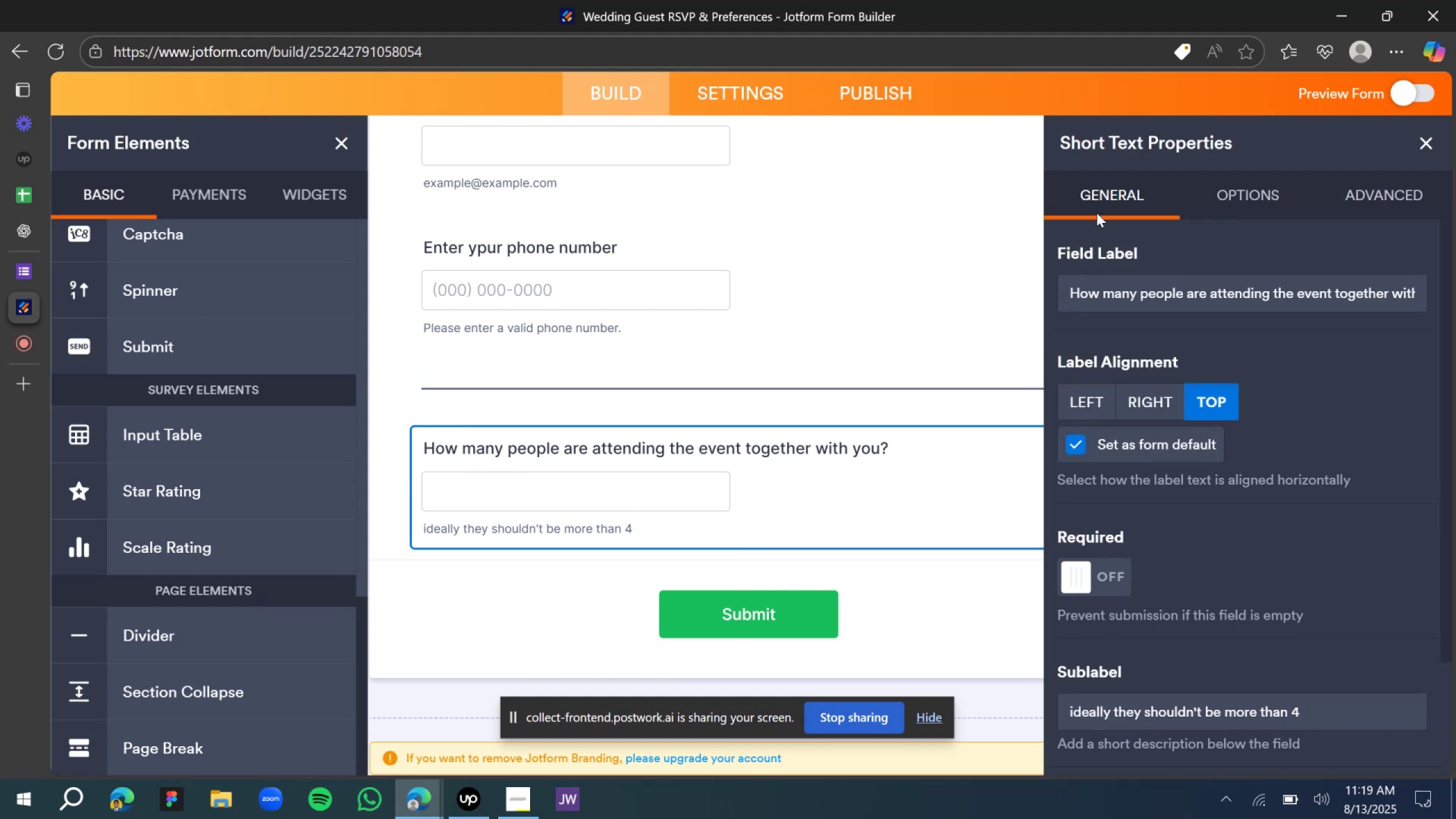 
left_click([1433, 150])
 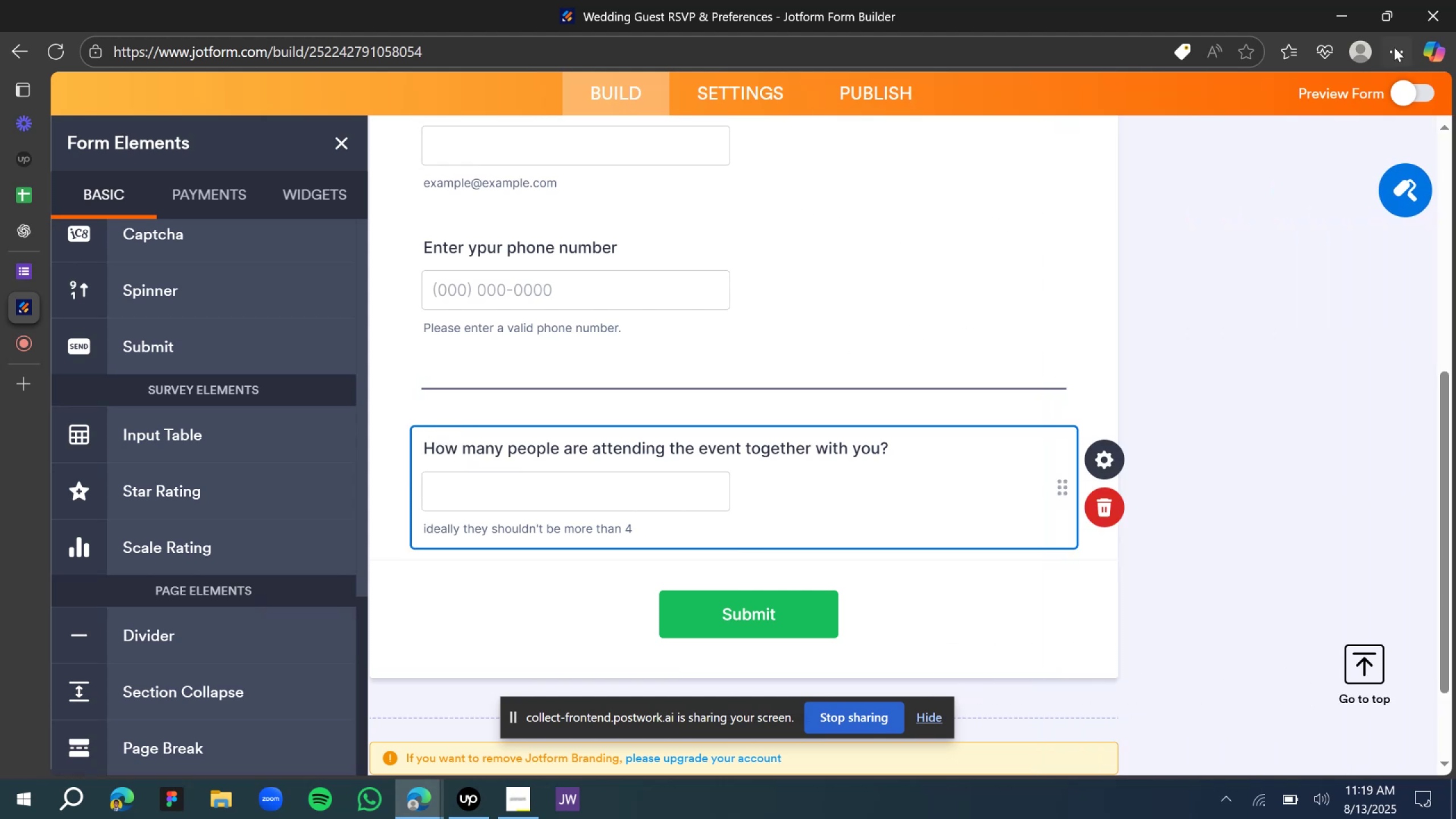 
left_click([1411, 93])
 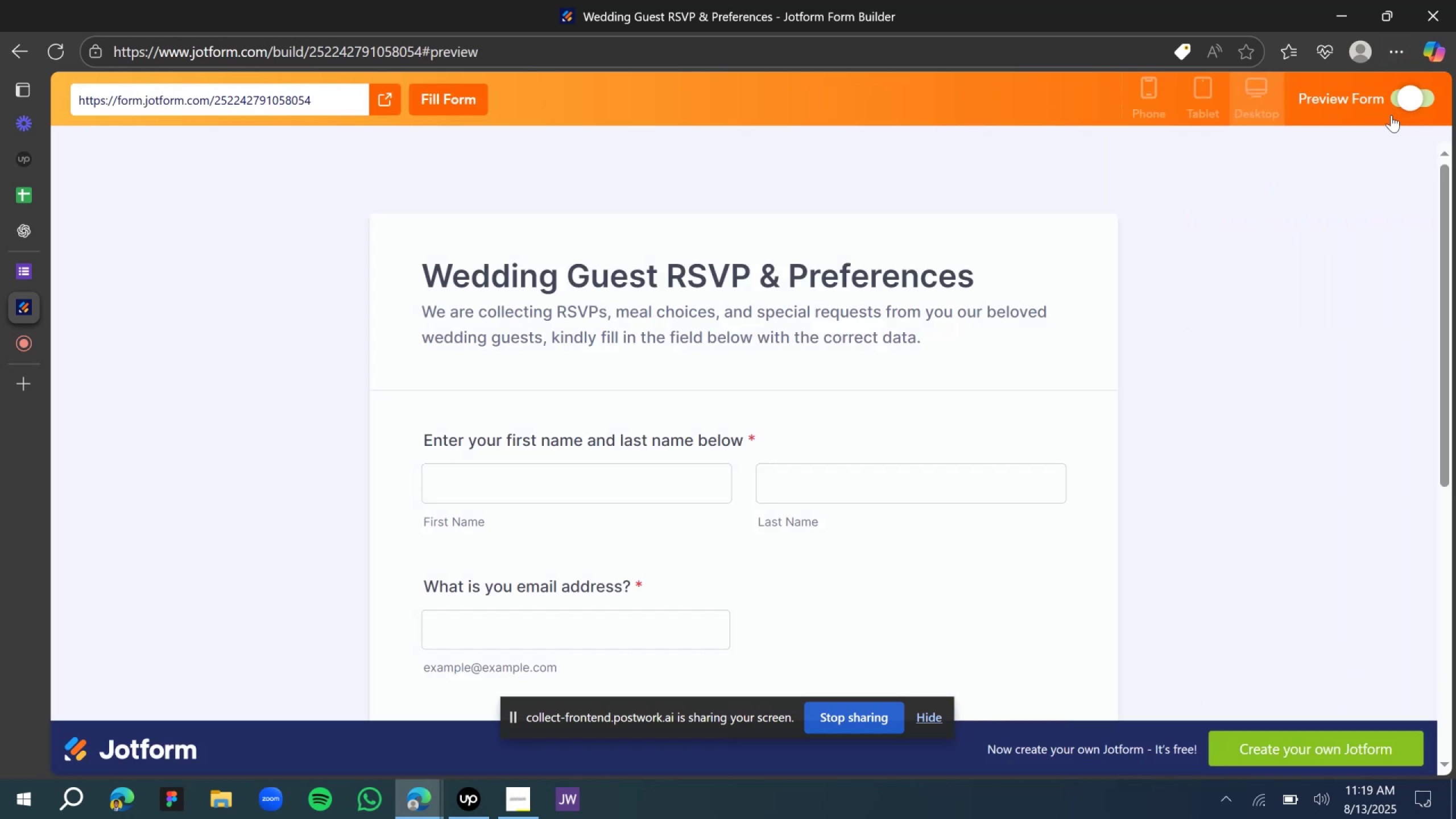 
wait(5.32)
 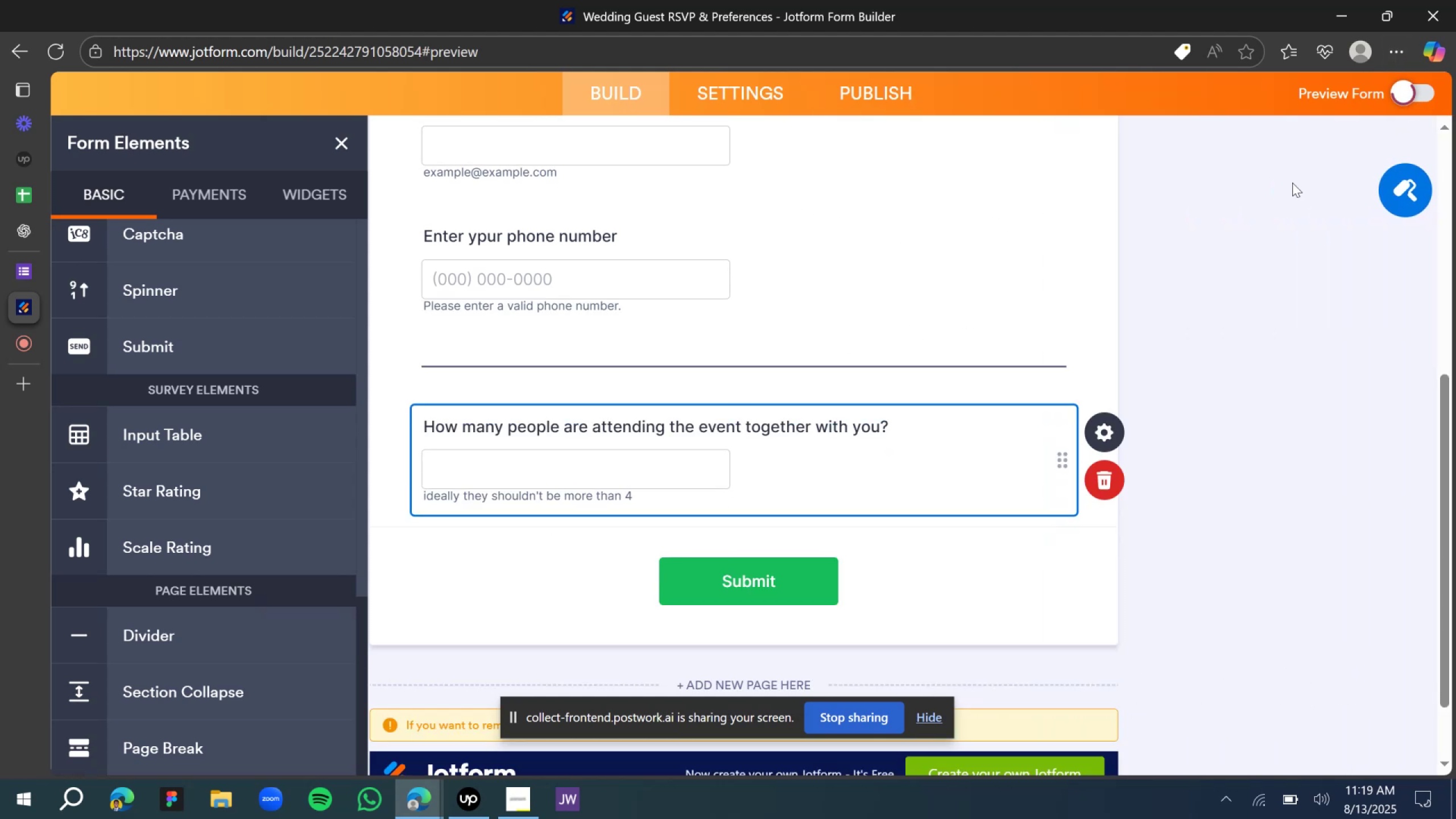 
scroll: coordinate [627, 466], scroll_direction: down, amount: 8.0
 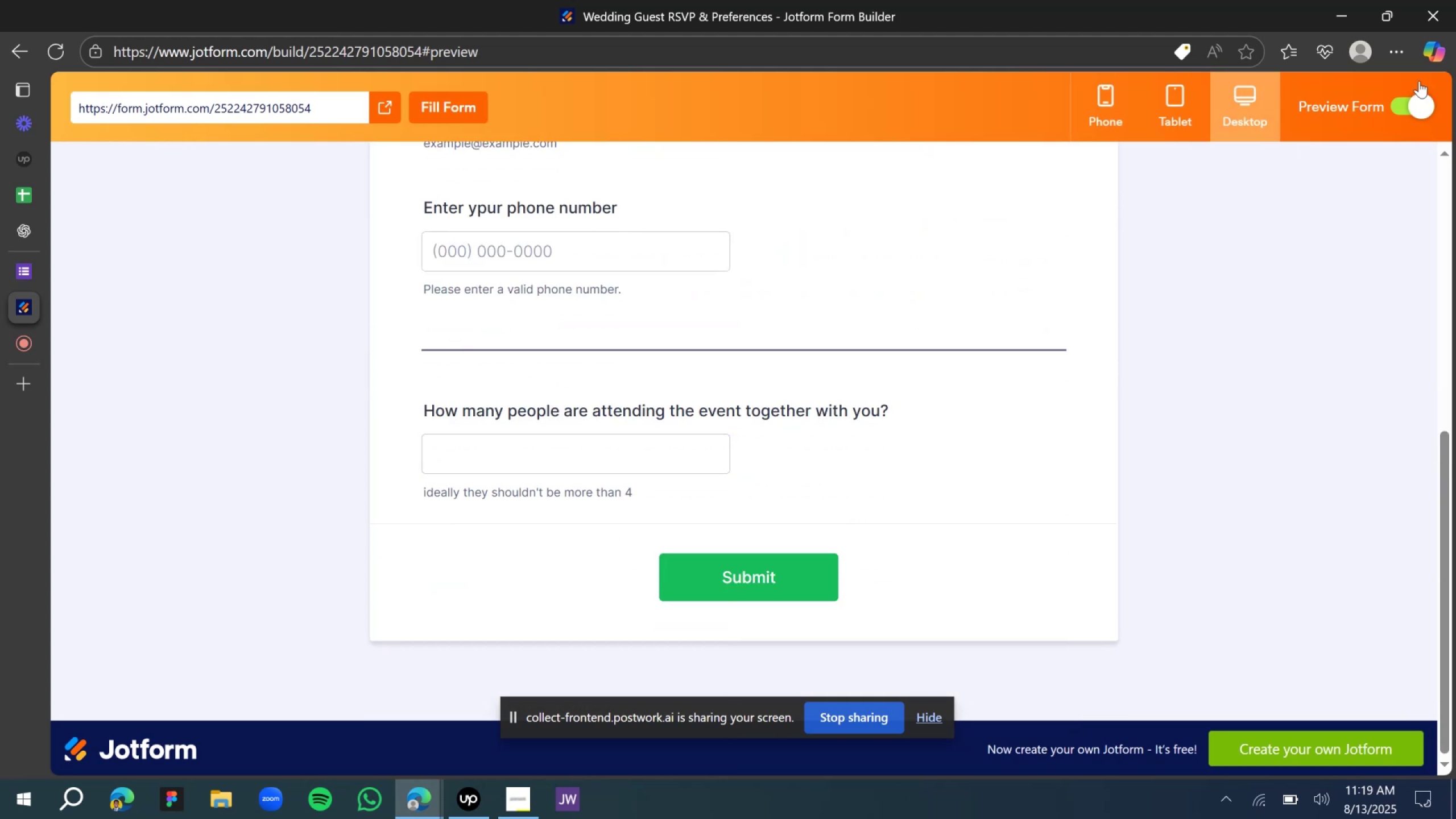 
left_click([1424, 98])
 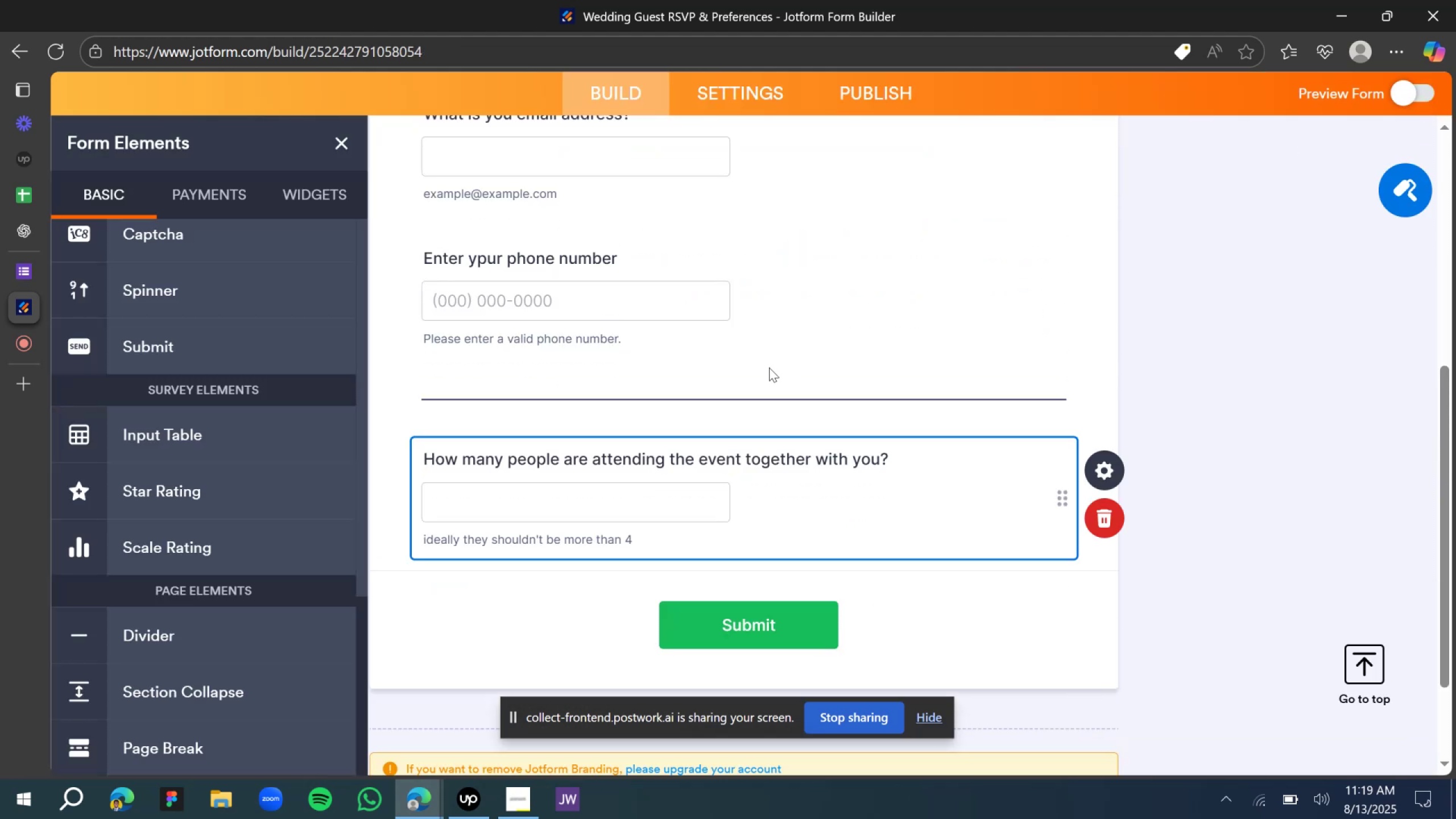 
left_click([772, 384])
 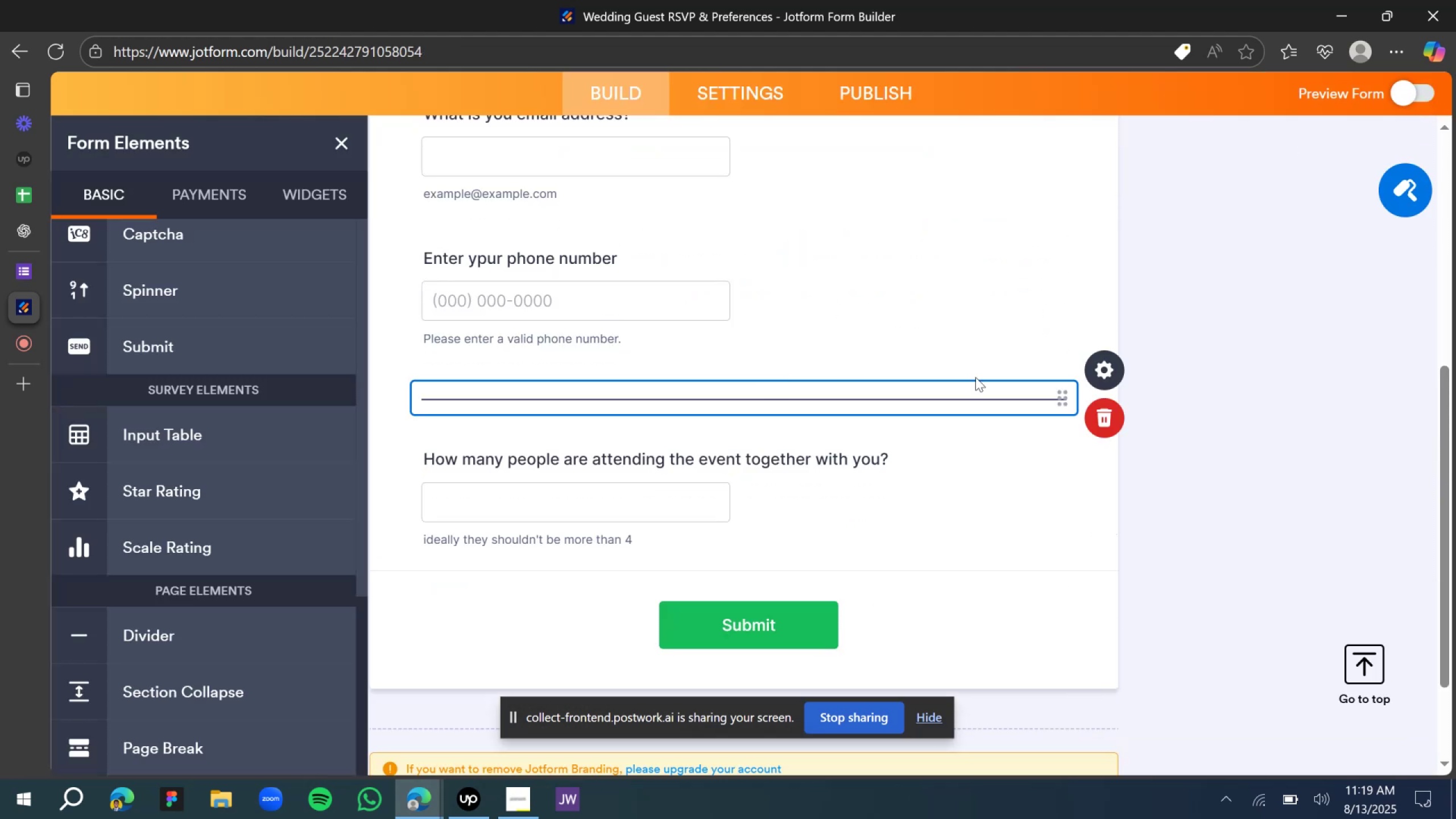 
left_click([1098, 370])
 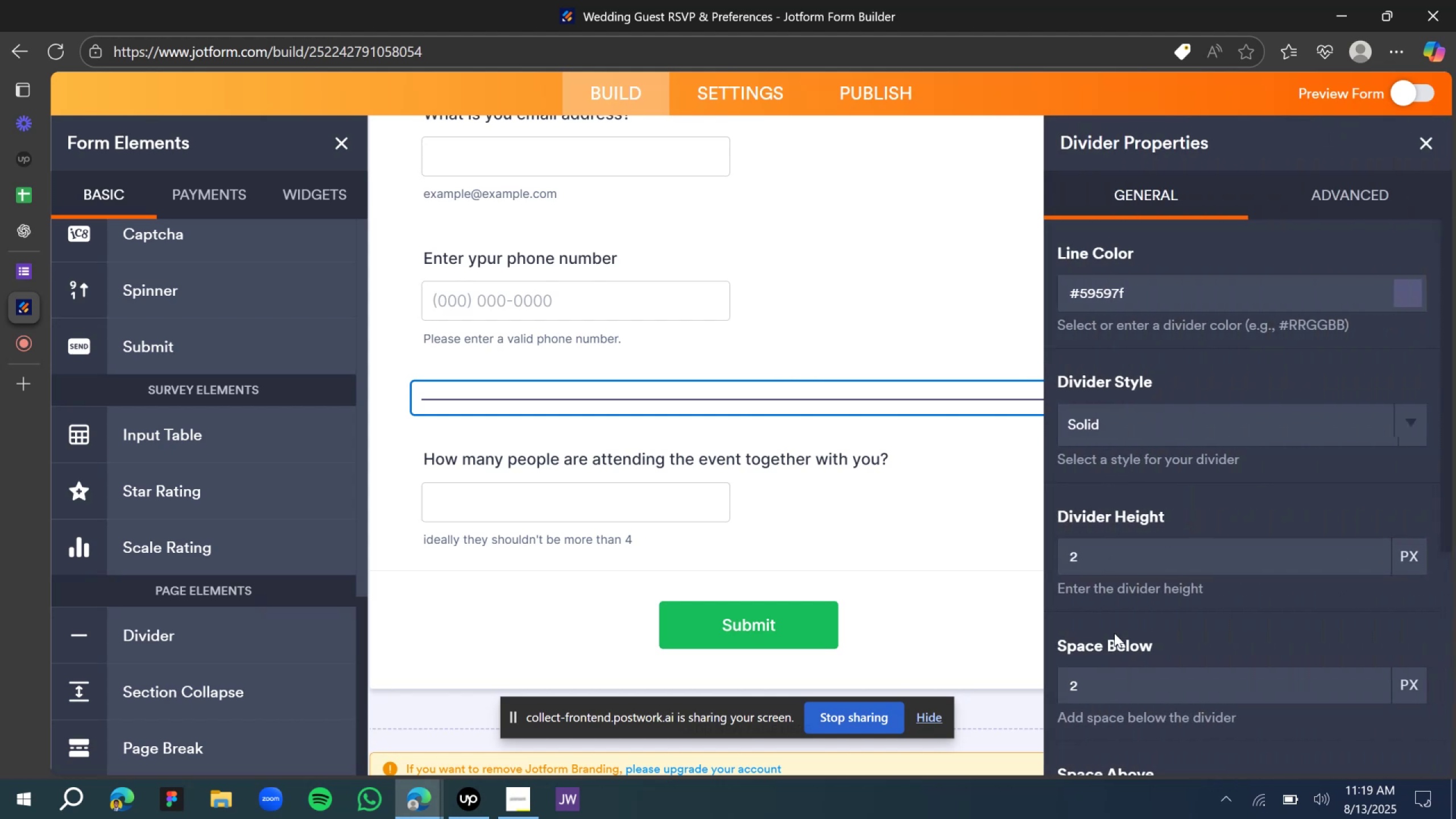 
double_click([1086, 562])
 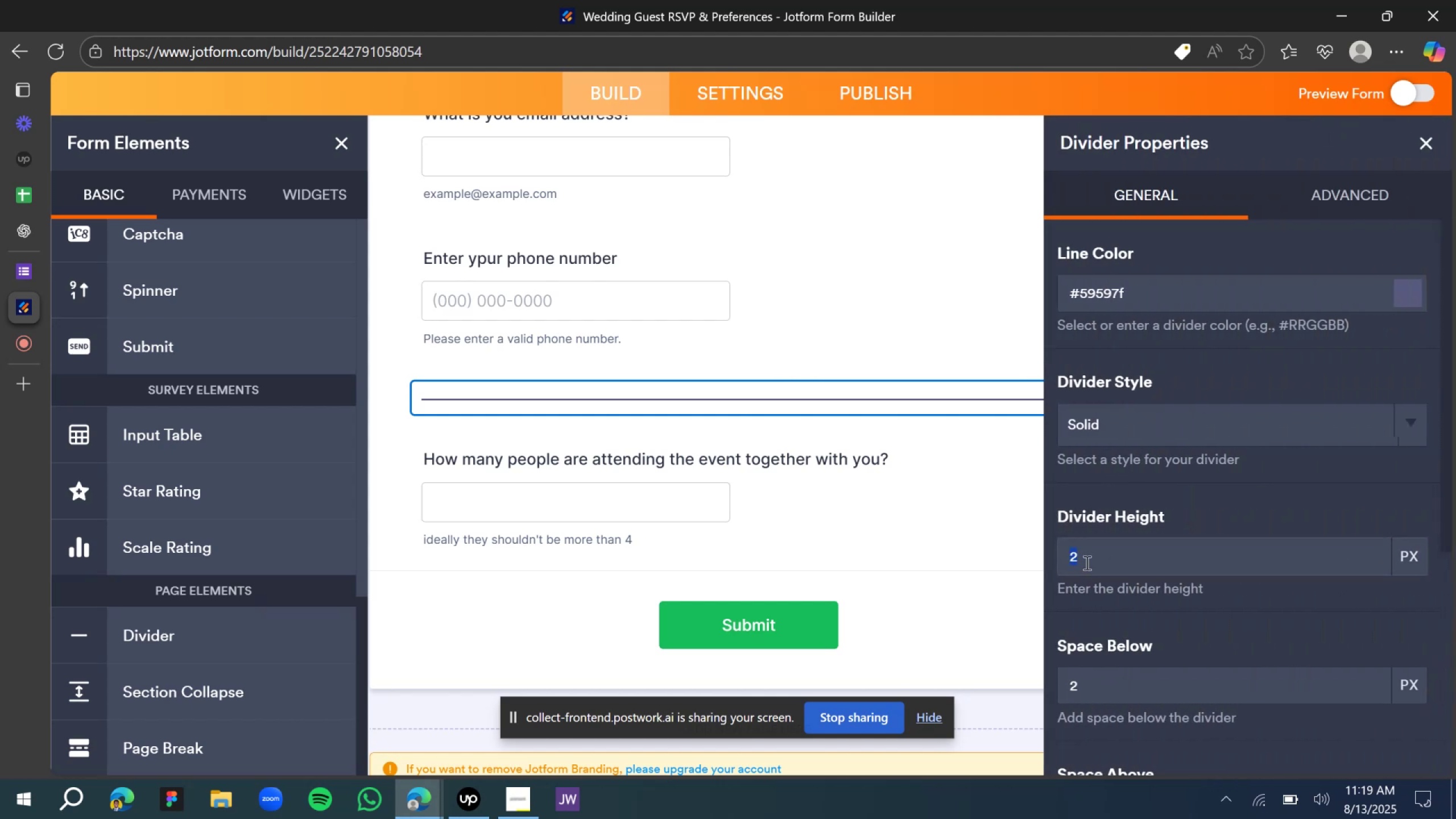 
key(Backspace)
 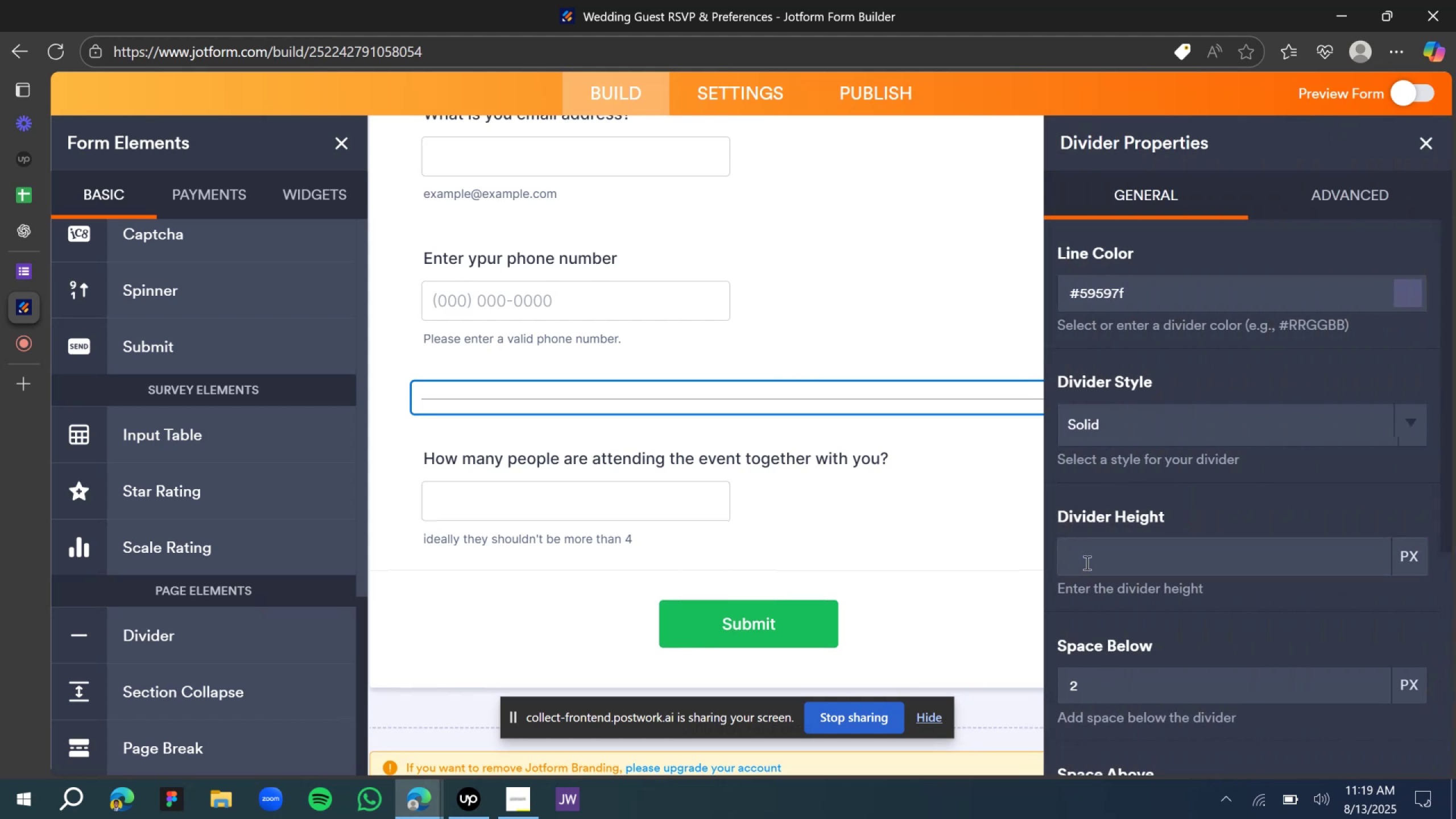 
key(1)
 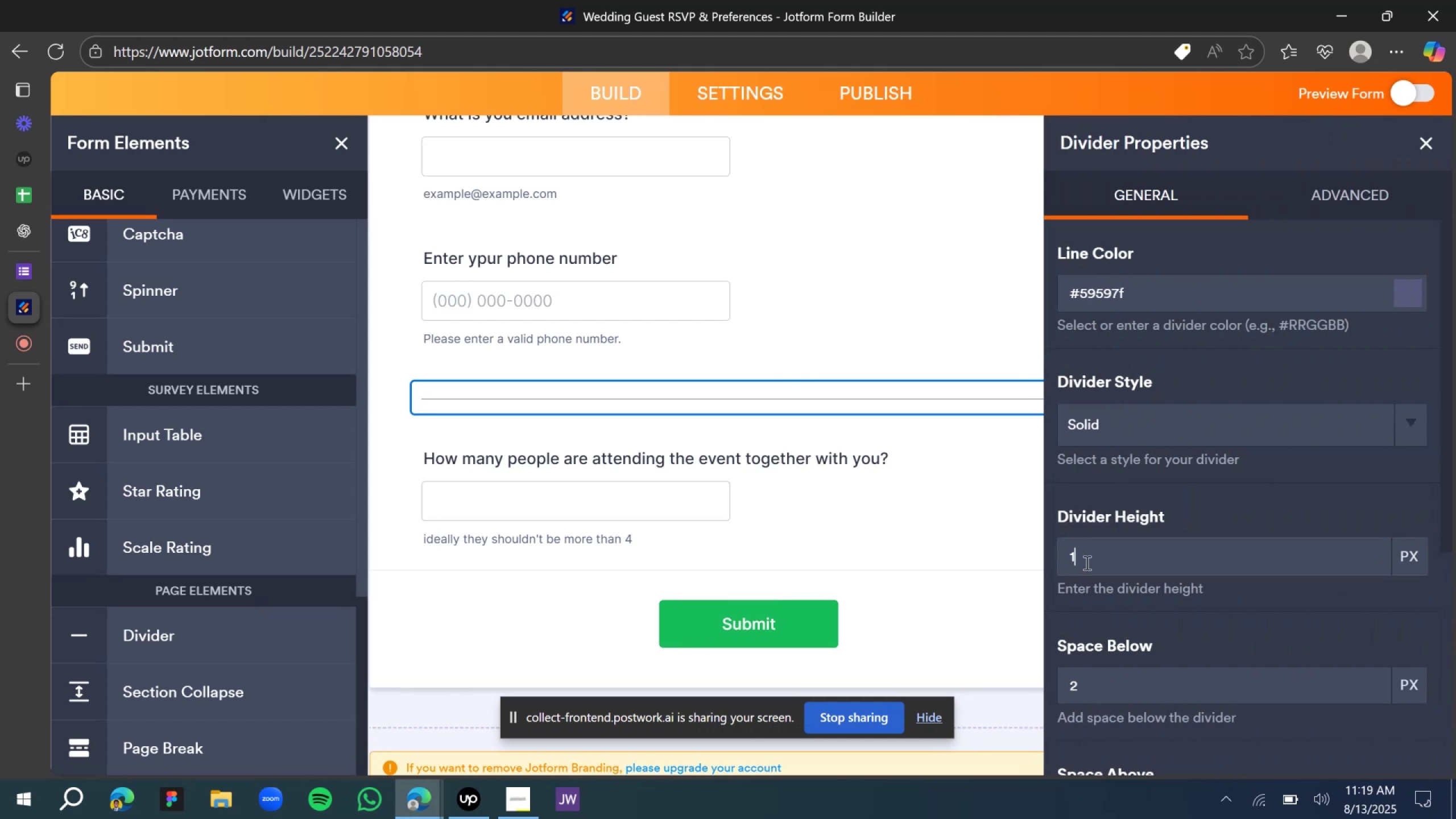 
key(Period)
 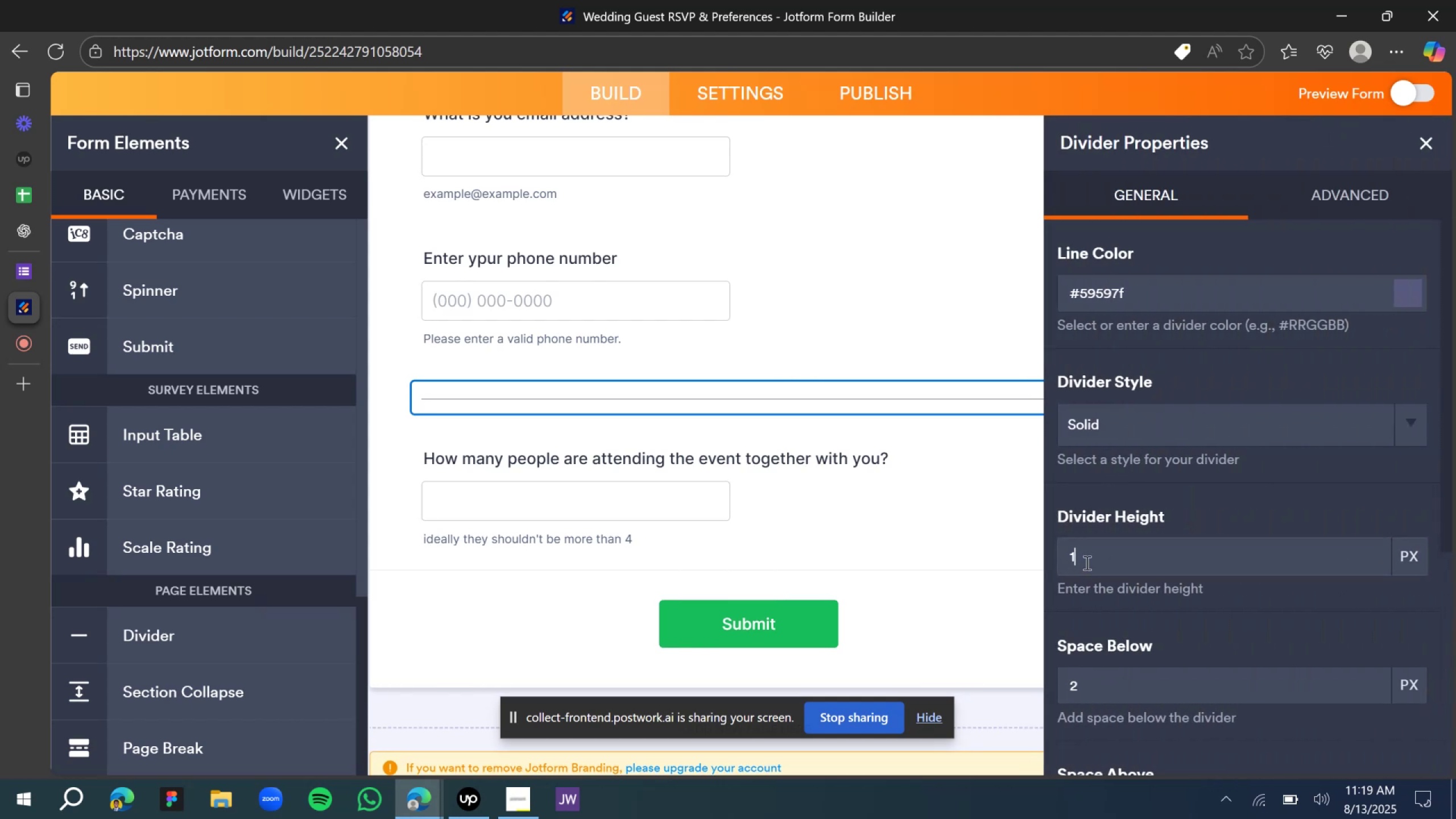 
key(5)
 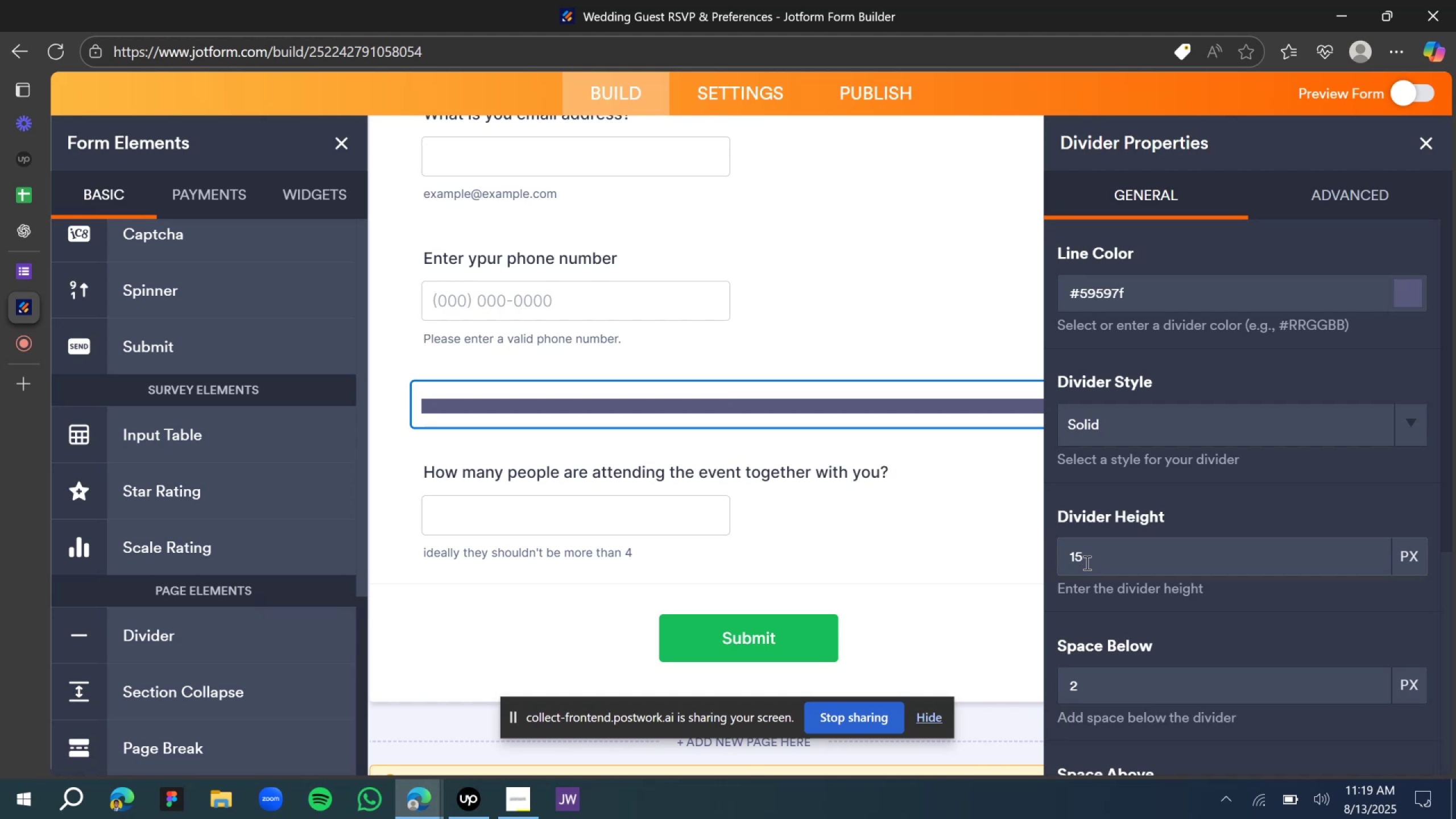 
key(Backspace)
 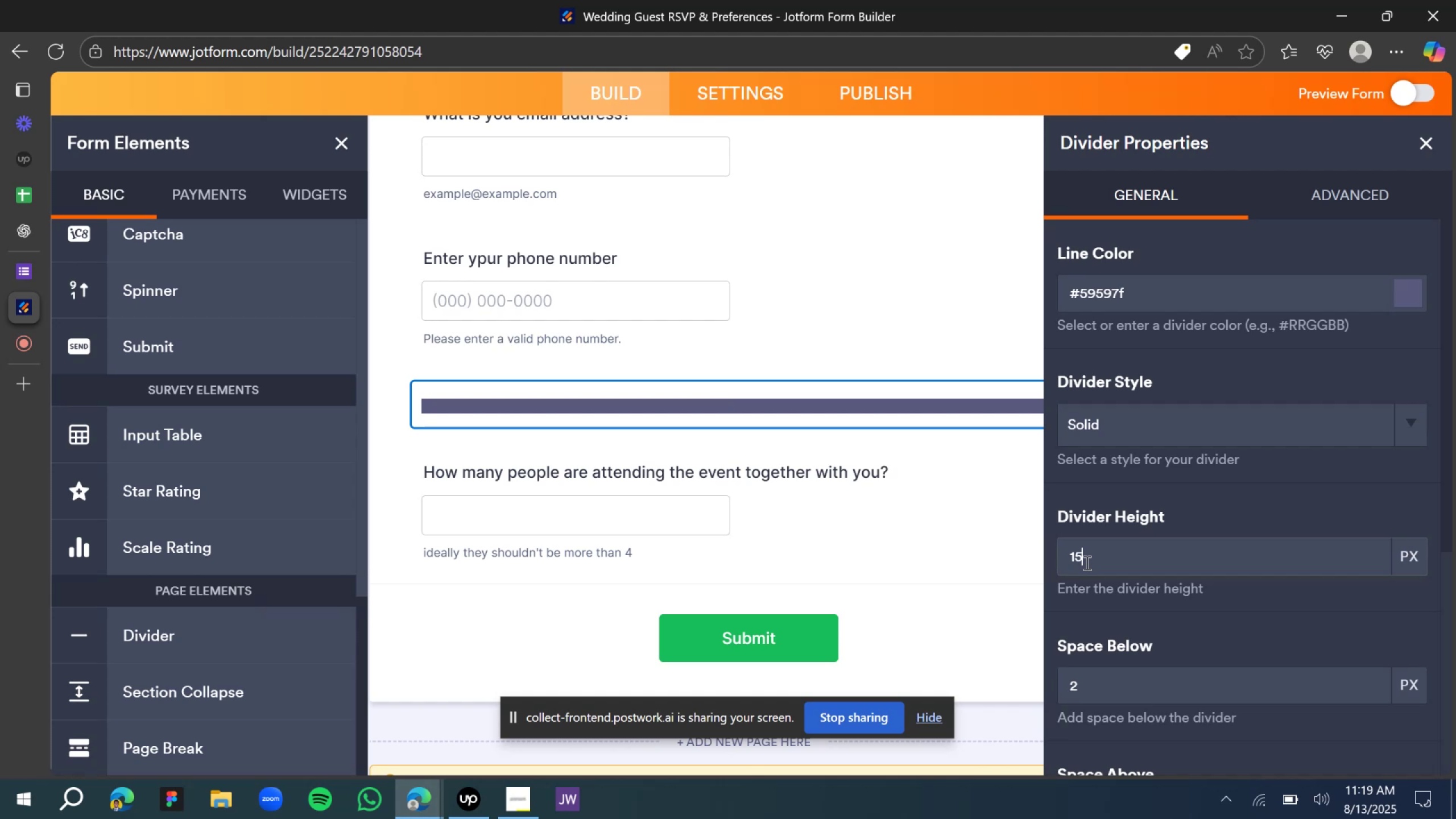 
key(Period)
 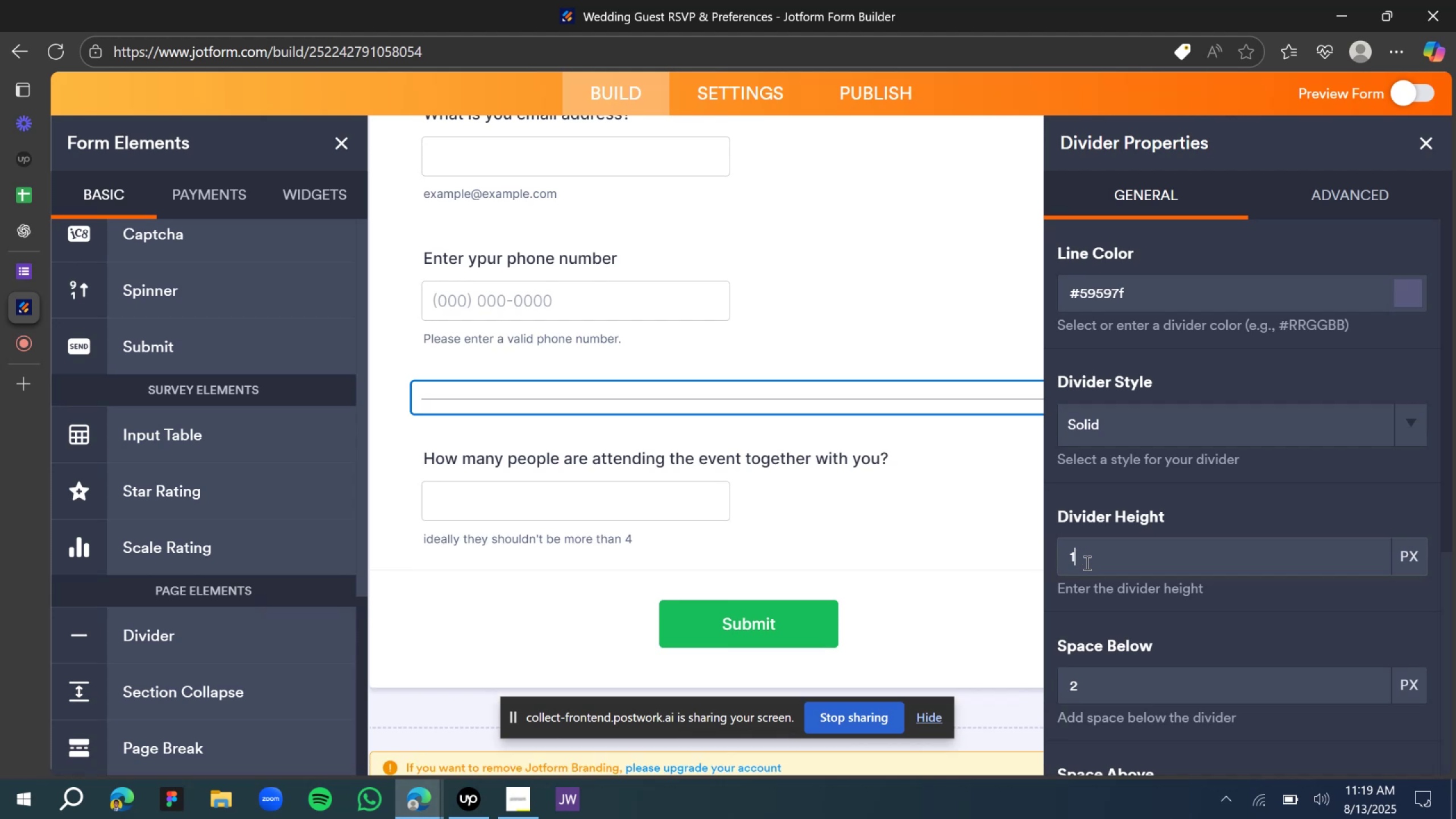 
key(Period)
 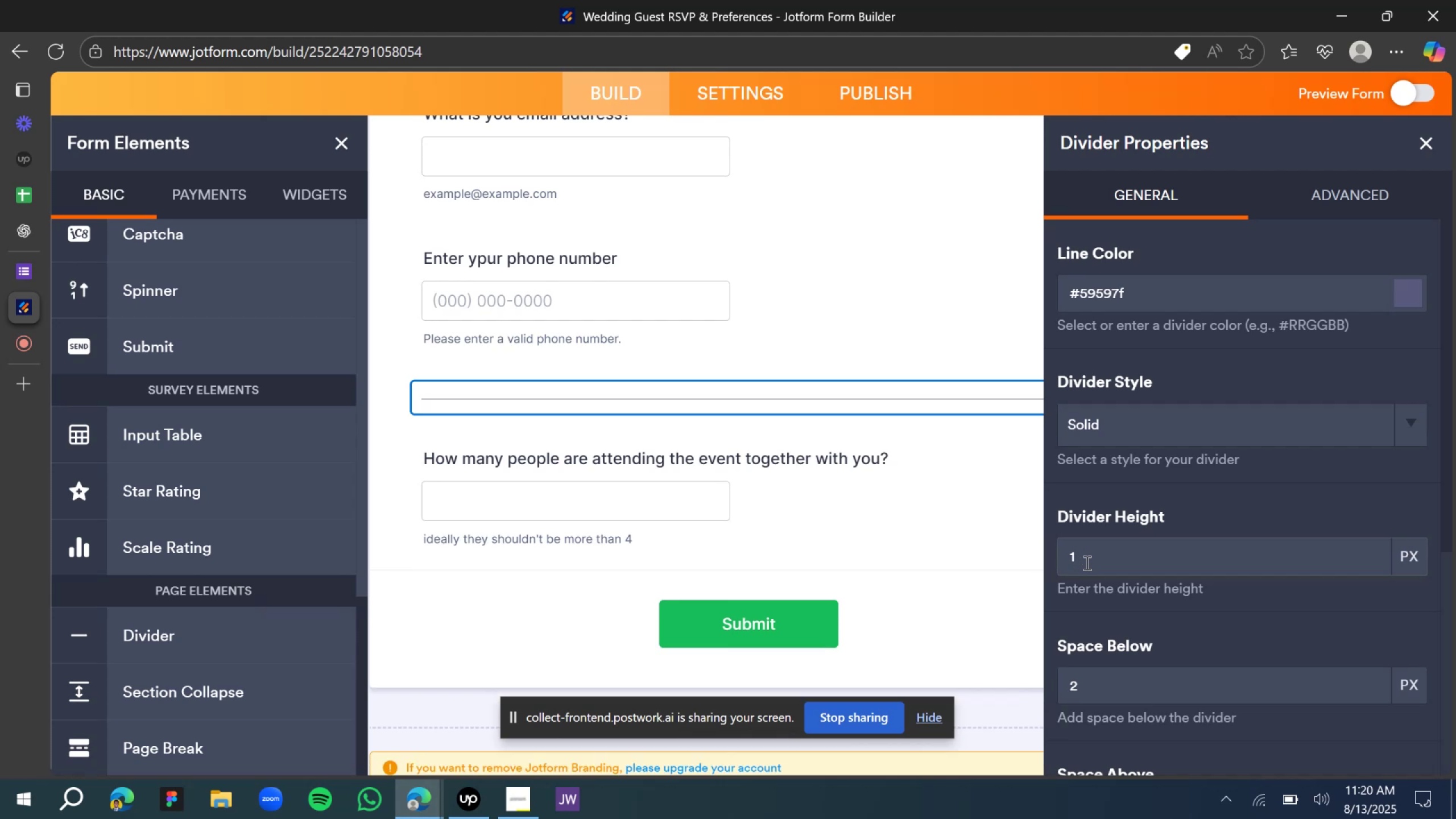 
wait(6.92)
 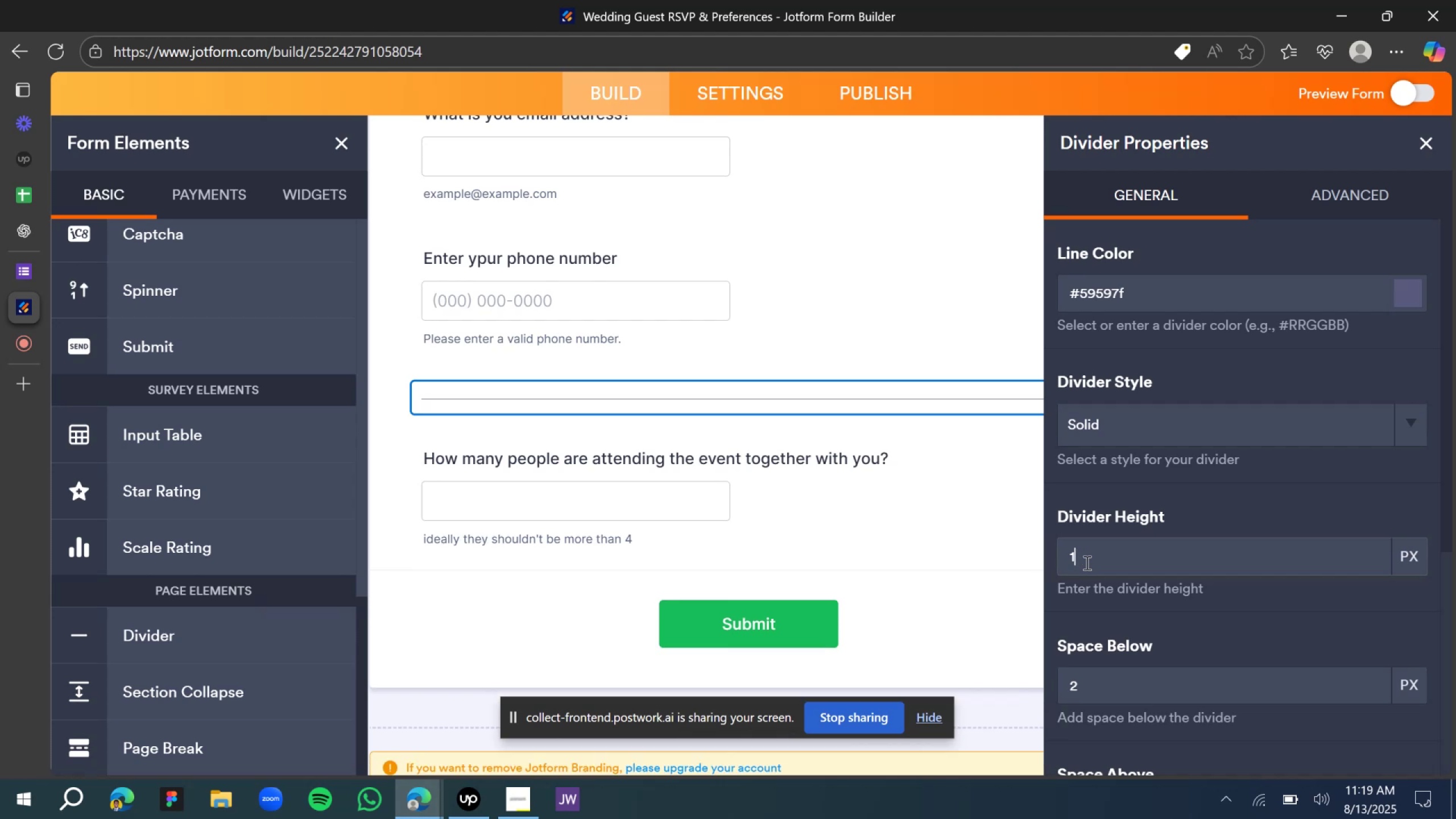 
left_click([1408, 296])
 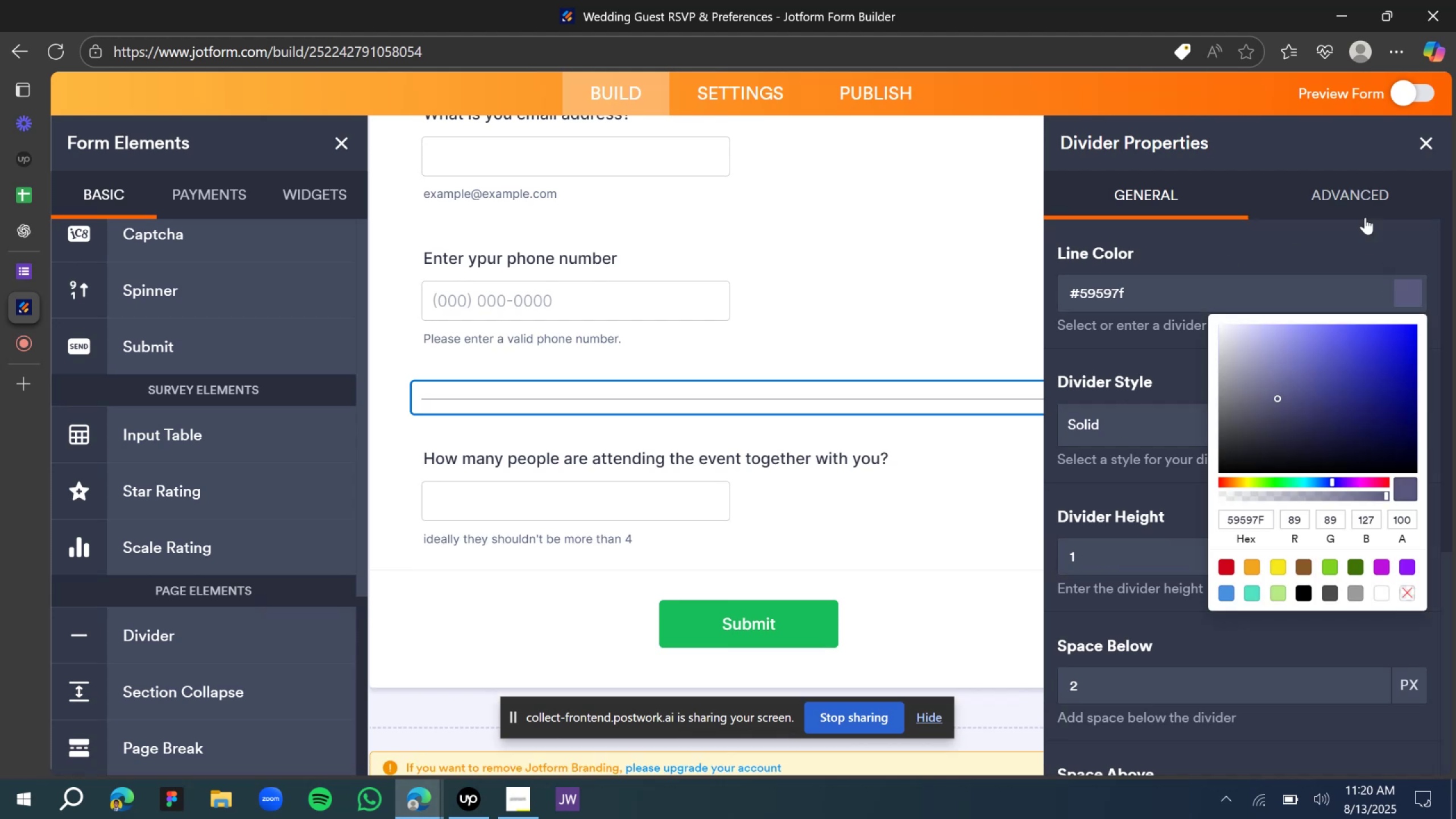 
left_click([1350, 197])
 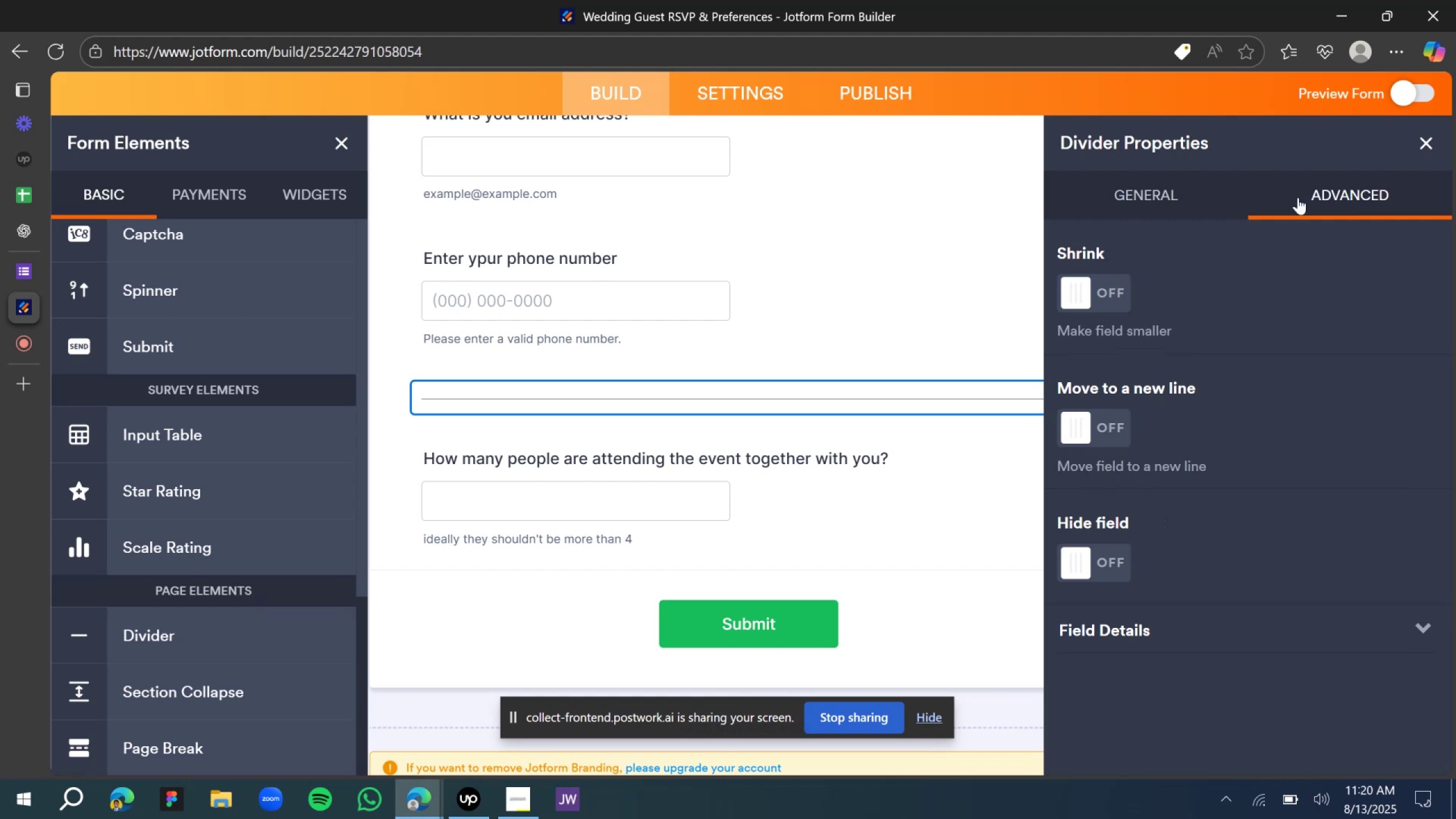 
left_click([1163, 191])
 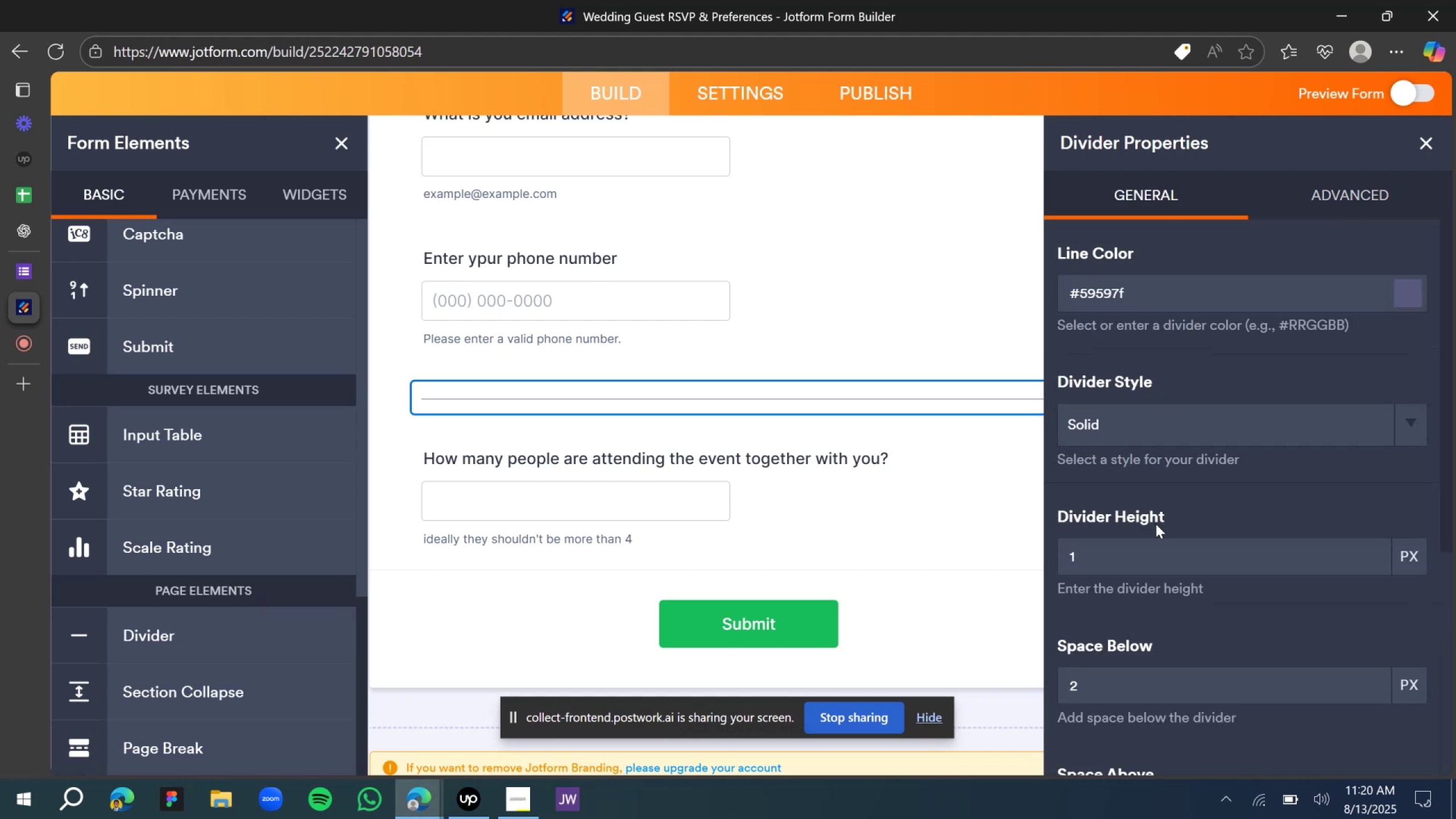 
scroll: coordinate [1149, 583], scroll_direction: down, amount: 6.0
 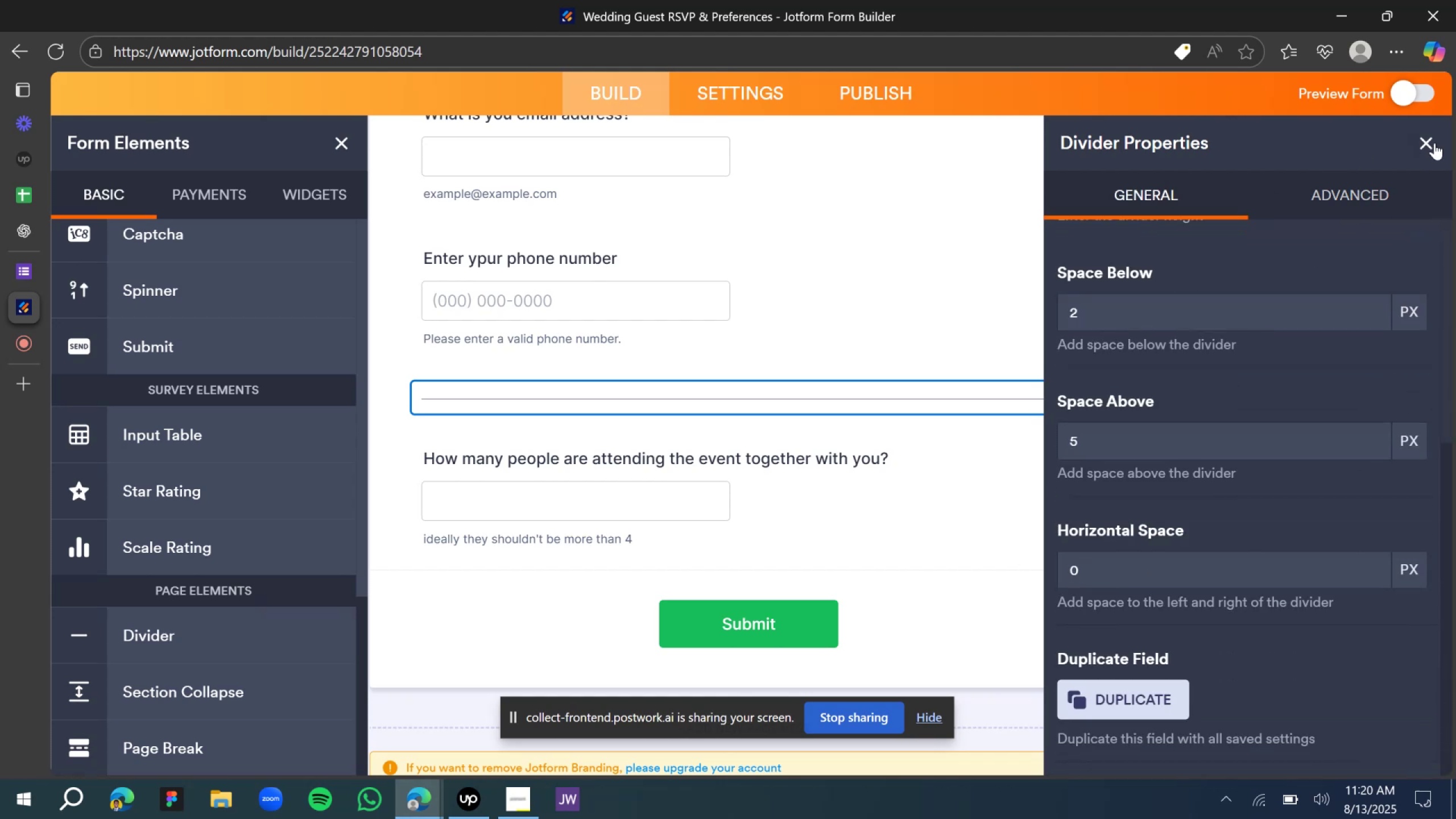 
left_click([1437, 142])
 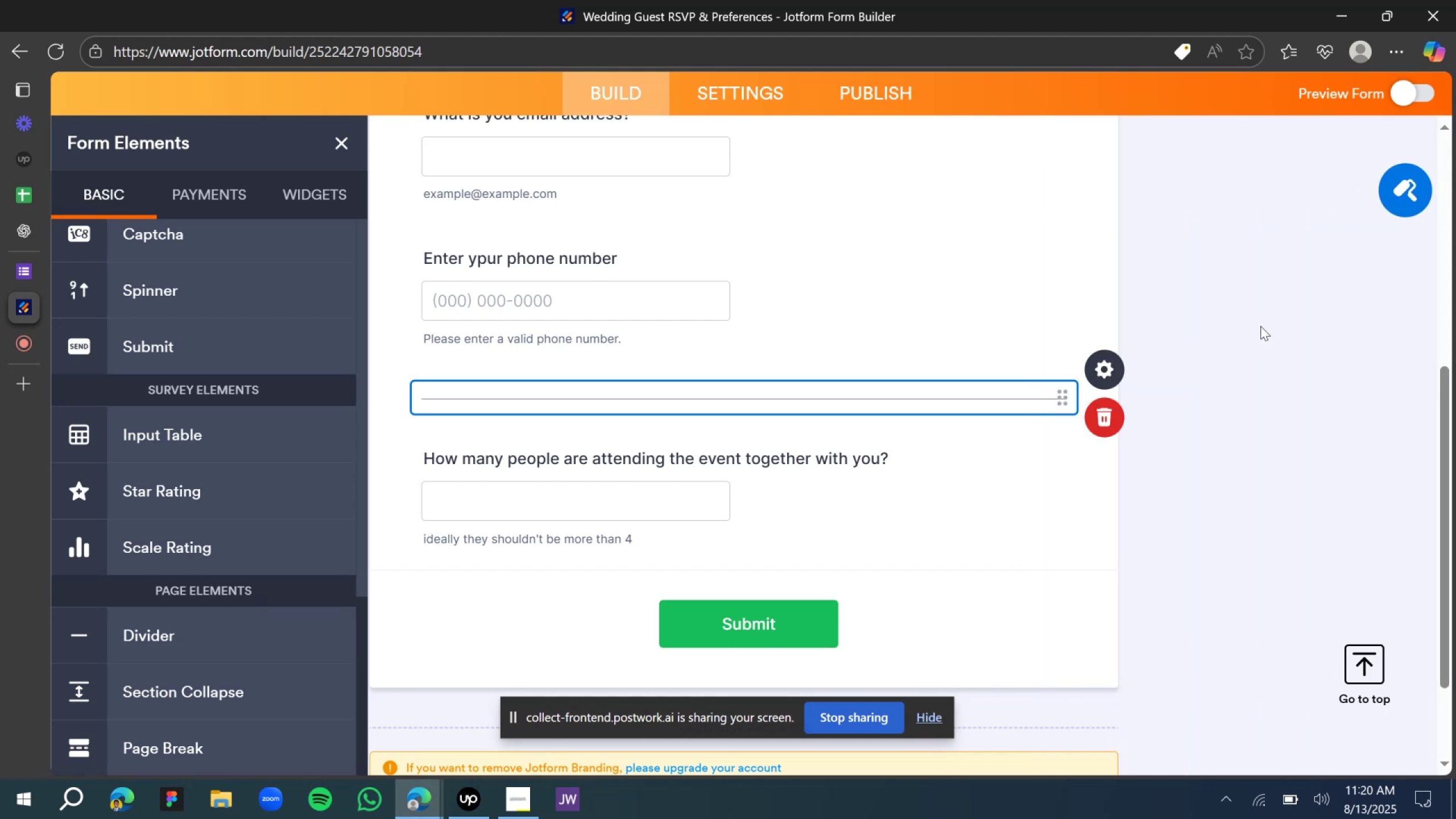 
scroll: coordinate [1011, 427], scroll_direction: none, amount: 0.0
 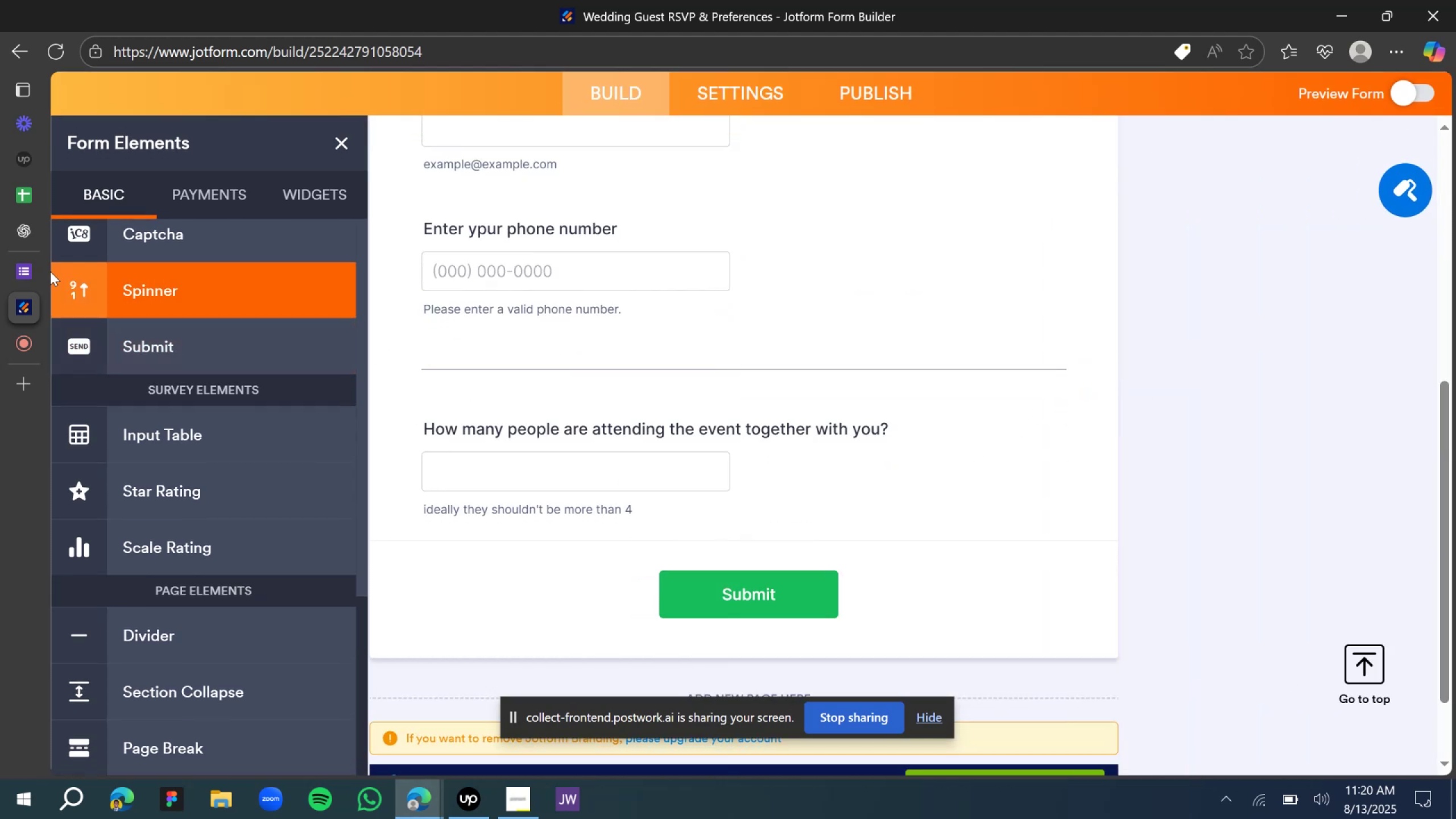 
left_click([20, 237])
 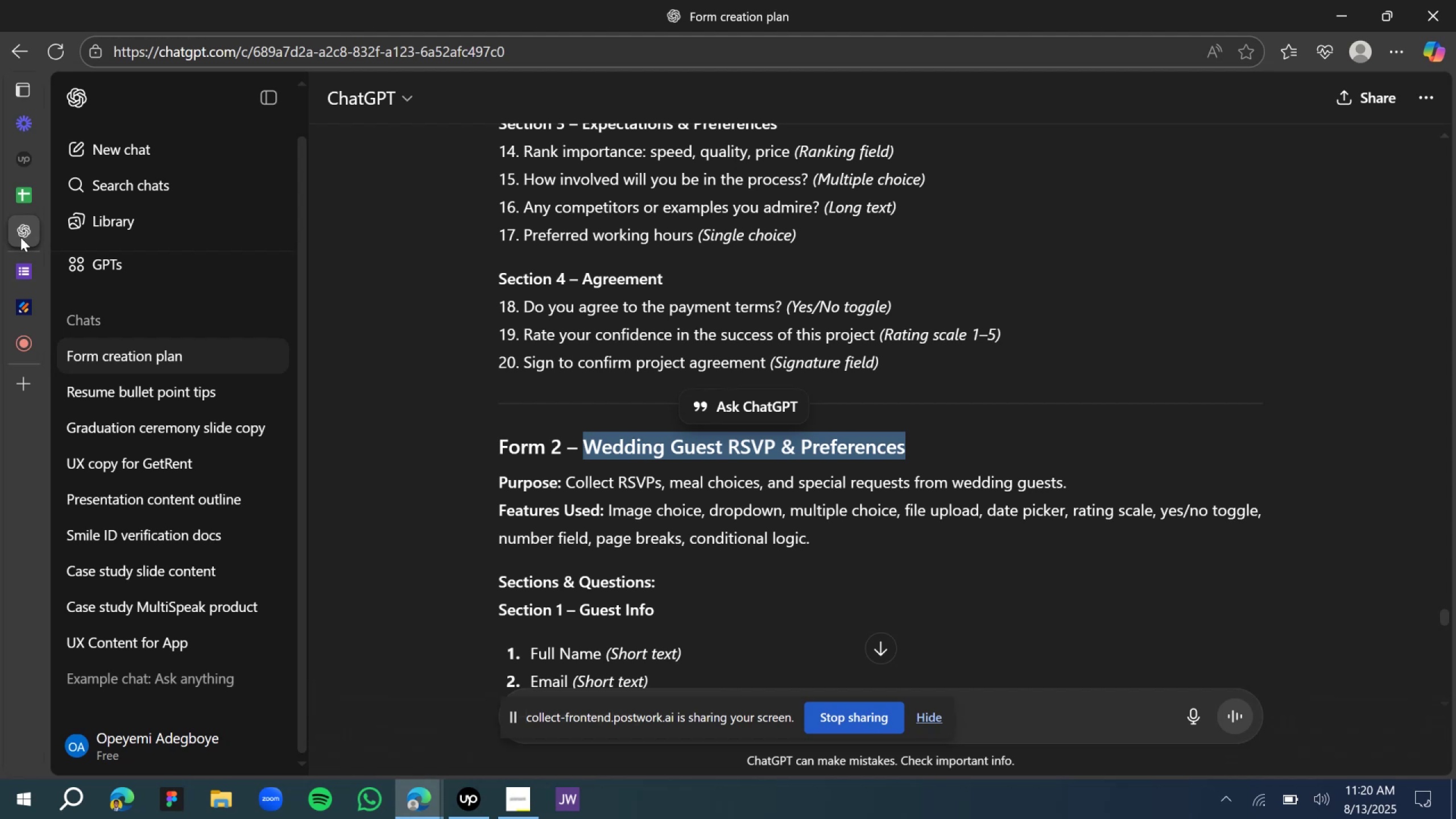 
scroll: coordinate [512, 410], scroll_direction: down, amount: 3.0
 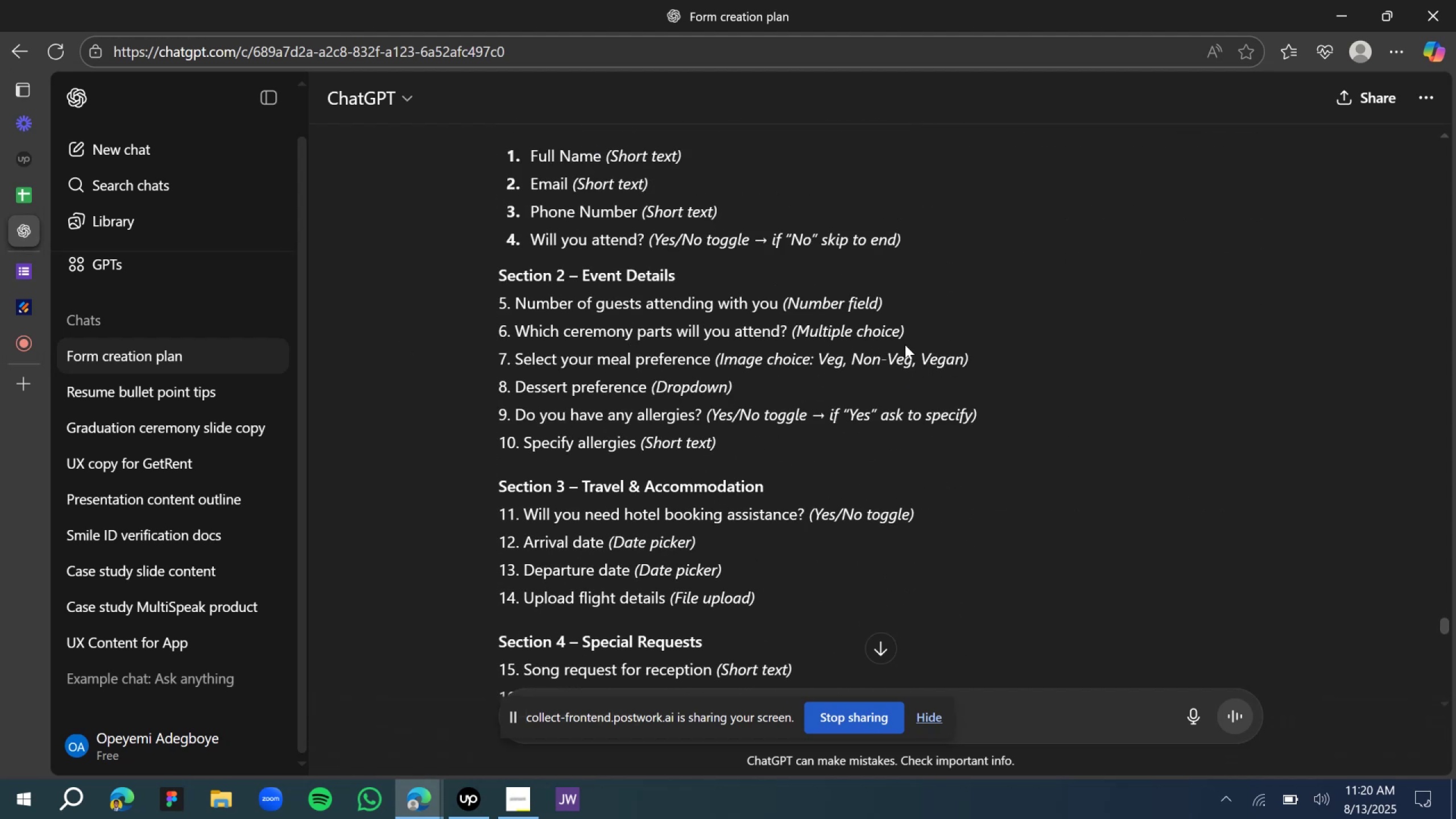 
wait(7.03)
 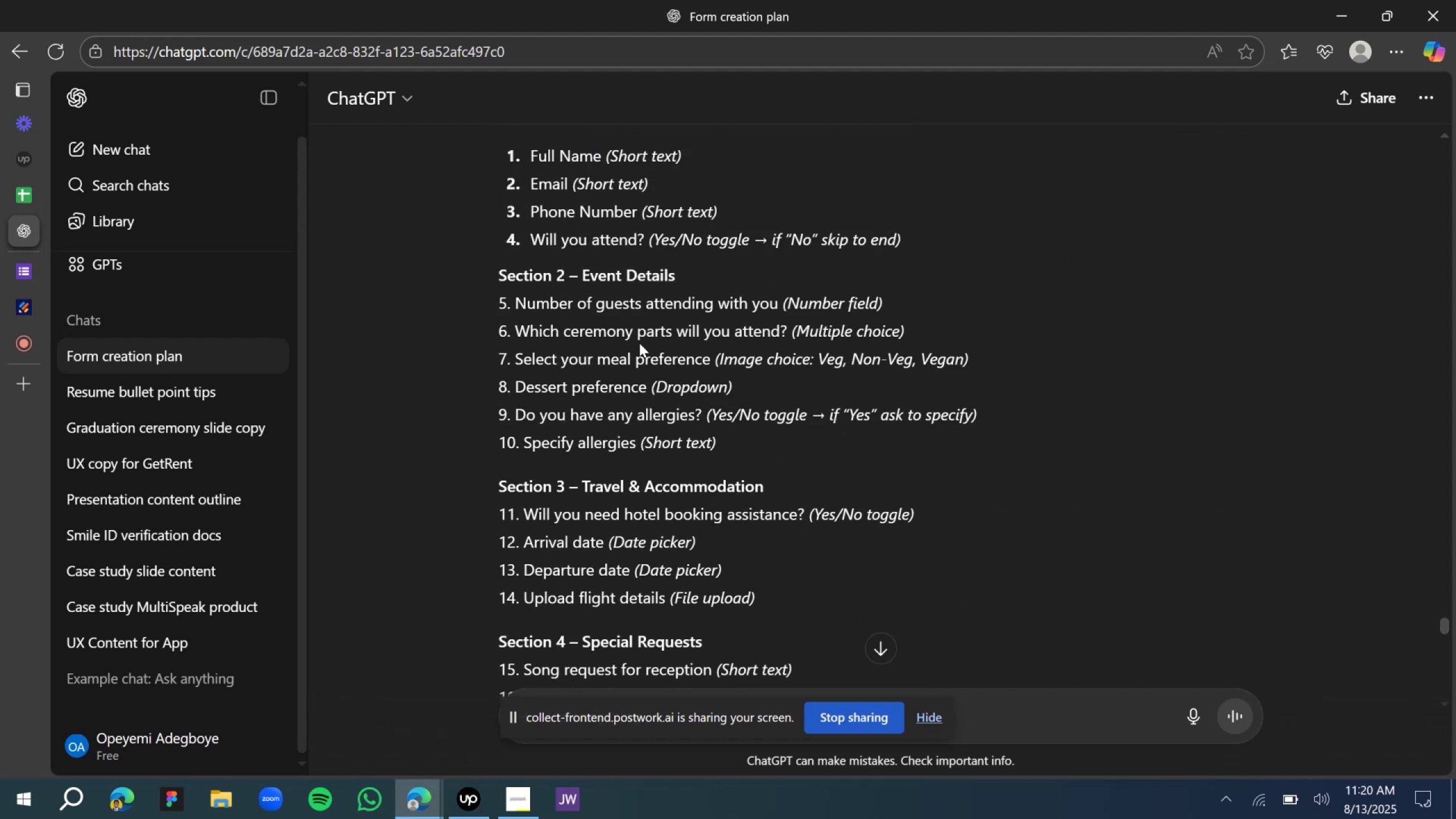 
left_click([930, 719])
 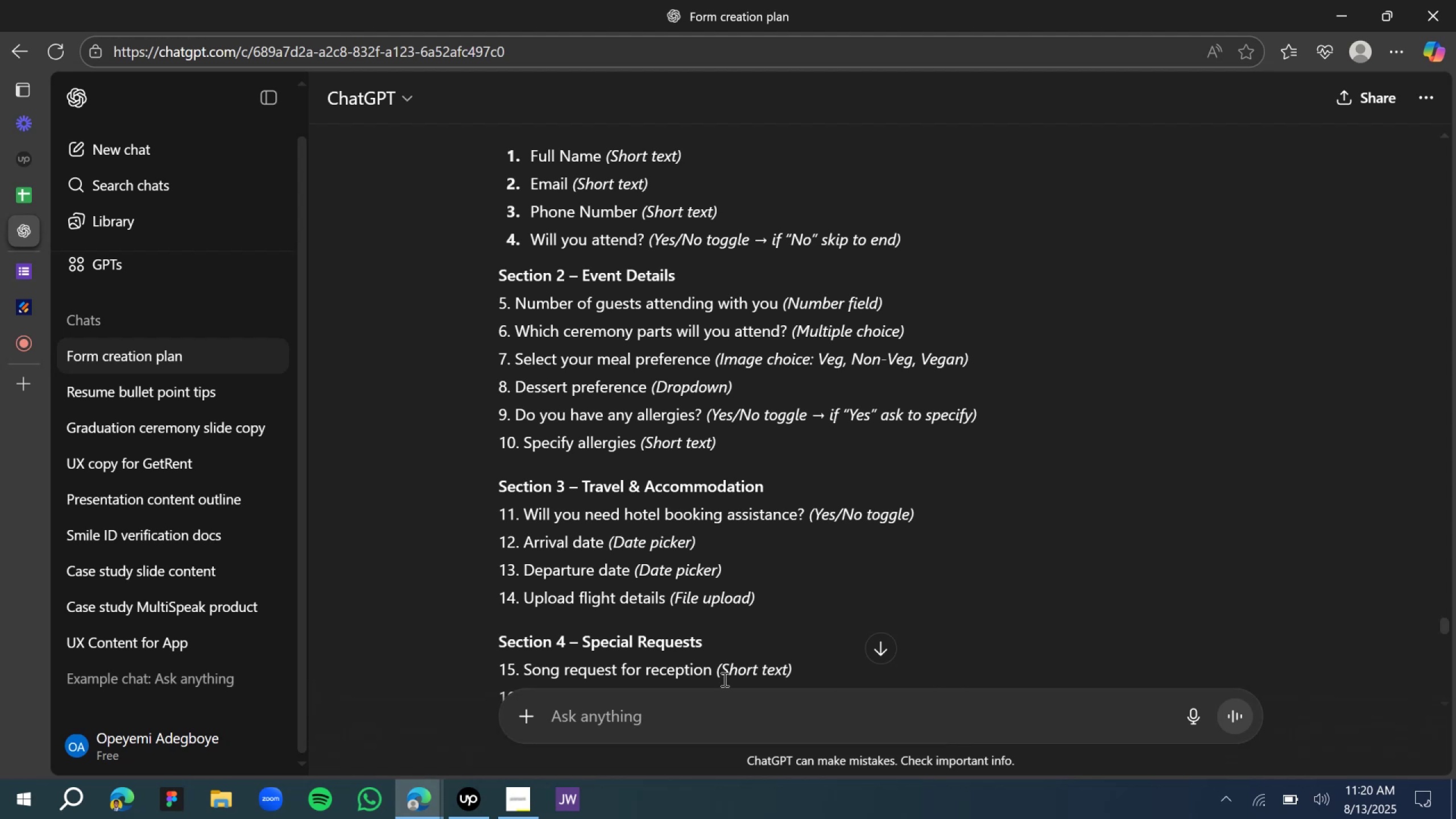 
left_click([706, 712])
 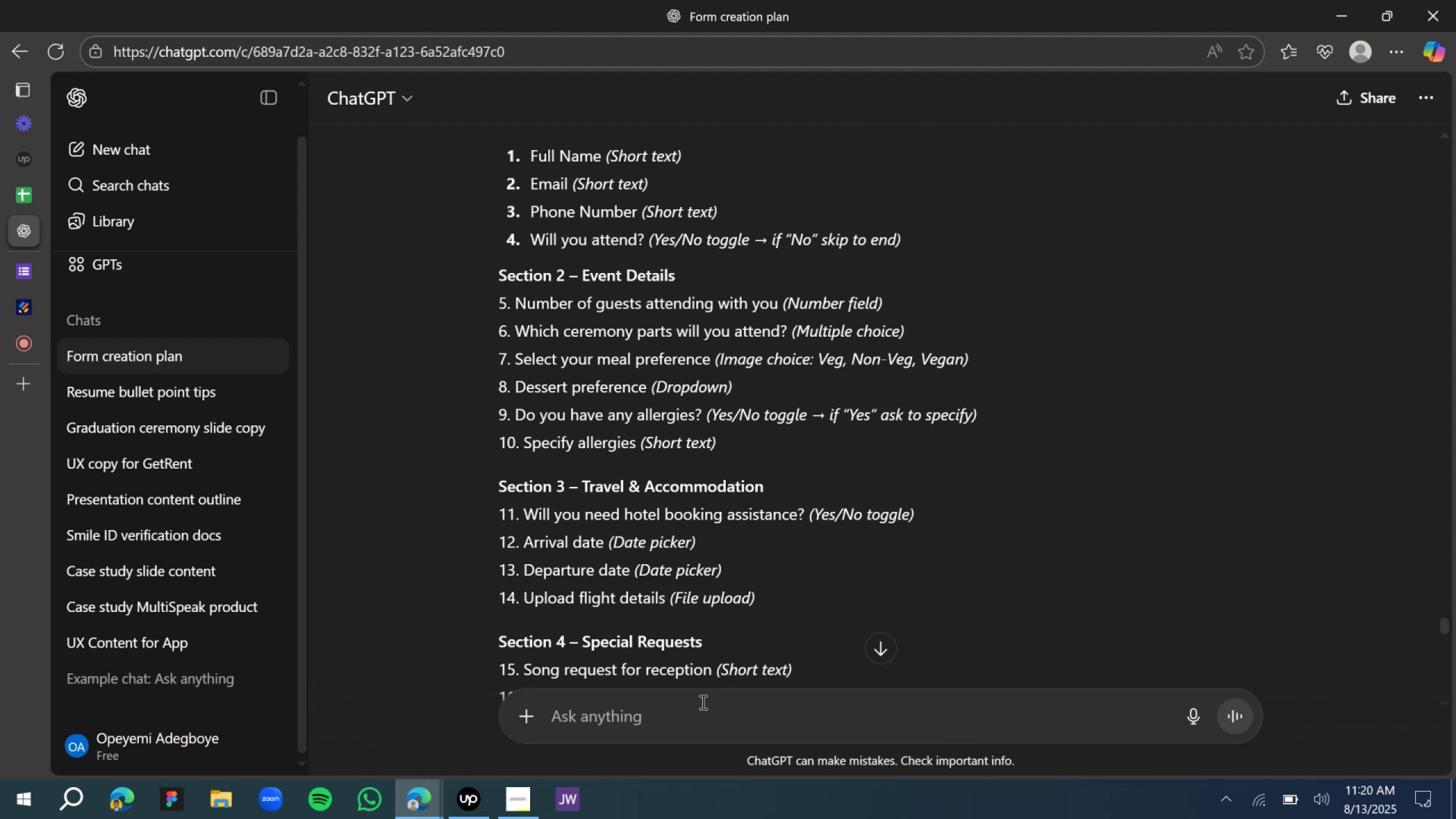 
type(give the multiple choice for )
 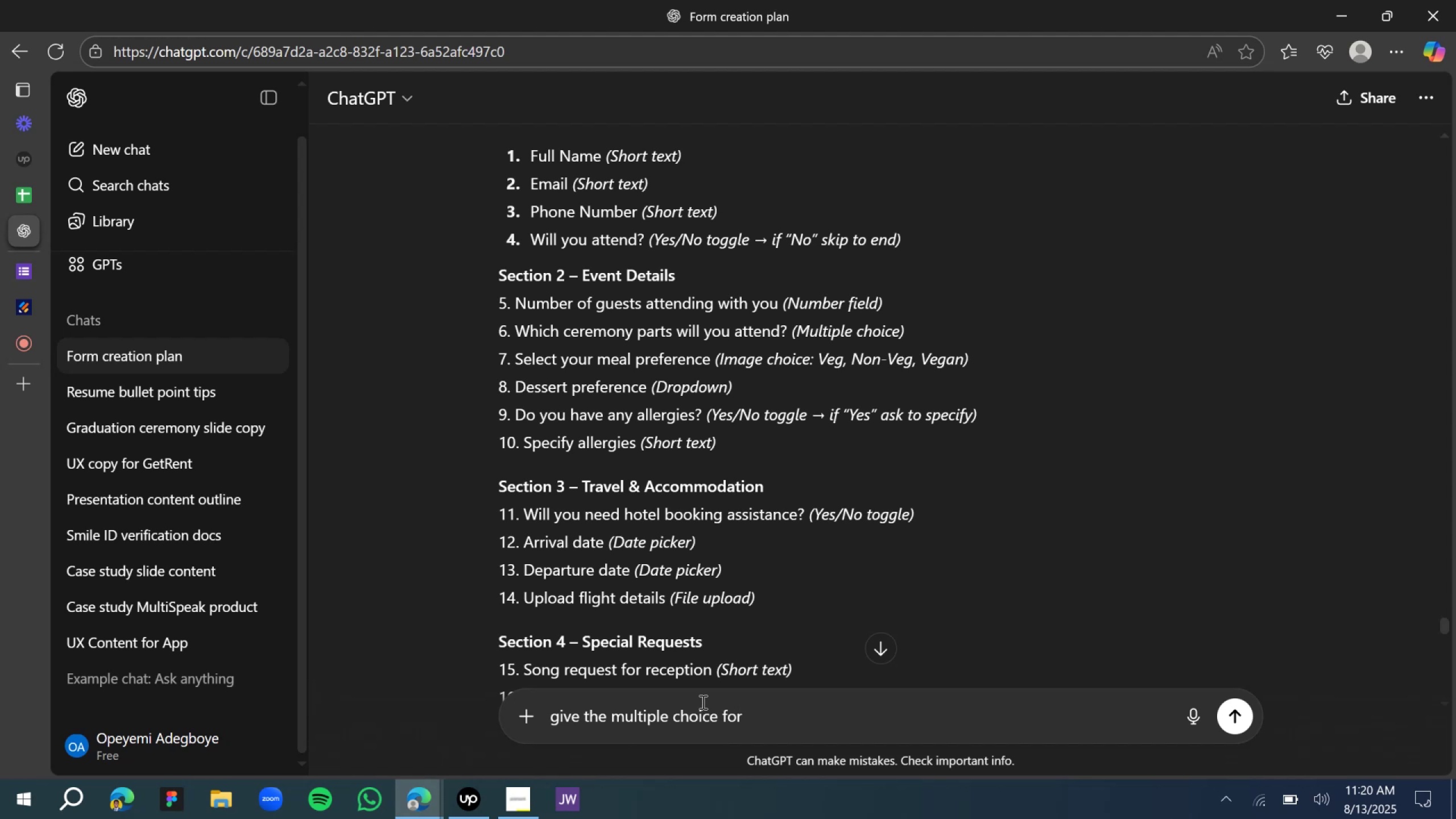 
scroll: coordinate [646, 622], scroll_direction: up, amount: 3.0
 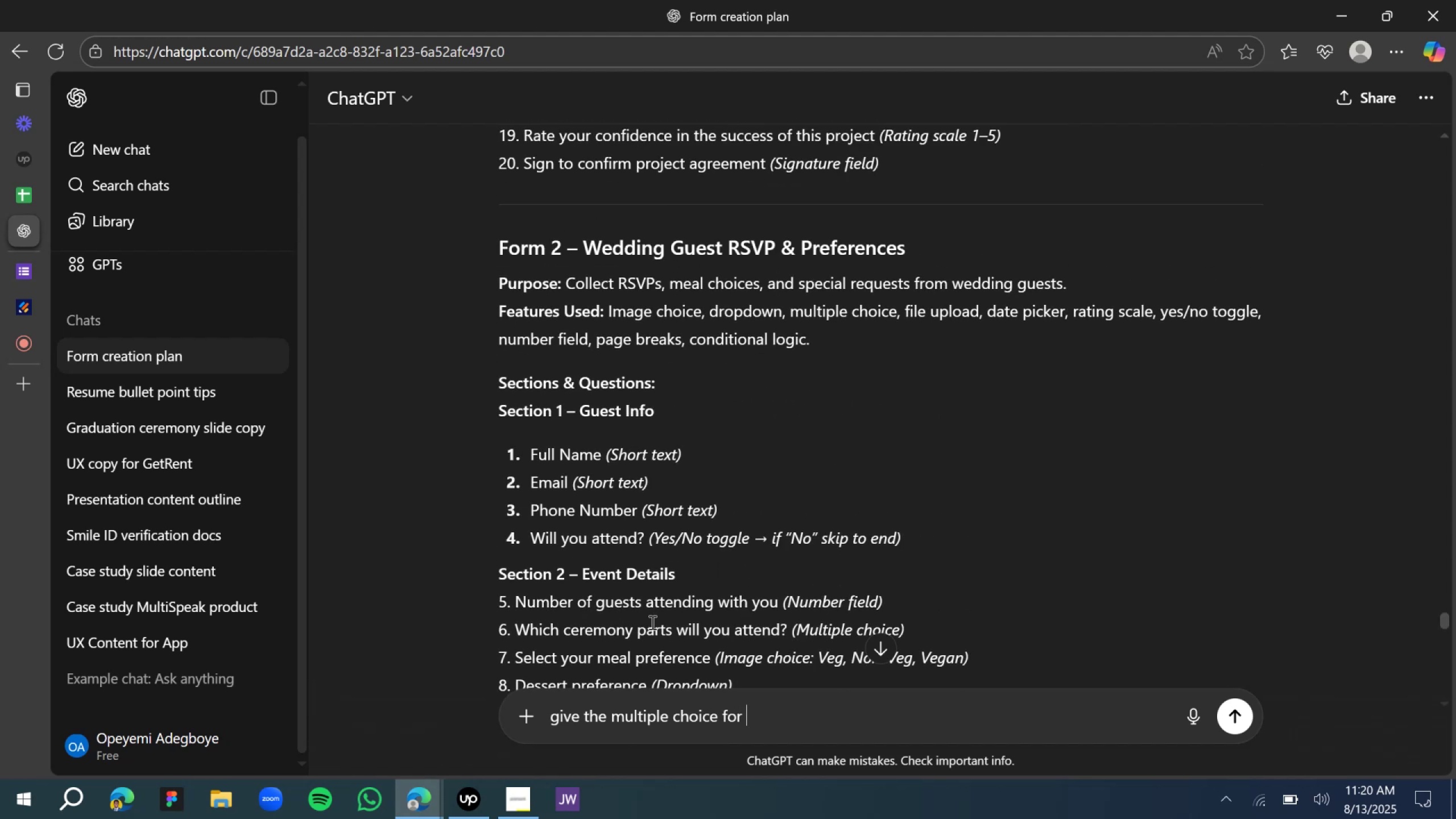 
type(form 2 )
 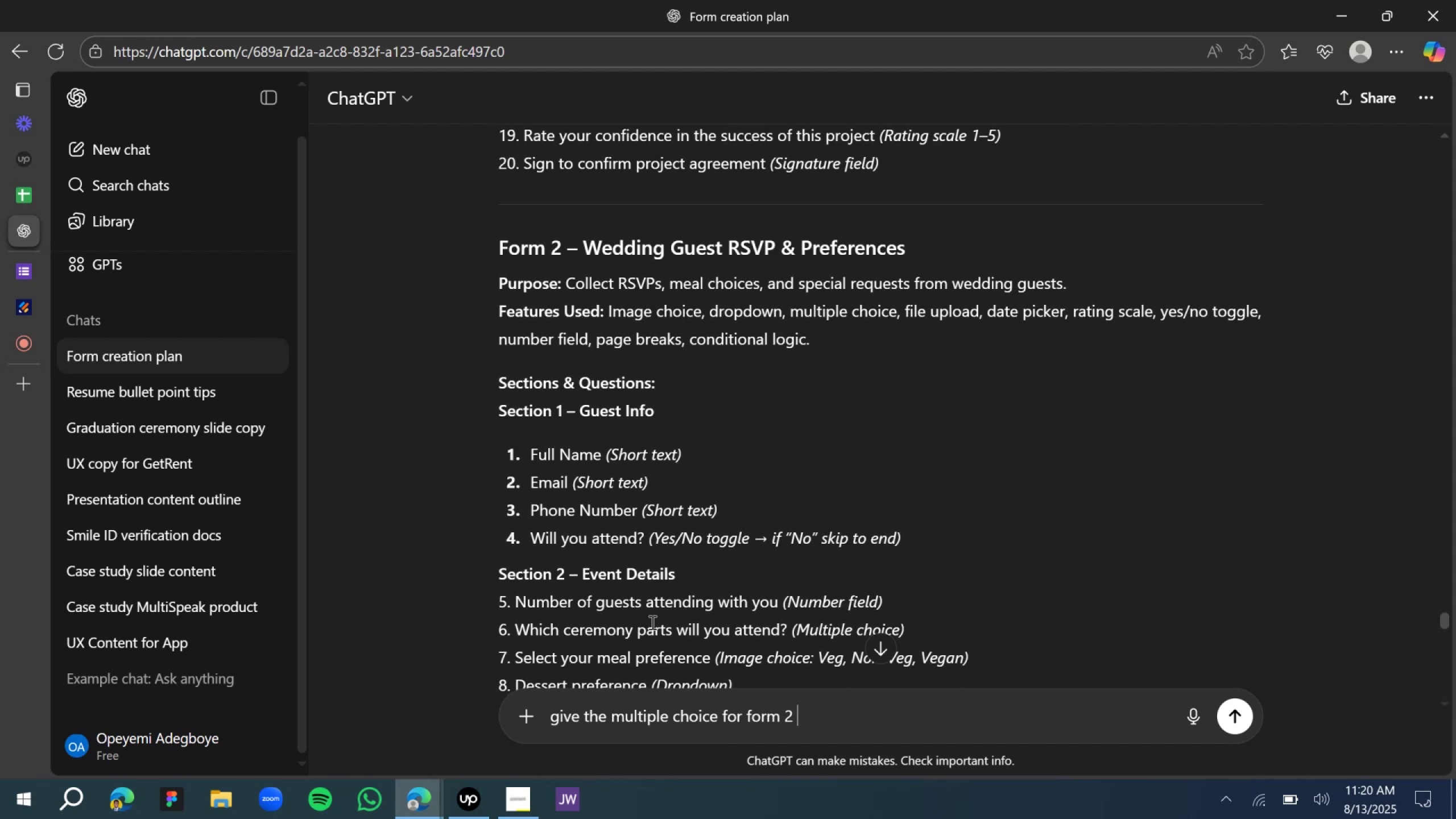 
key(Enter)
 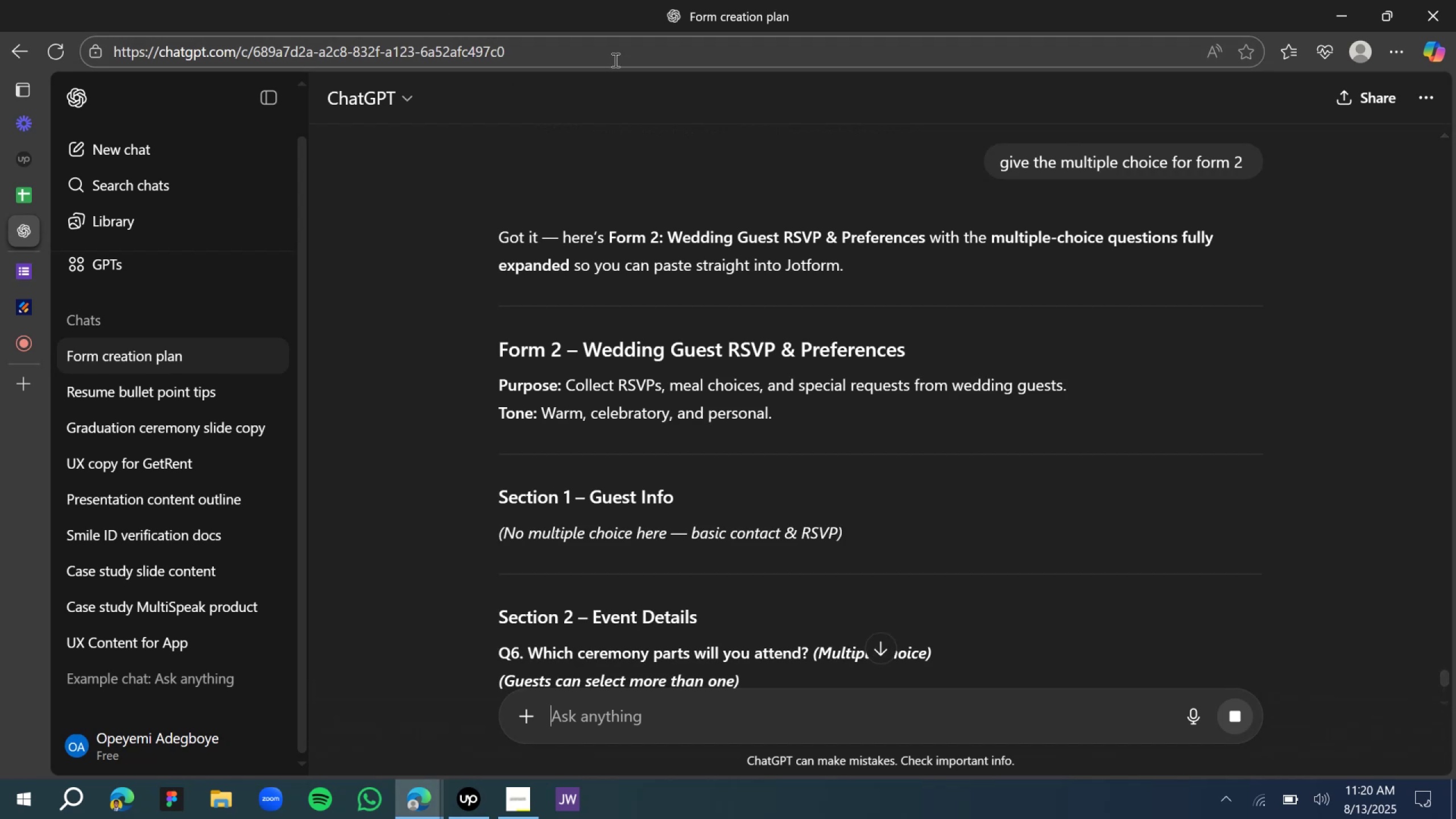 
wait(6.84)
 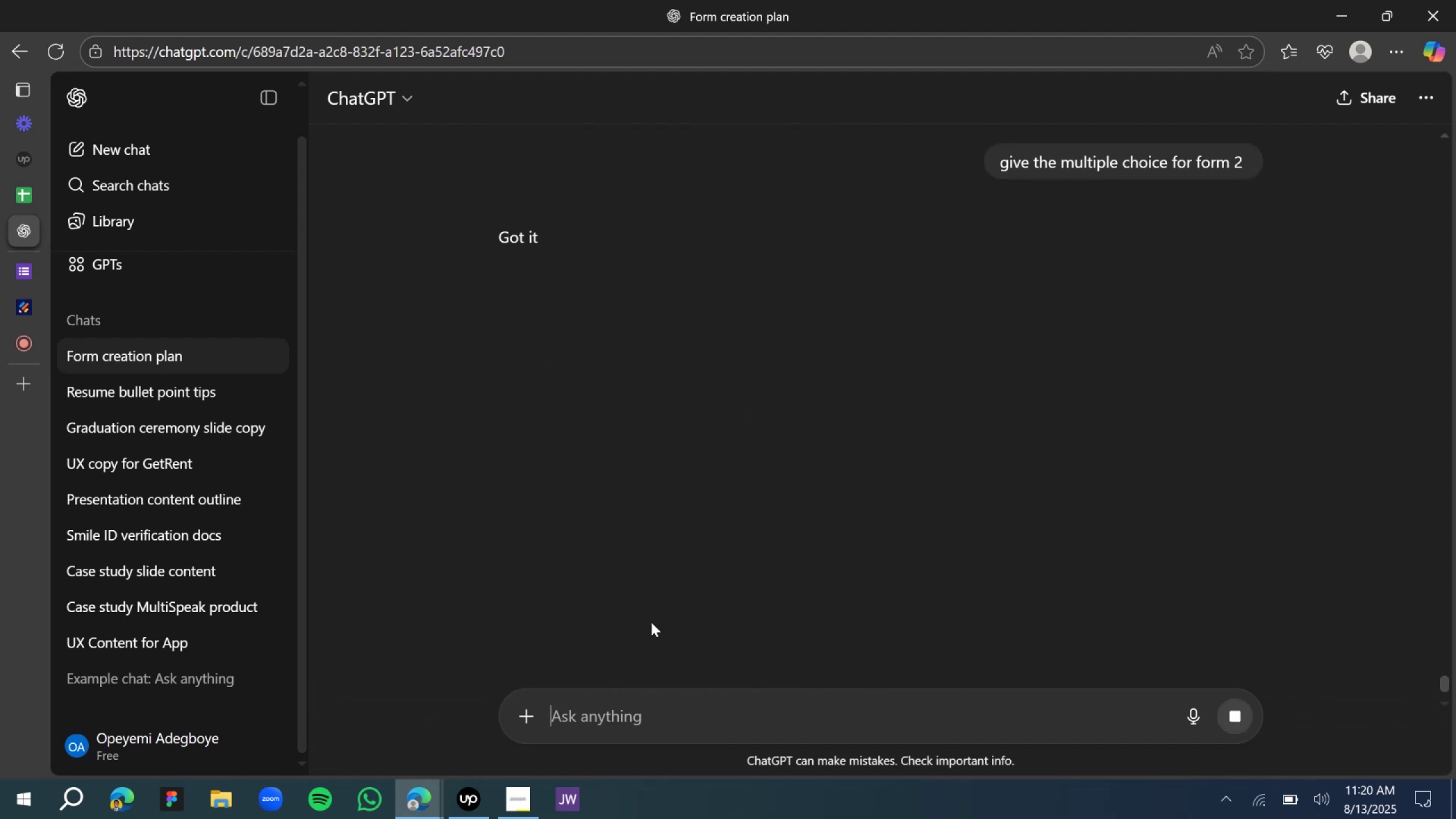 
scroll: coordinate [679, 405], scroll_direction: down, amount: 4.0
 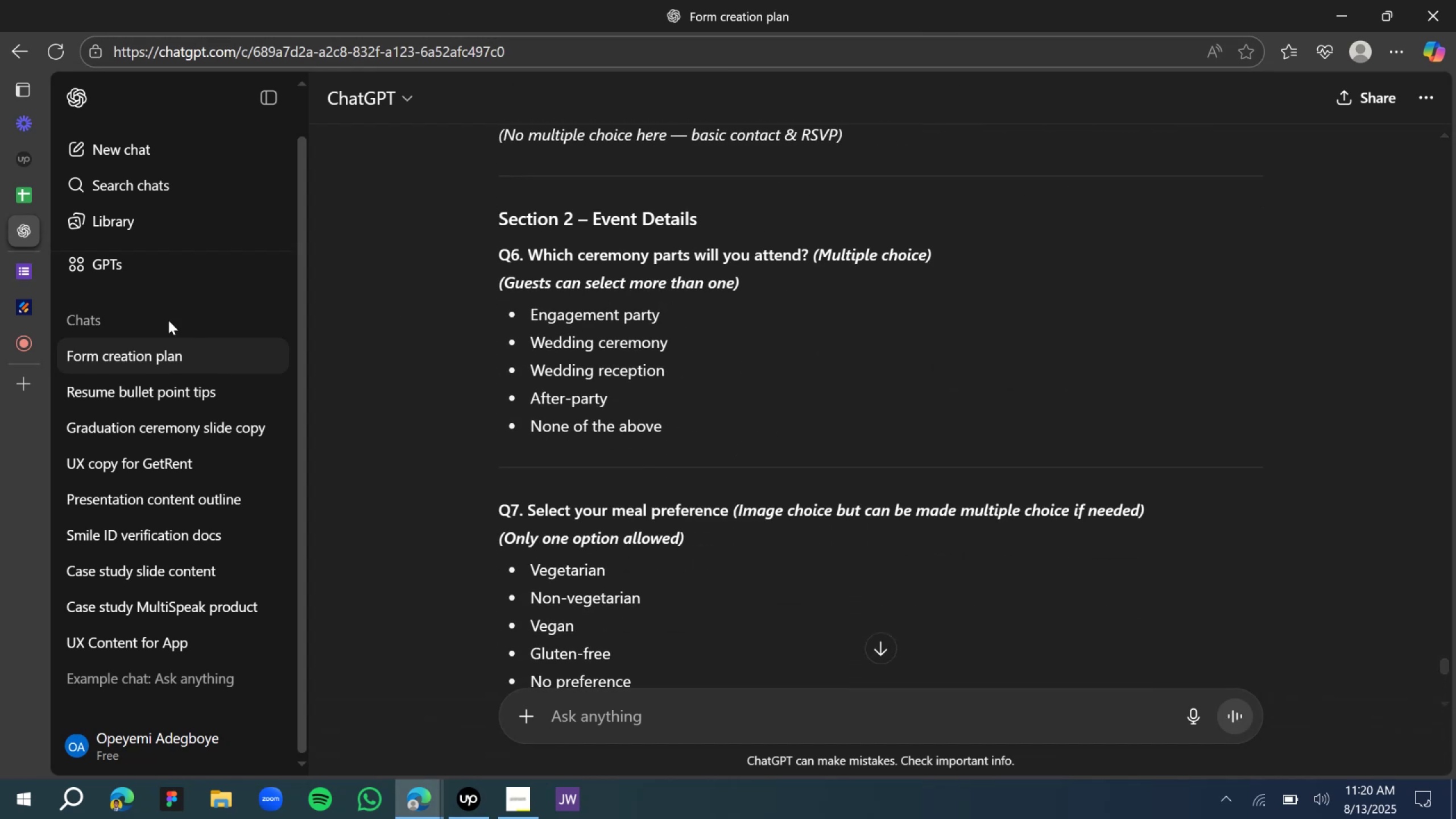 
wait(5.78)
 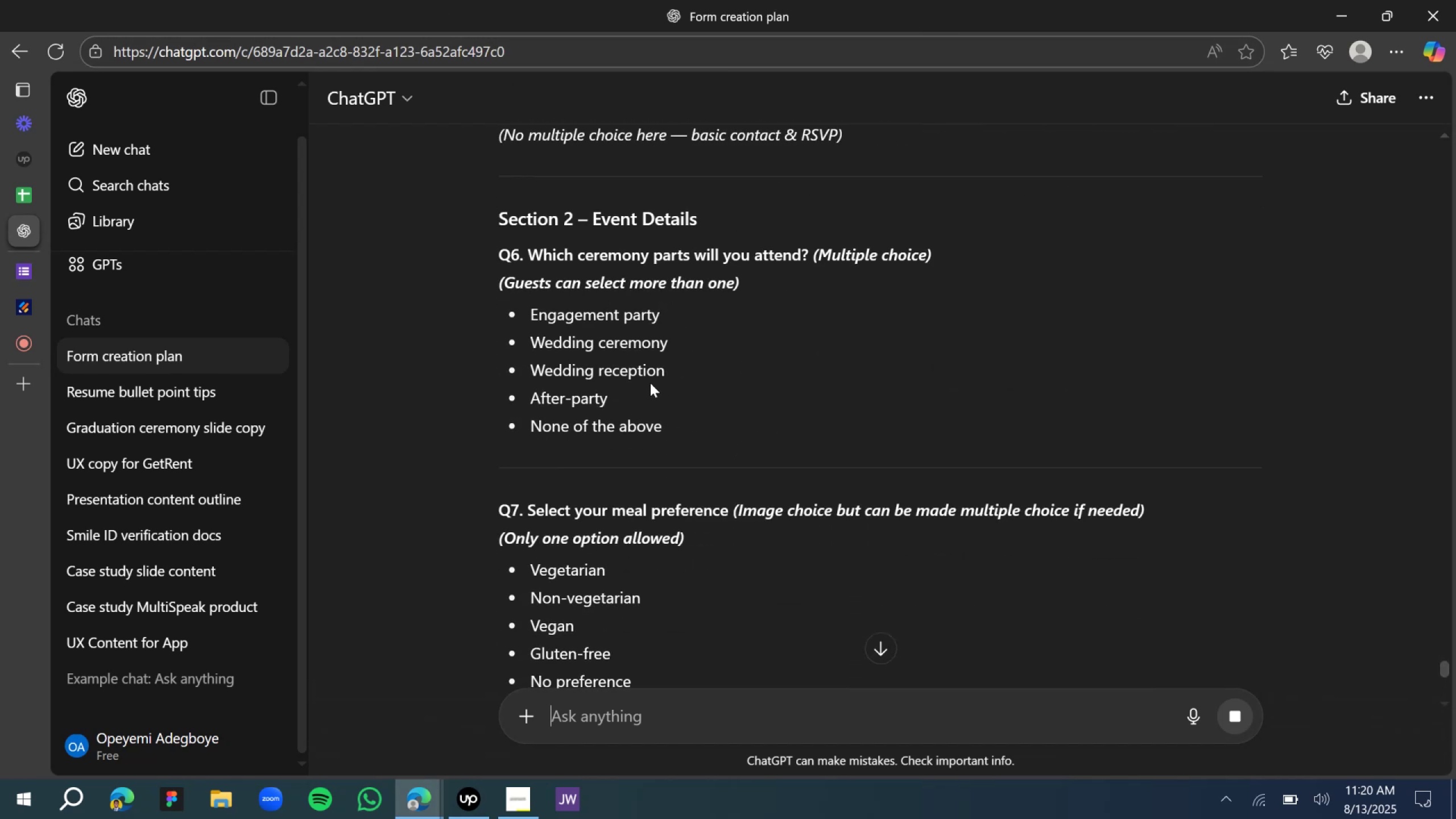 
left_click([29, 303])
 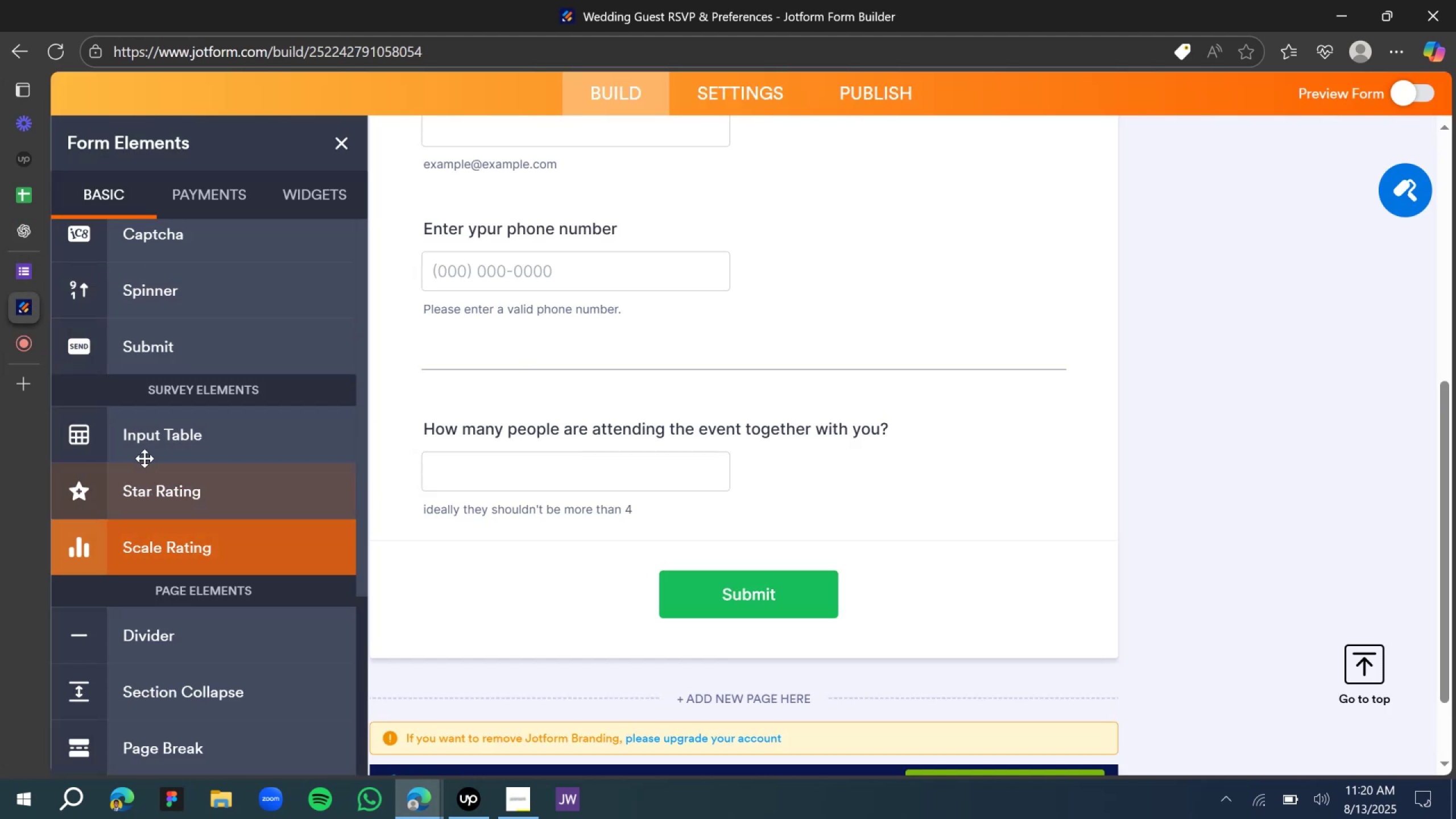 
scroll: coordinate [153, 667], scroll_direction: down, amount: 1.0
 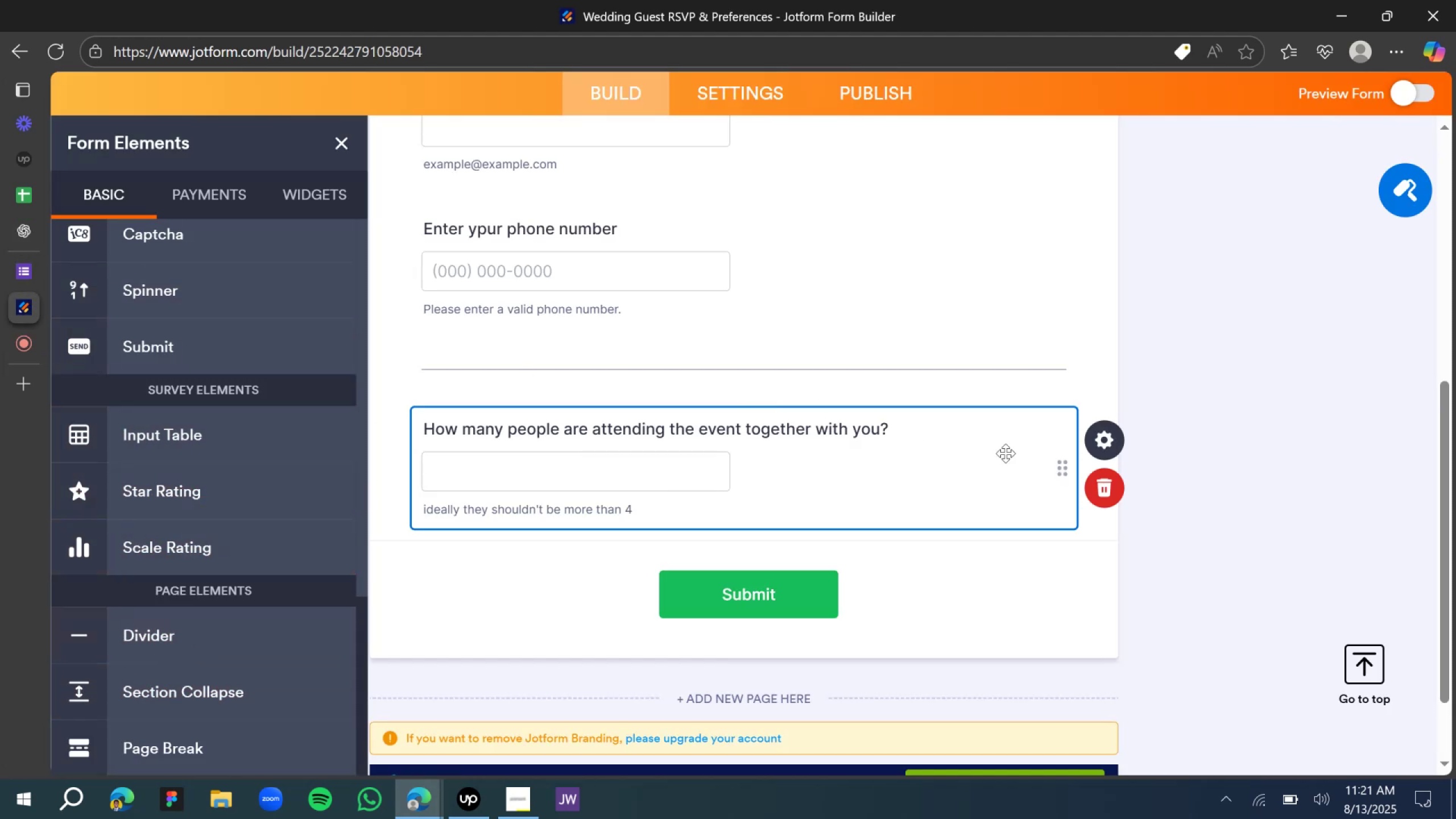 
left_click([1091, 441])
 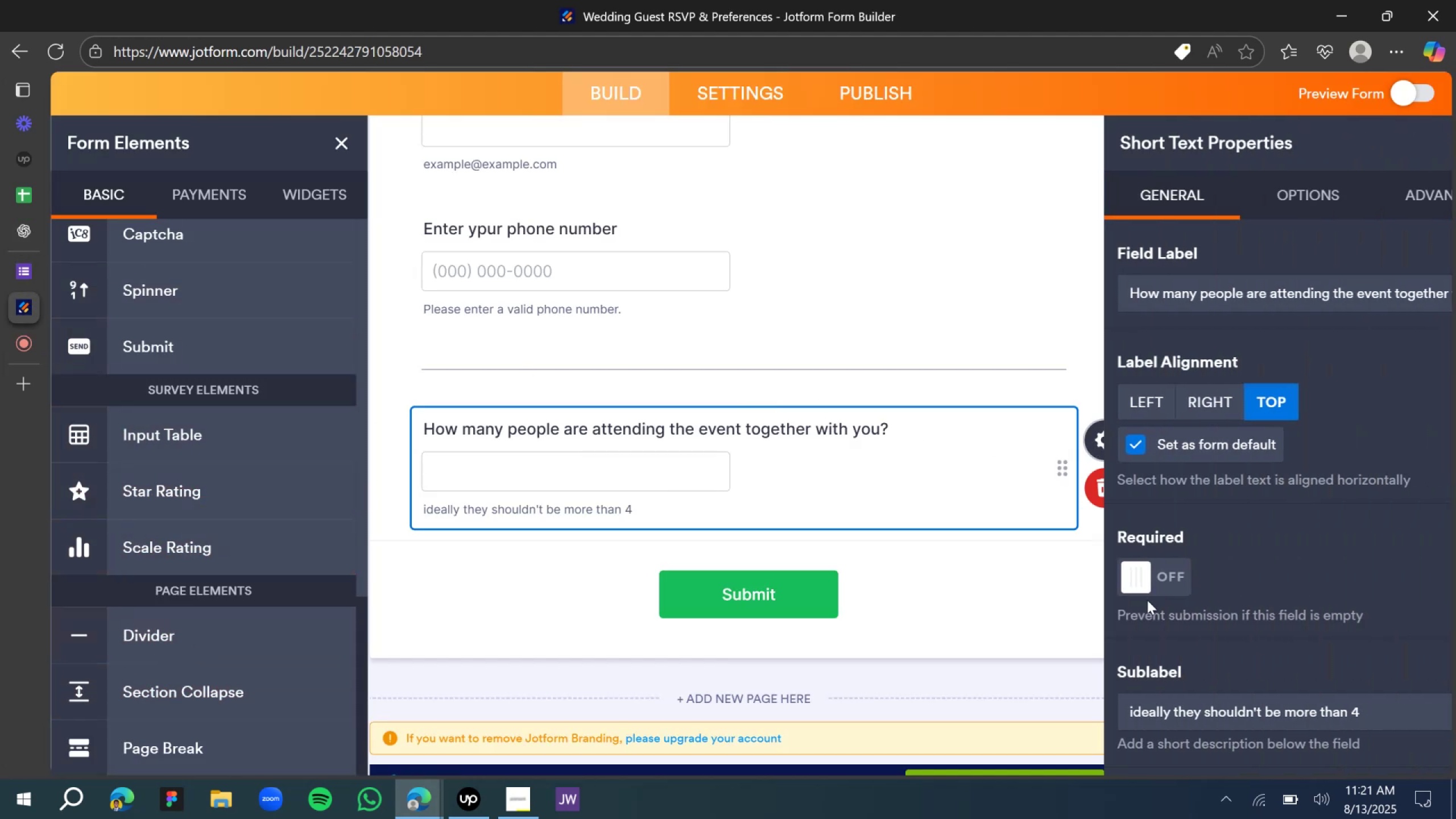 
scroll: coordinate [1148, 674], scroll_direction: down, amount: 8.0
 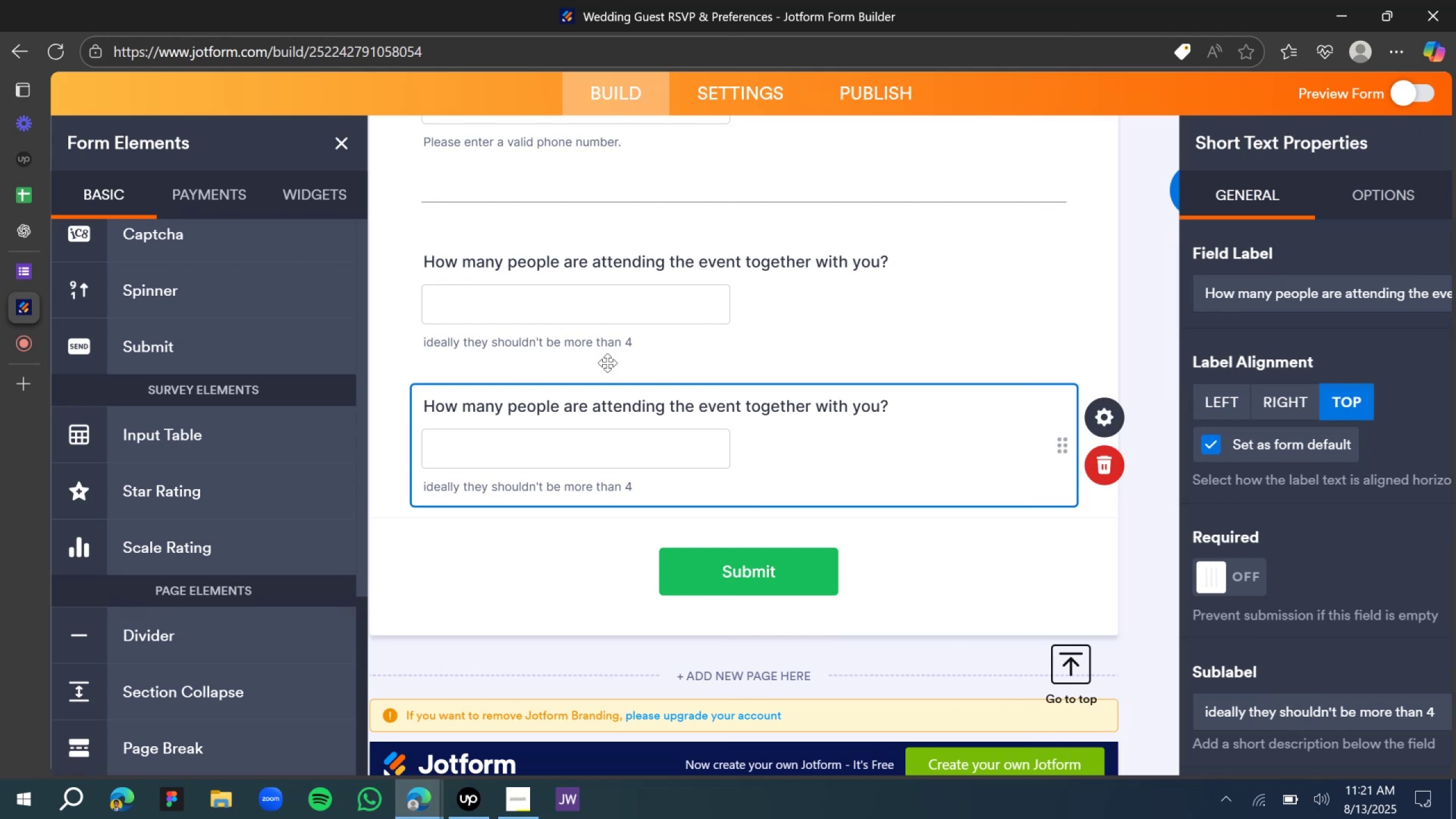 
double_click([546, 411])
 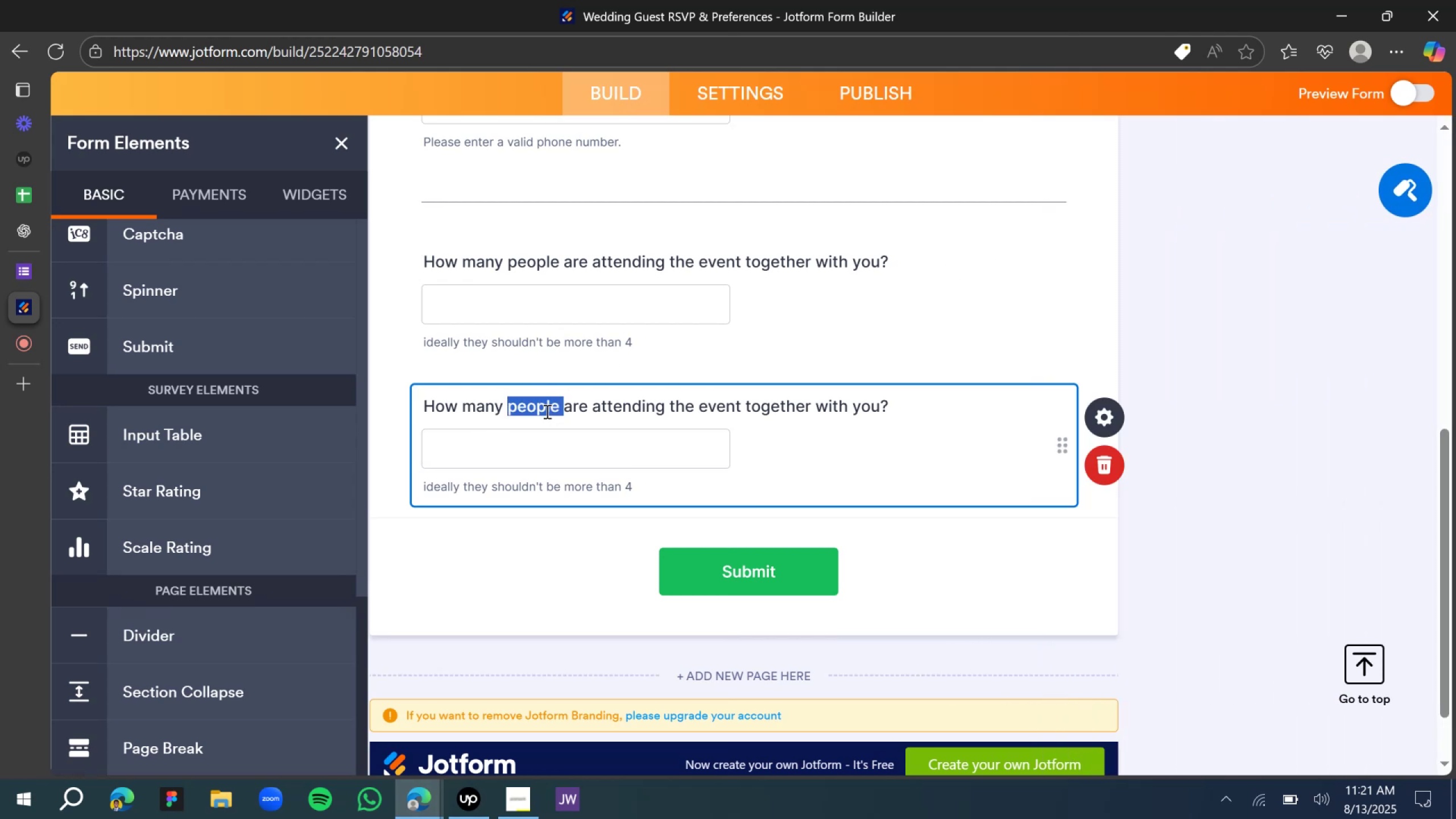 
triple_click([546, 411])
 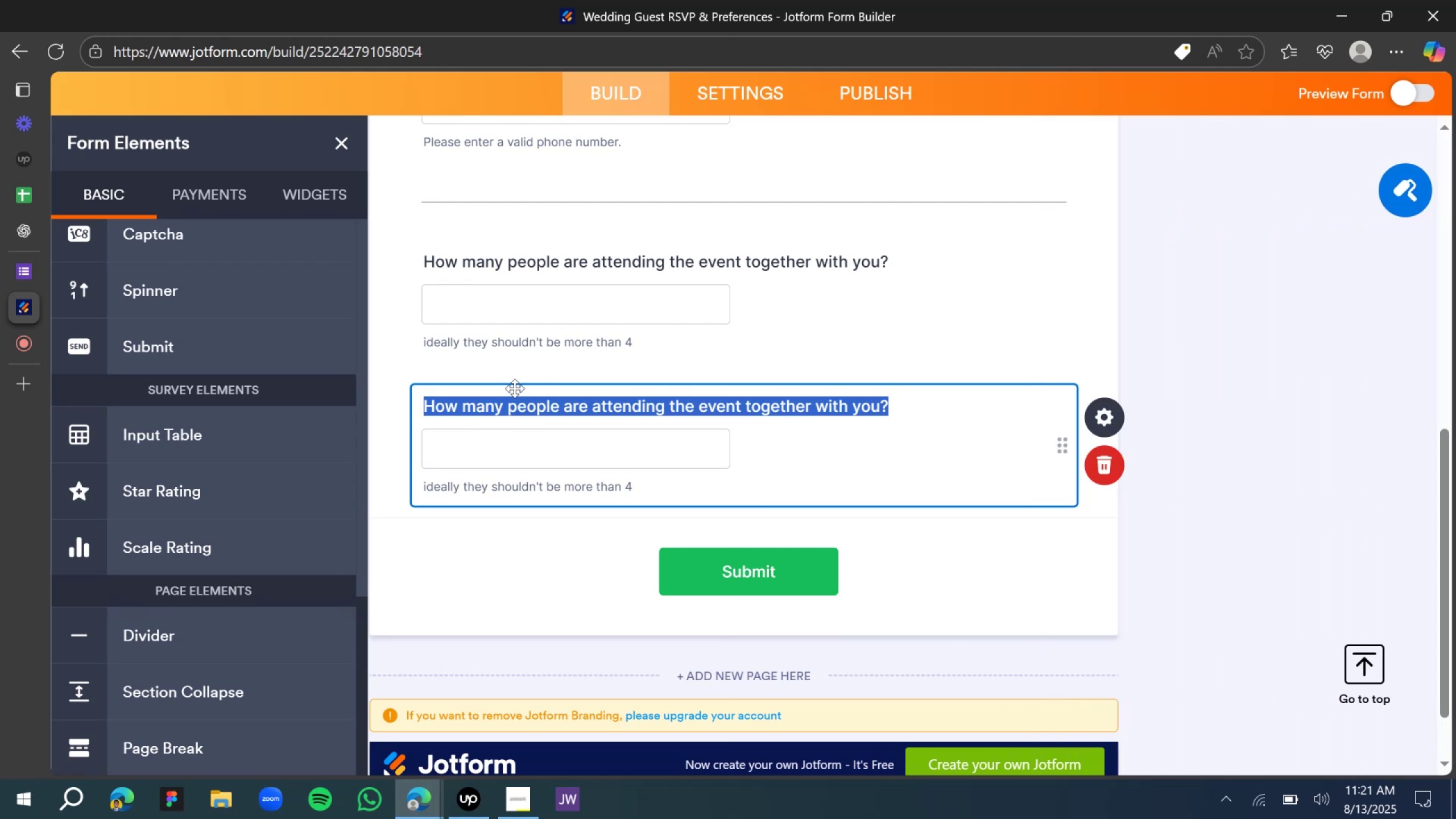 
type(whic)
 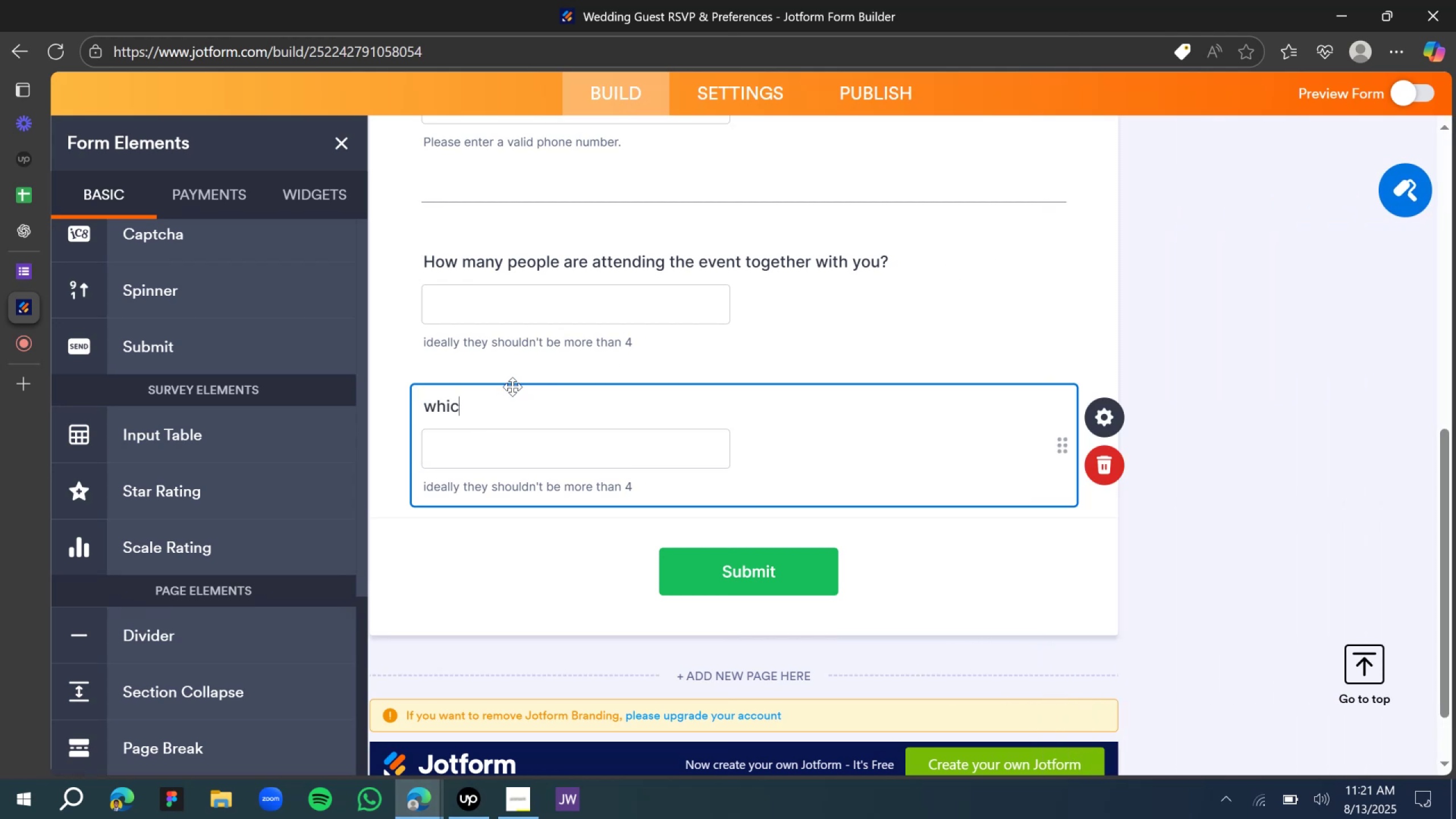 
key(Control+A)
 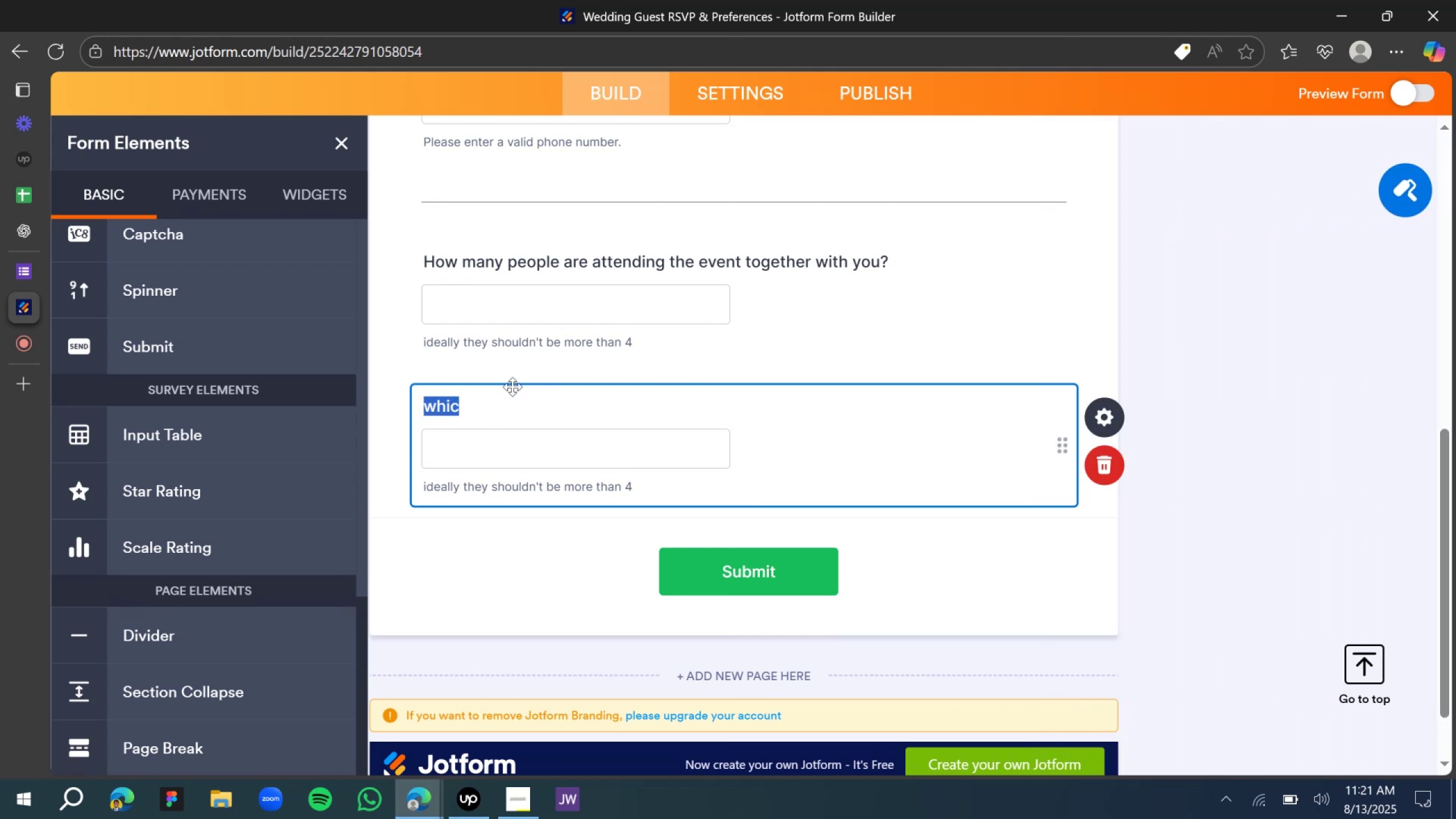 
type(Which ceremony part will you be attending )
key(Backspace)
type(?)
 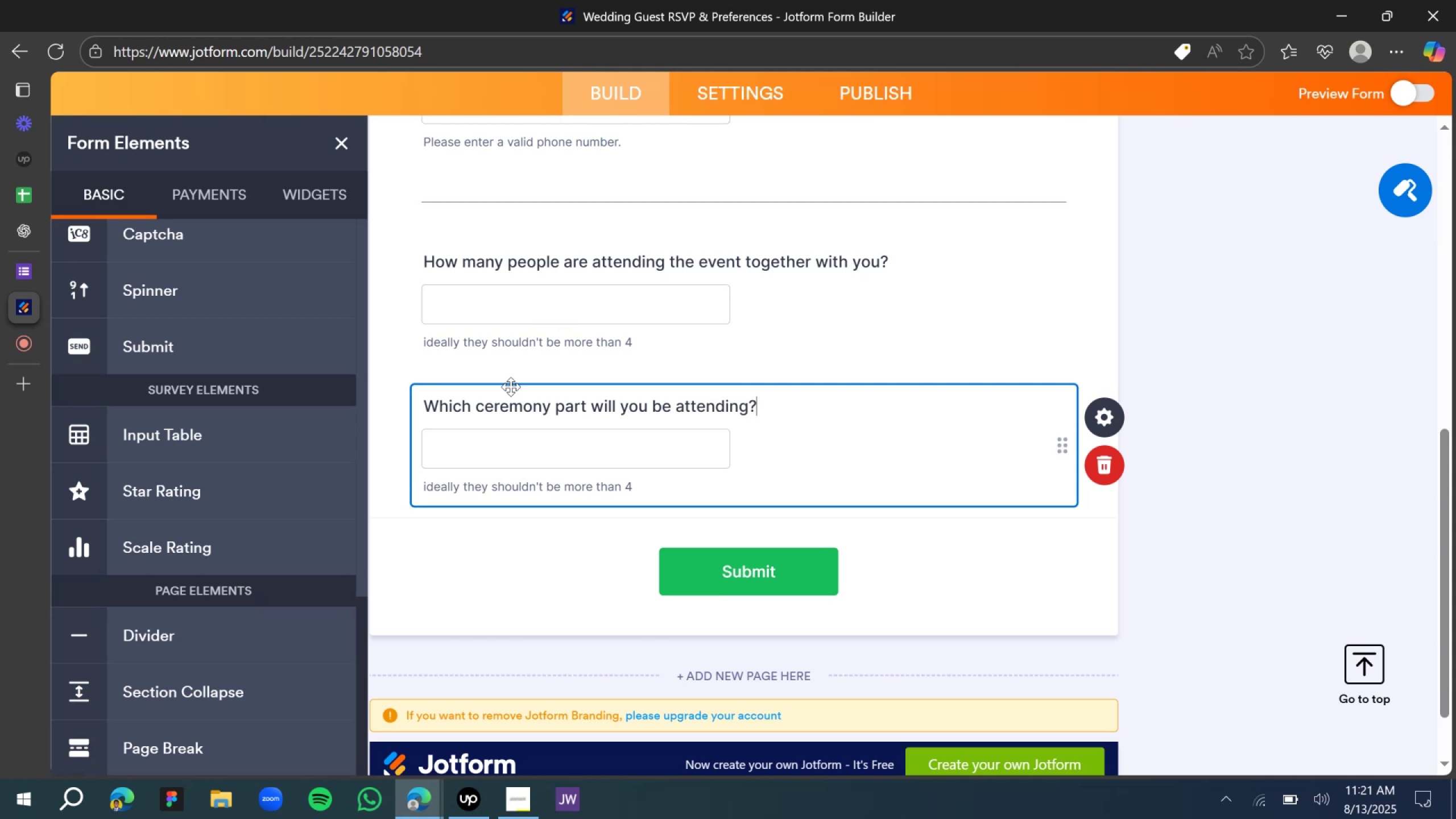 
scroll: coordinate [189, 464], scroll_direction: up, amount: 6.0
 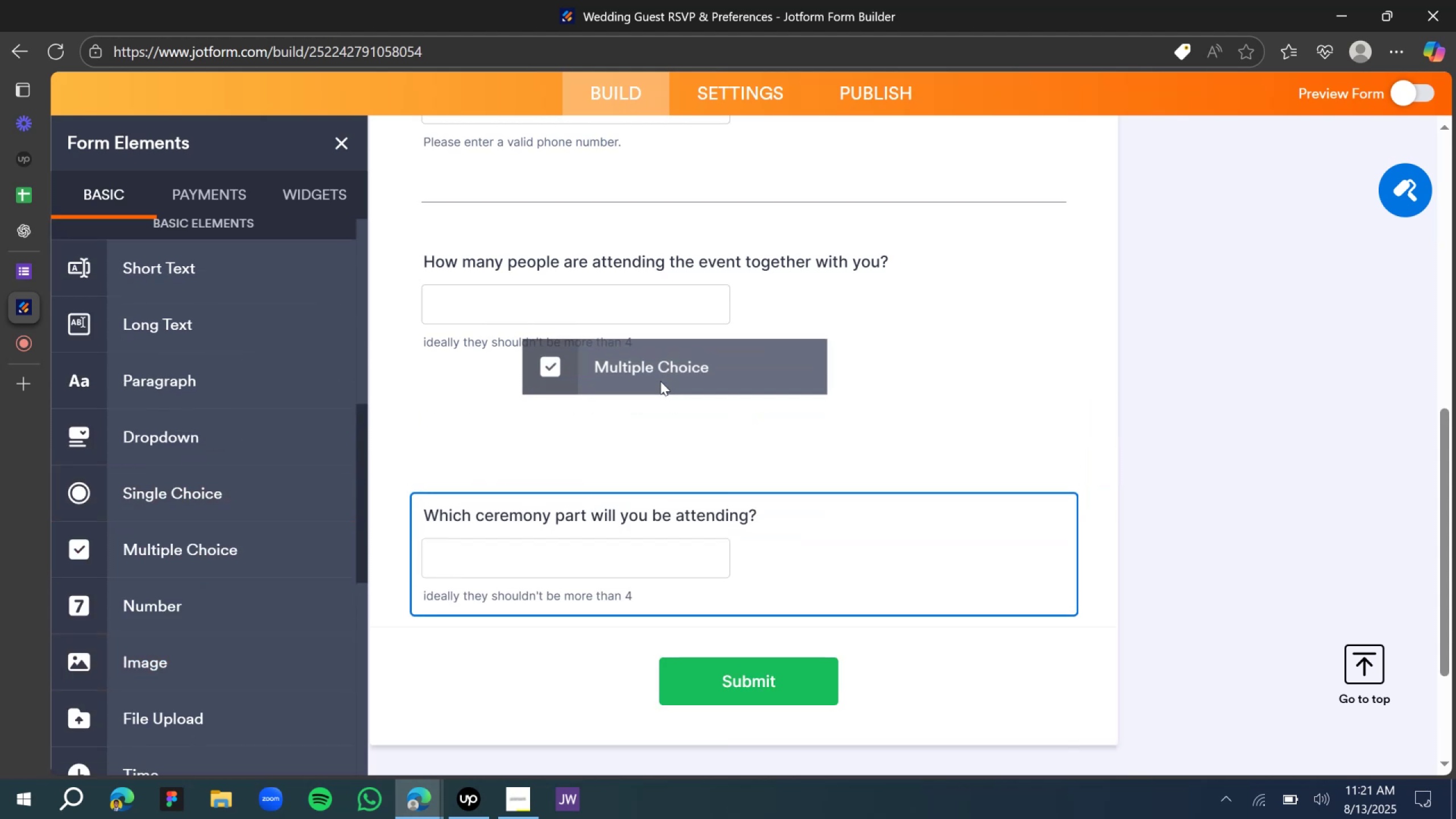 
scroll: coordinate [661, 523], scroll_direction: down, amount: 2.0
 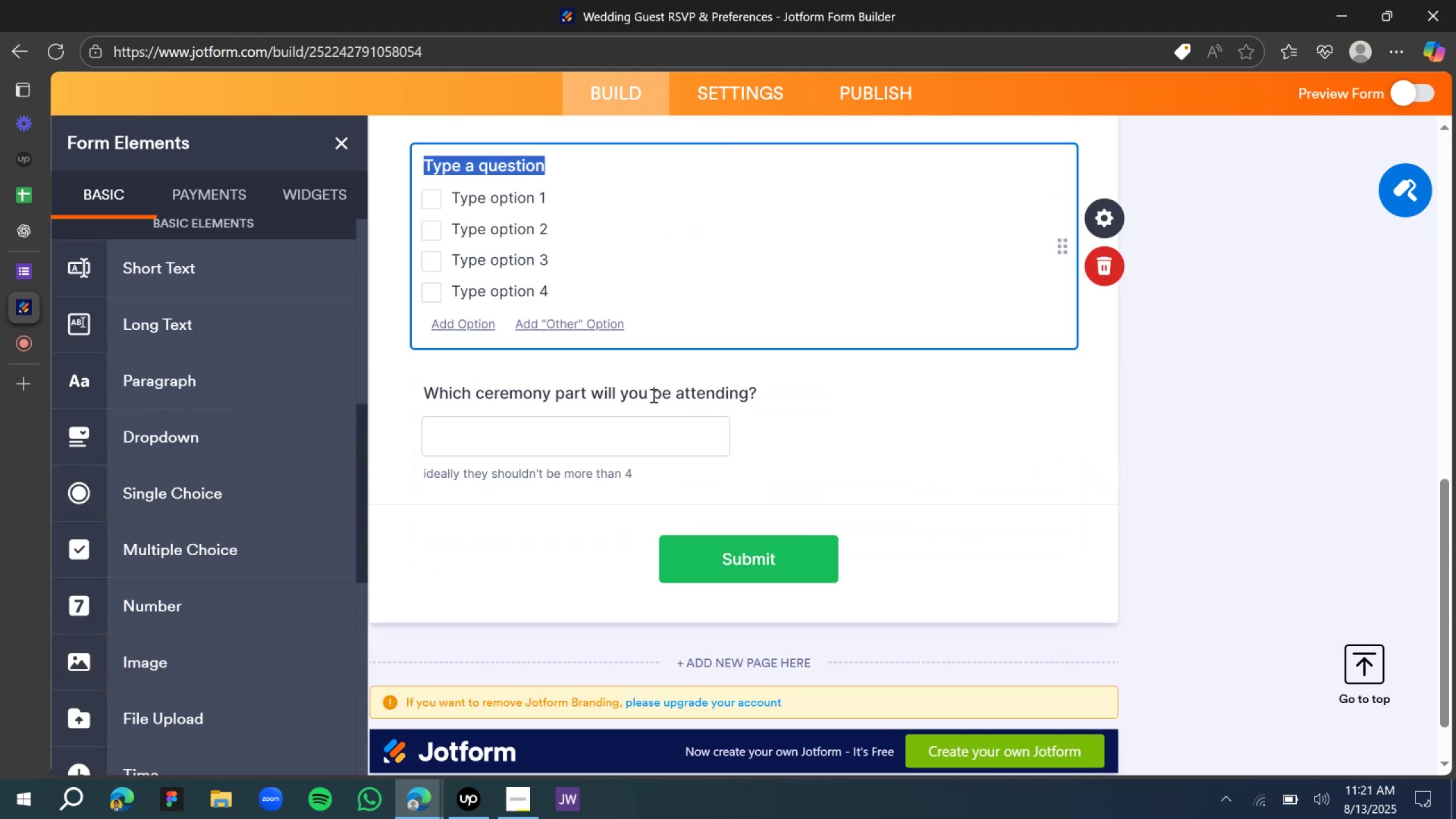 
double_click([652, 392])
 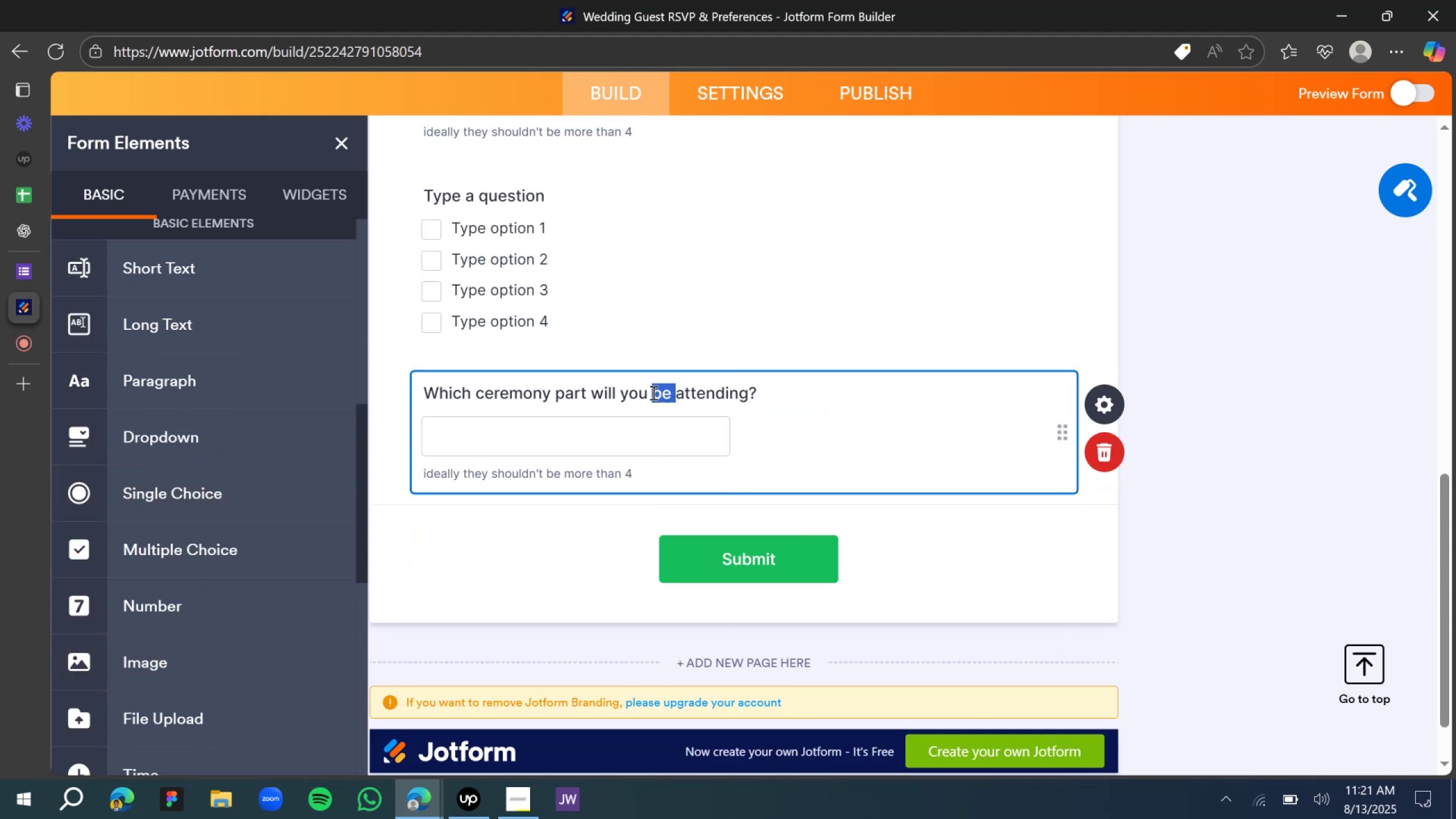 
triple_click([652, 392])
 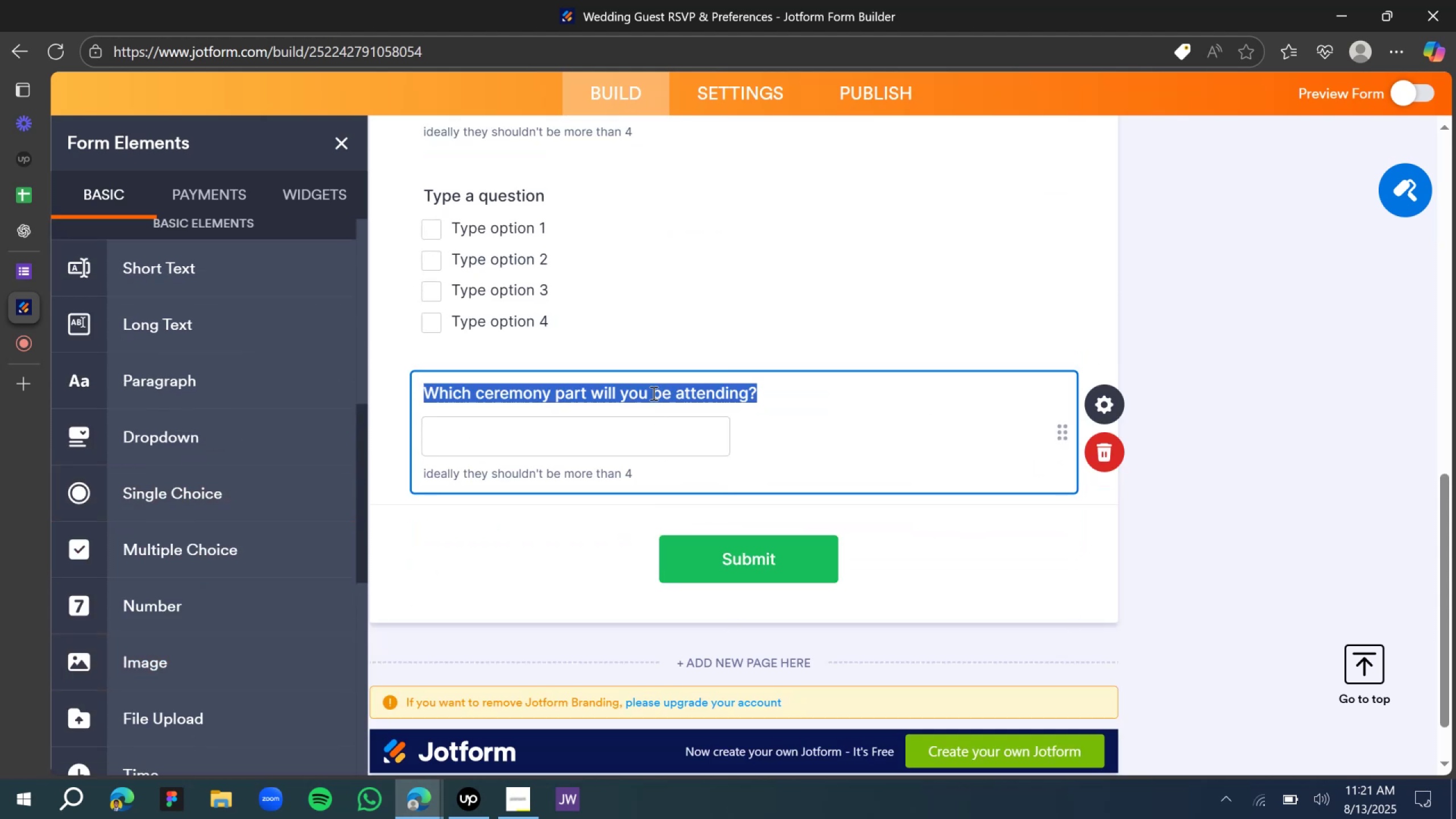 
key(Control+C)
 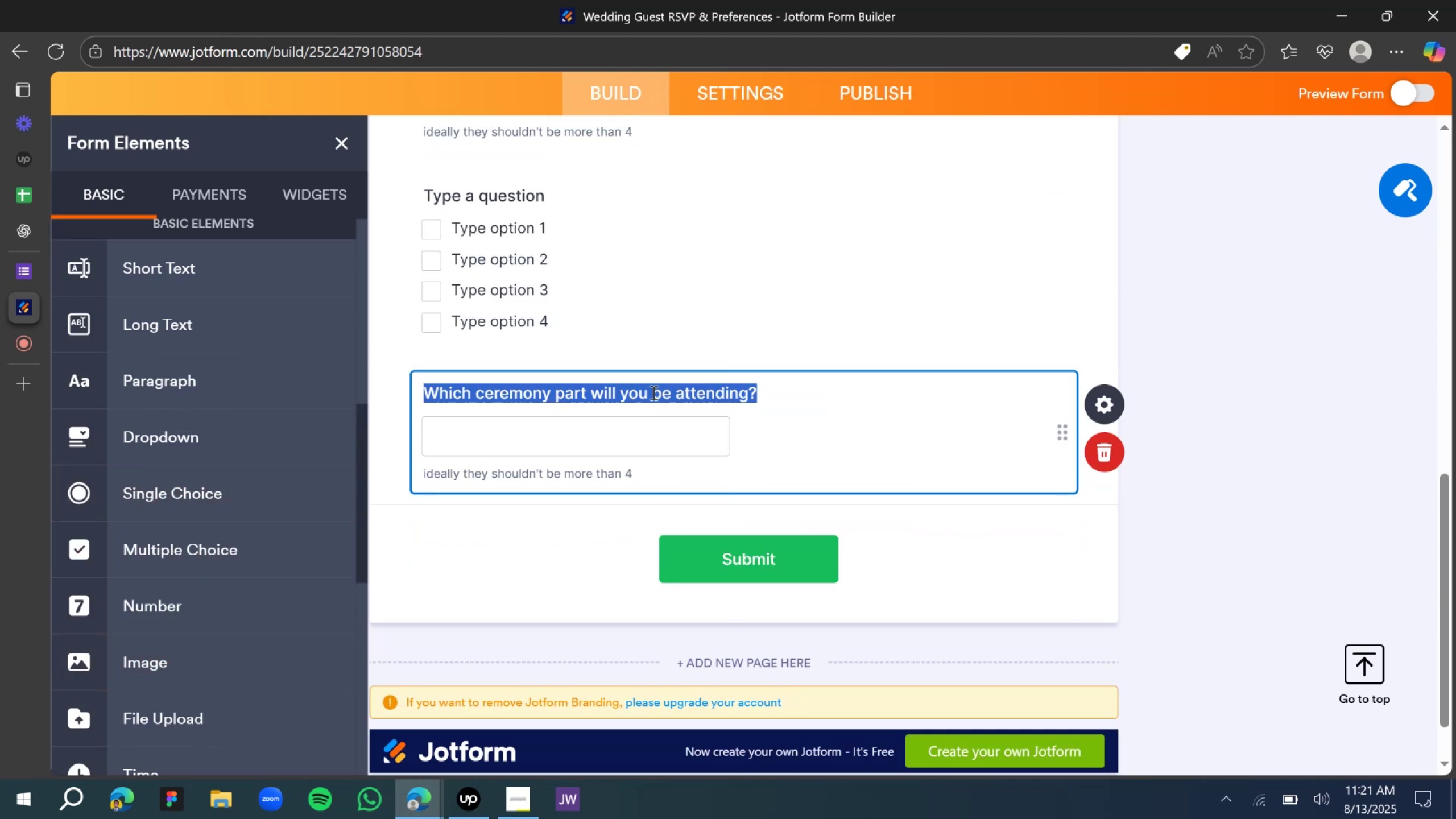 
key(Control+C)
 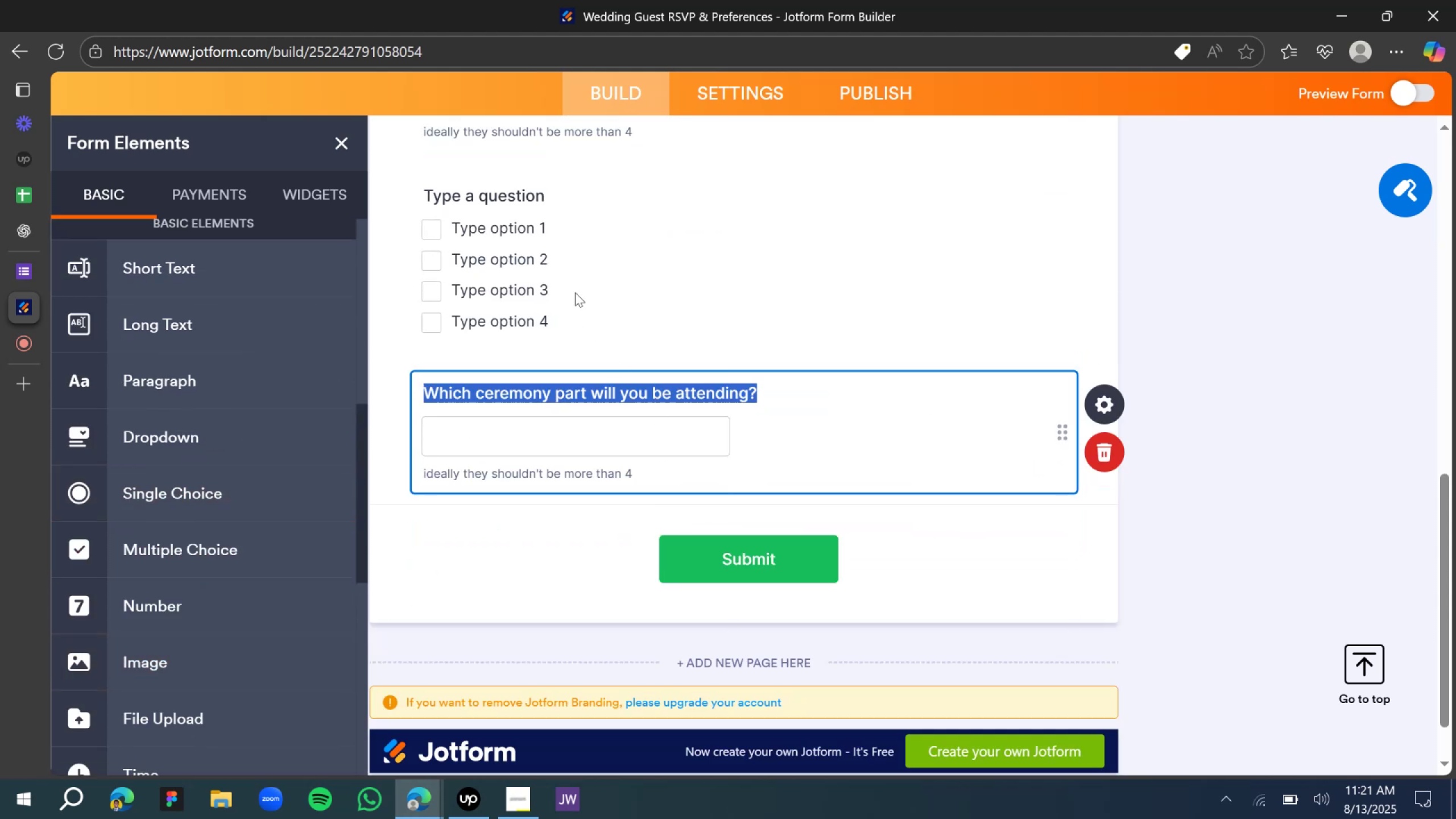 
key(Control+C)
 